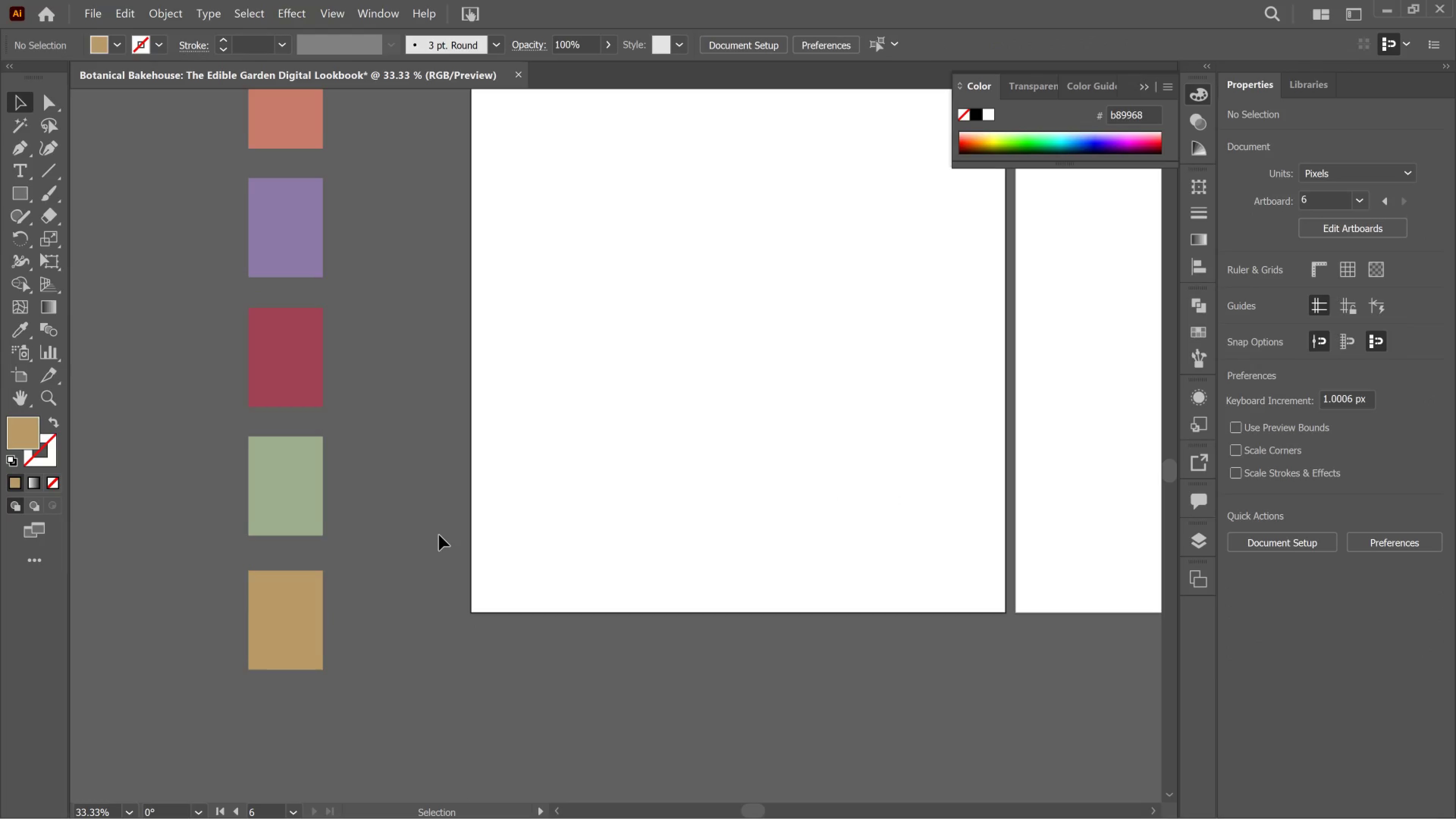 
scroll: coordinate [427, 535], scroll_direction: up, amount: 10.0
 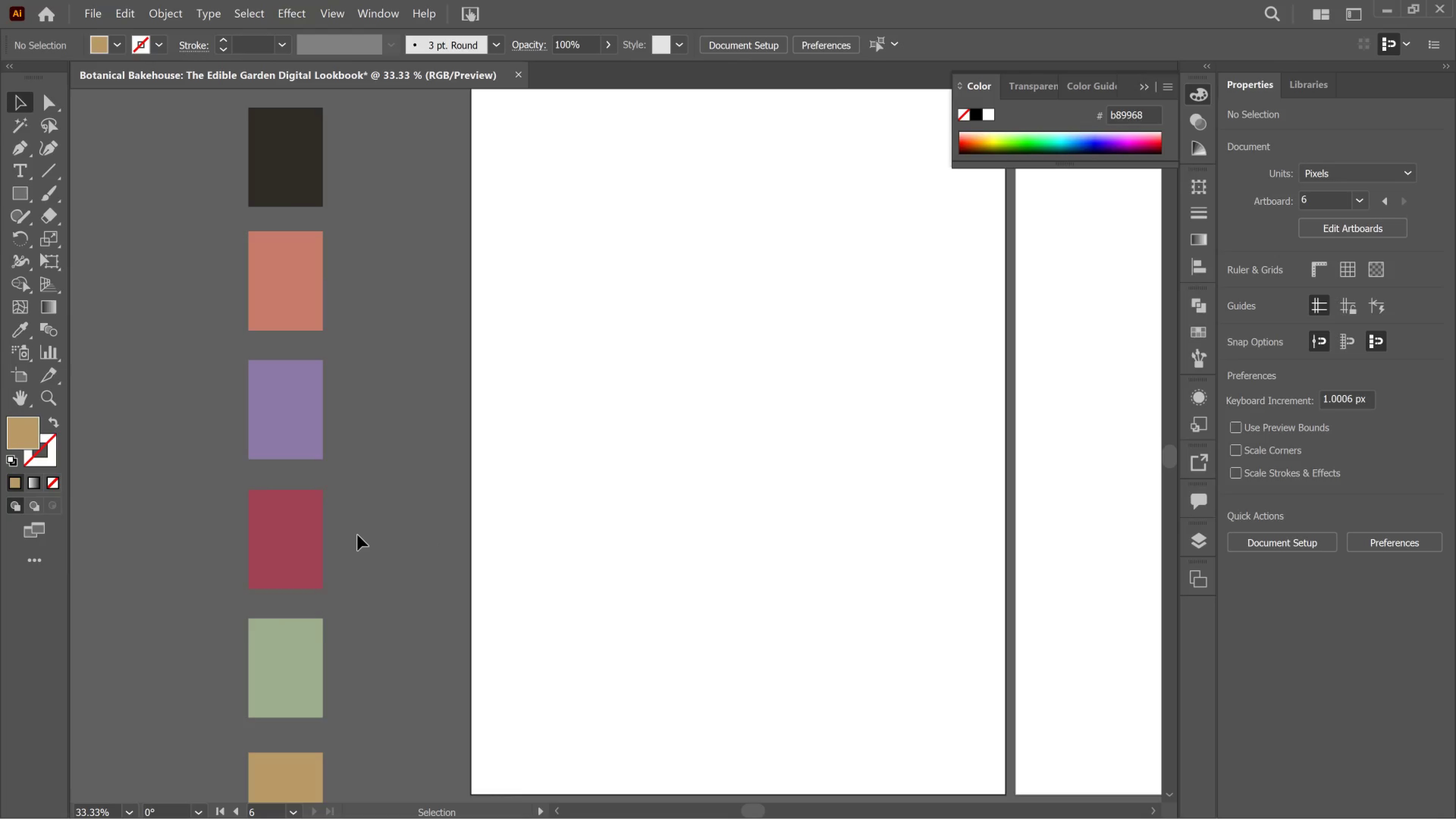 
hold_key(key=AltLeft, duration=0.41)
scroll: coordinate [358, 535], scroll_direction: down, amount: 3.0
 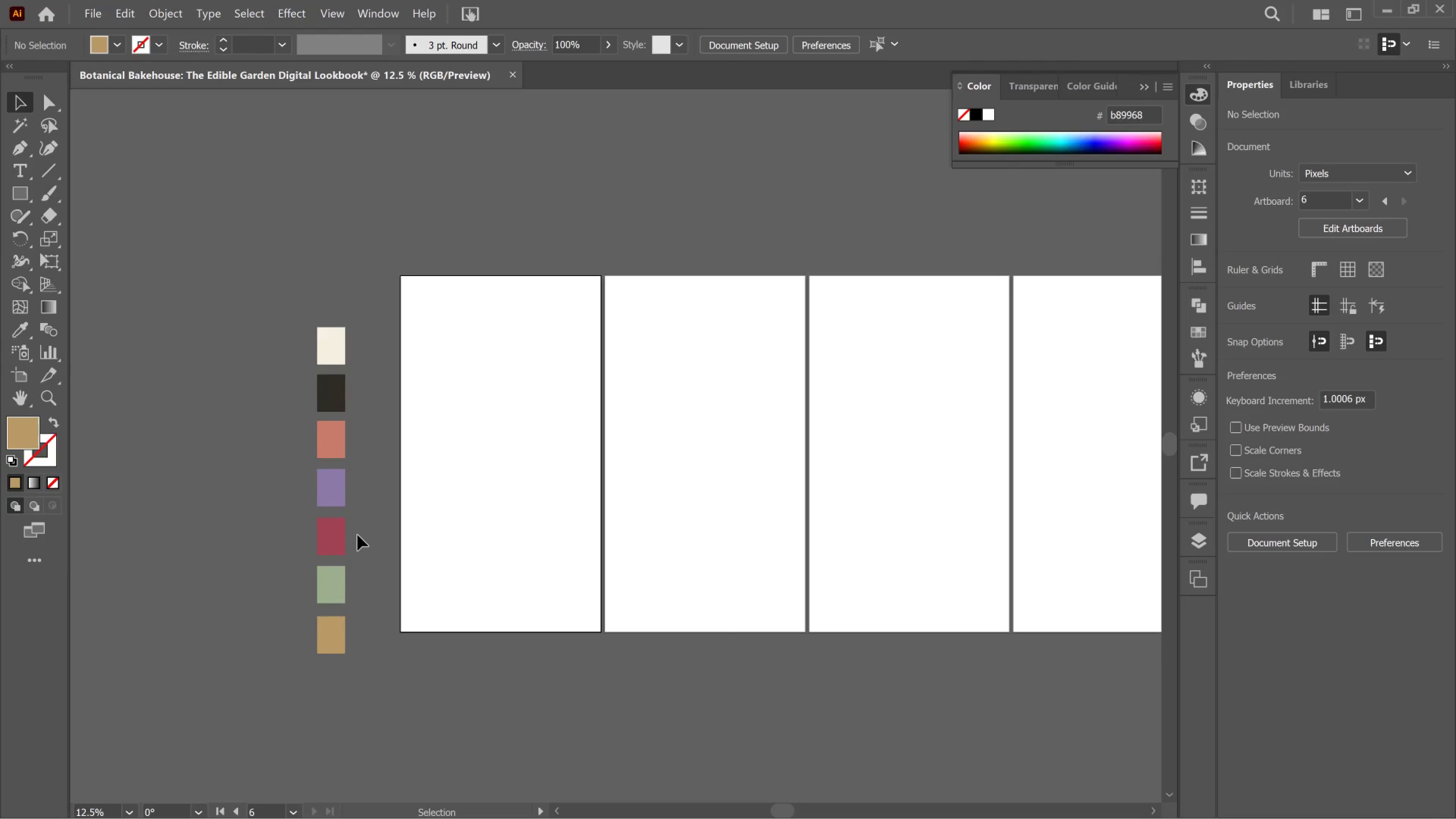 
hold_key(key=AltLeft, duration=0.3)
 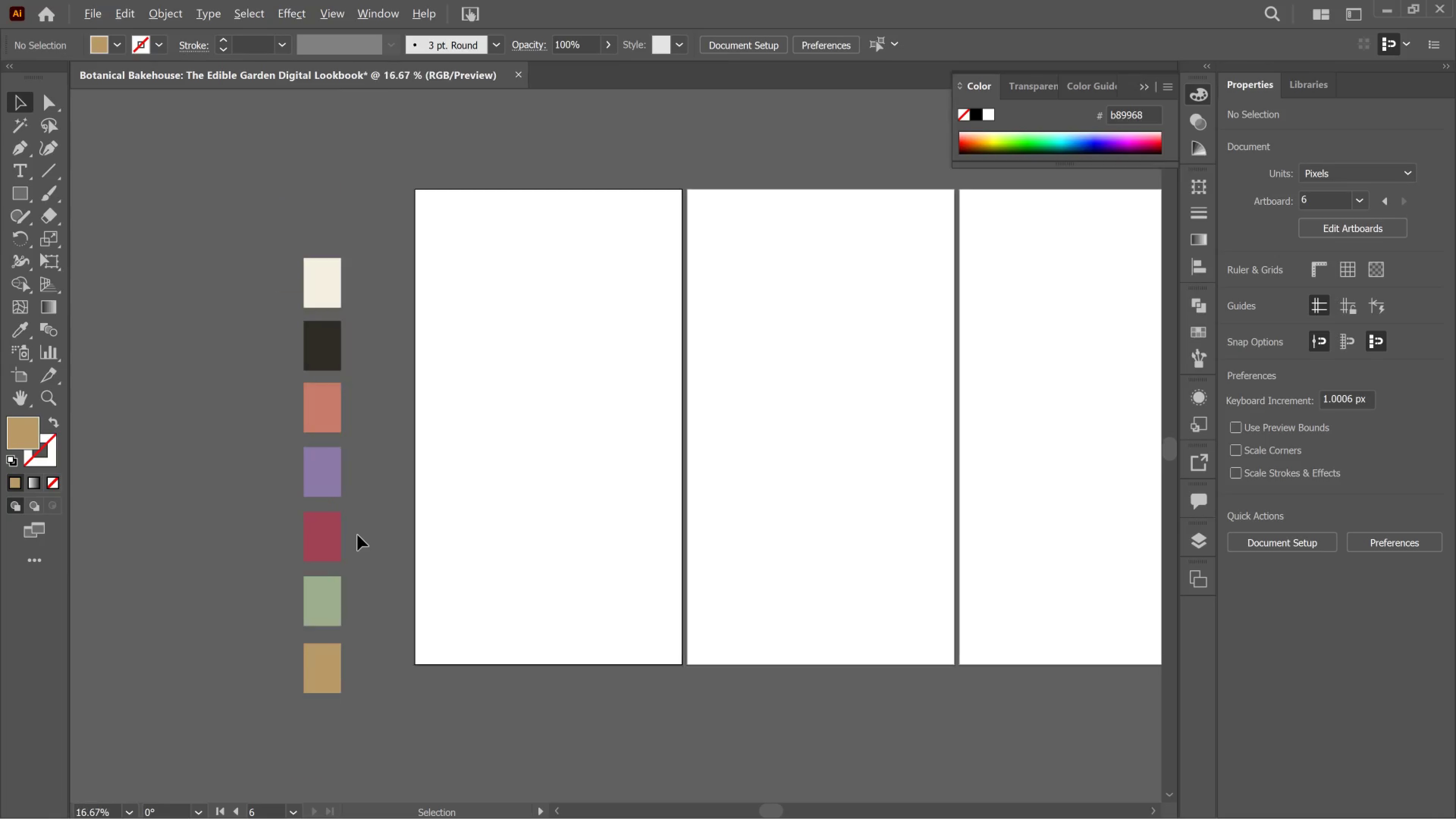 
hold_key(key=AltLeft, duration=0.45)
 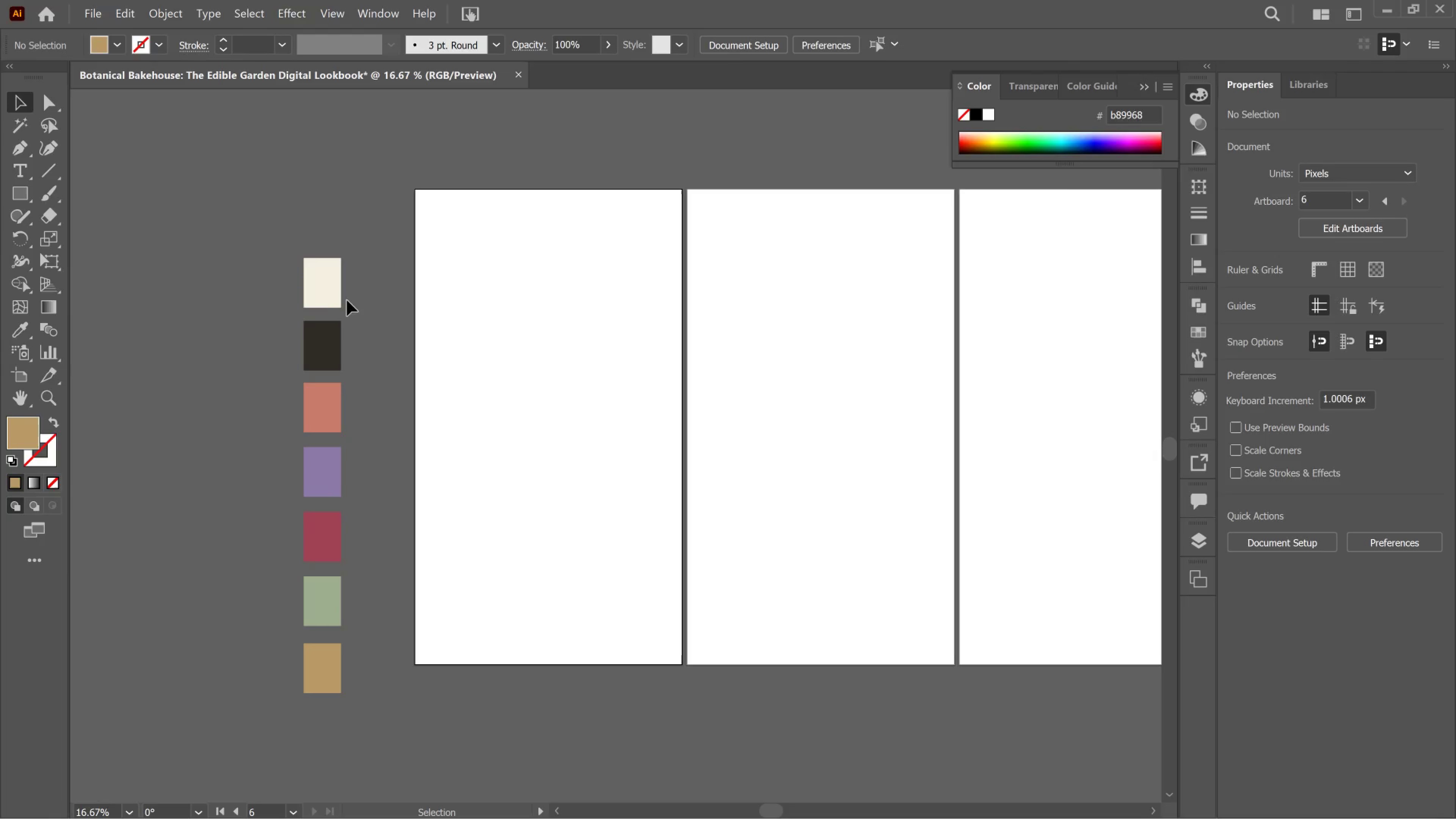 
scroll: coordinate [358, 535], scroll_direction: up, amount: 1.0
 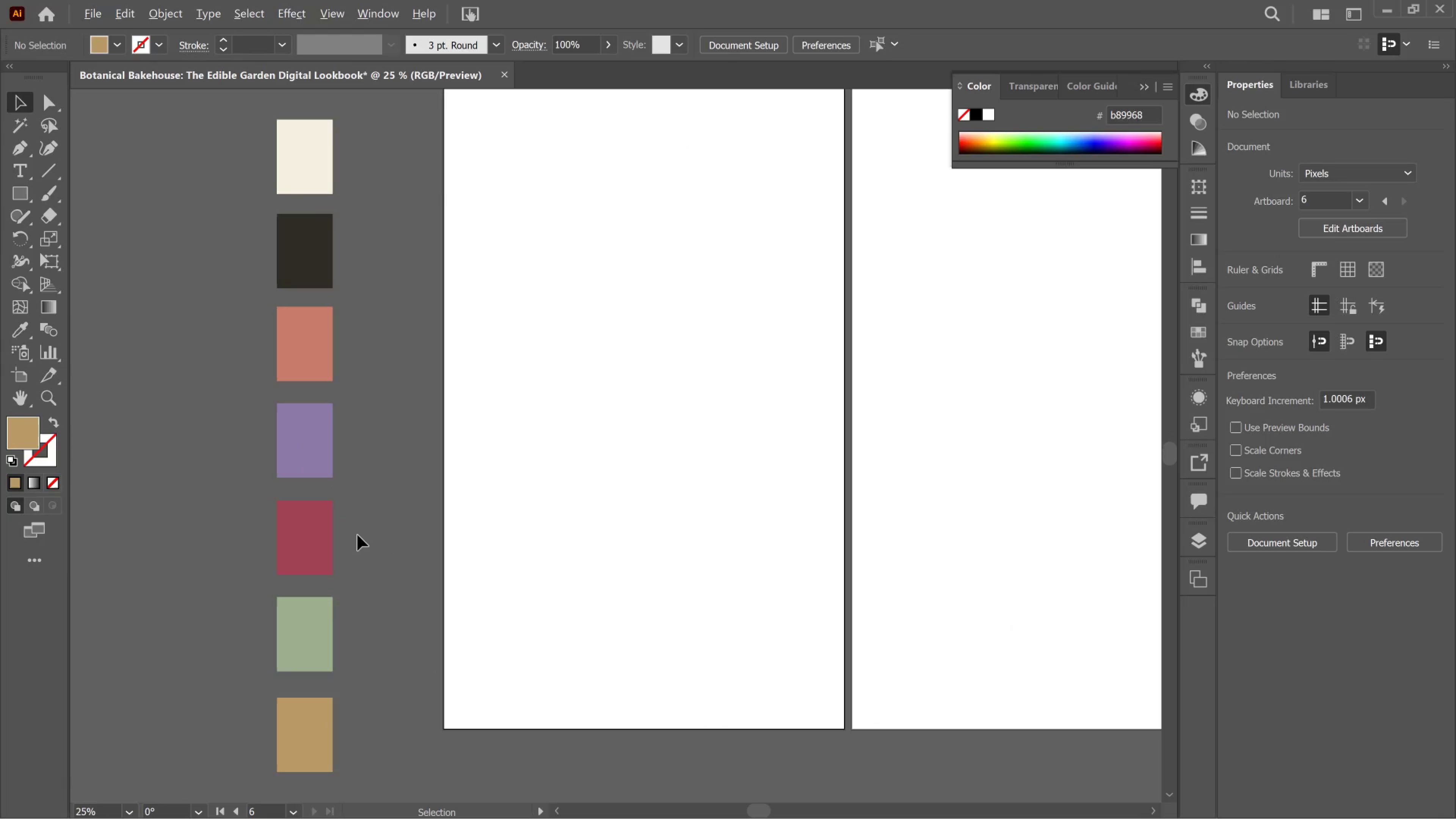 
scroll: coordinate [358, 535], scroll_direction: none, amount: 0.0
 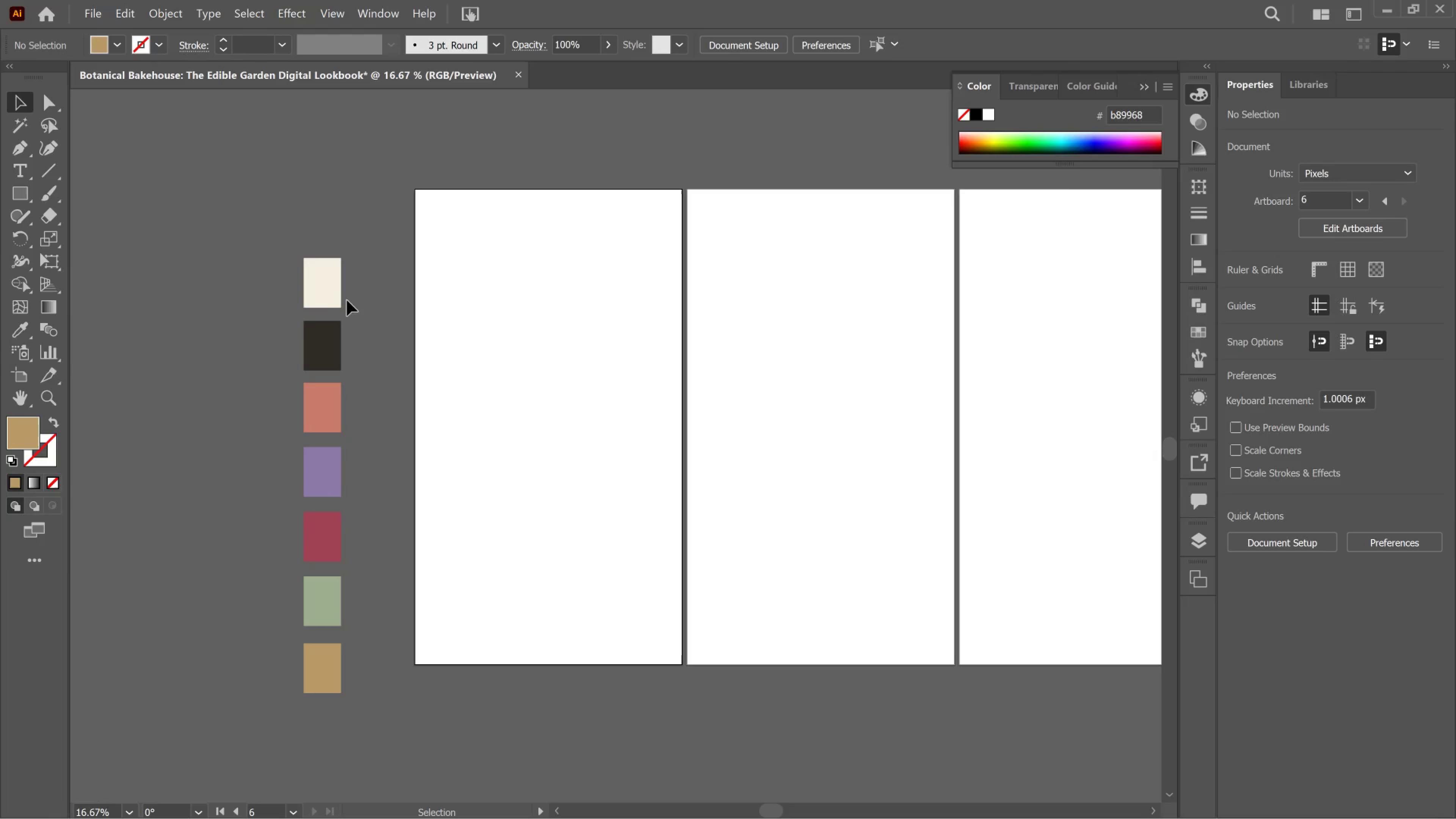 
left_click([332, 291])
 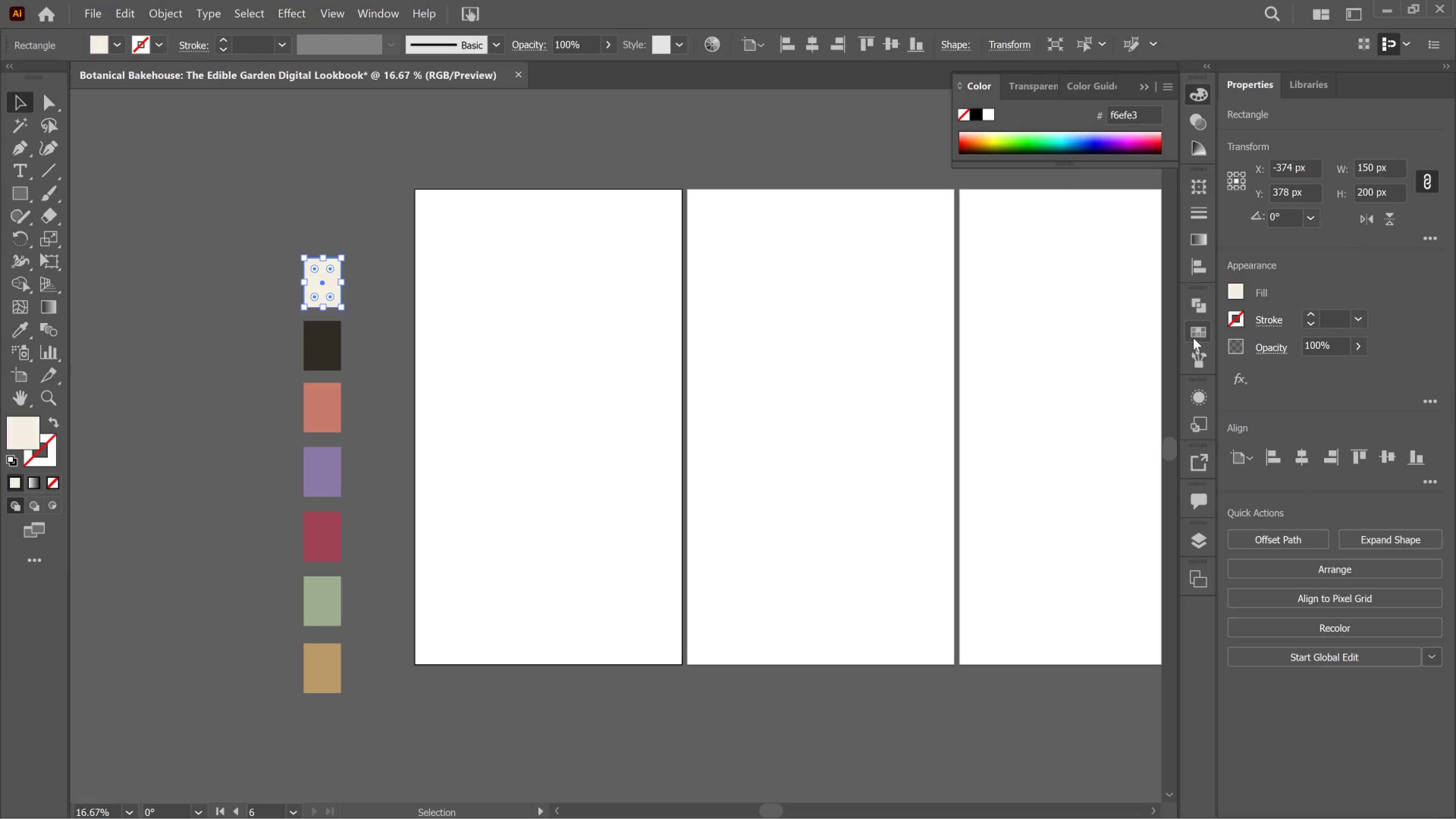 
wait(5.97)
 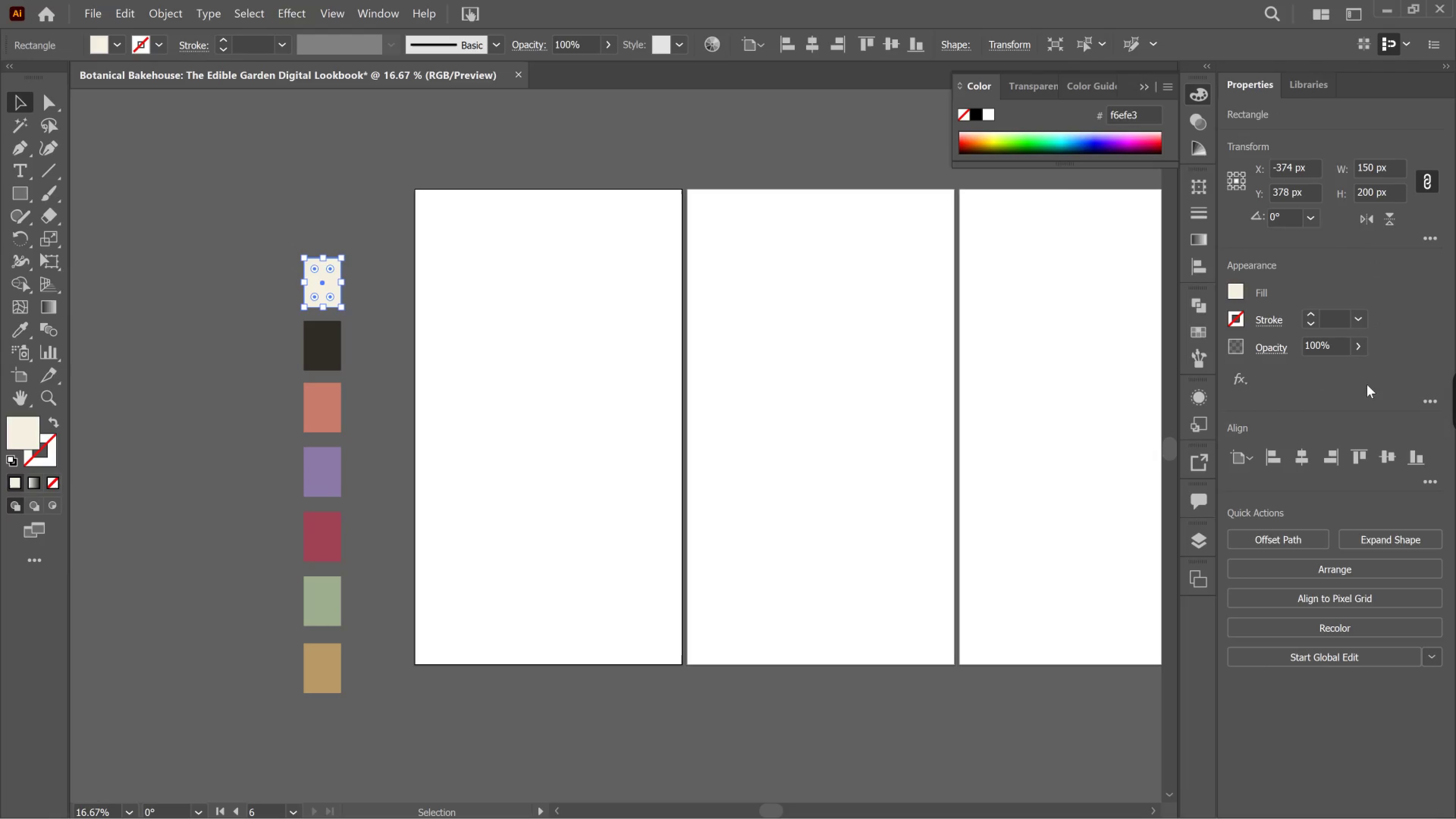 
left_click([1198, 331])
 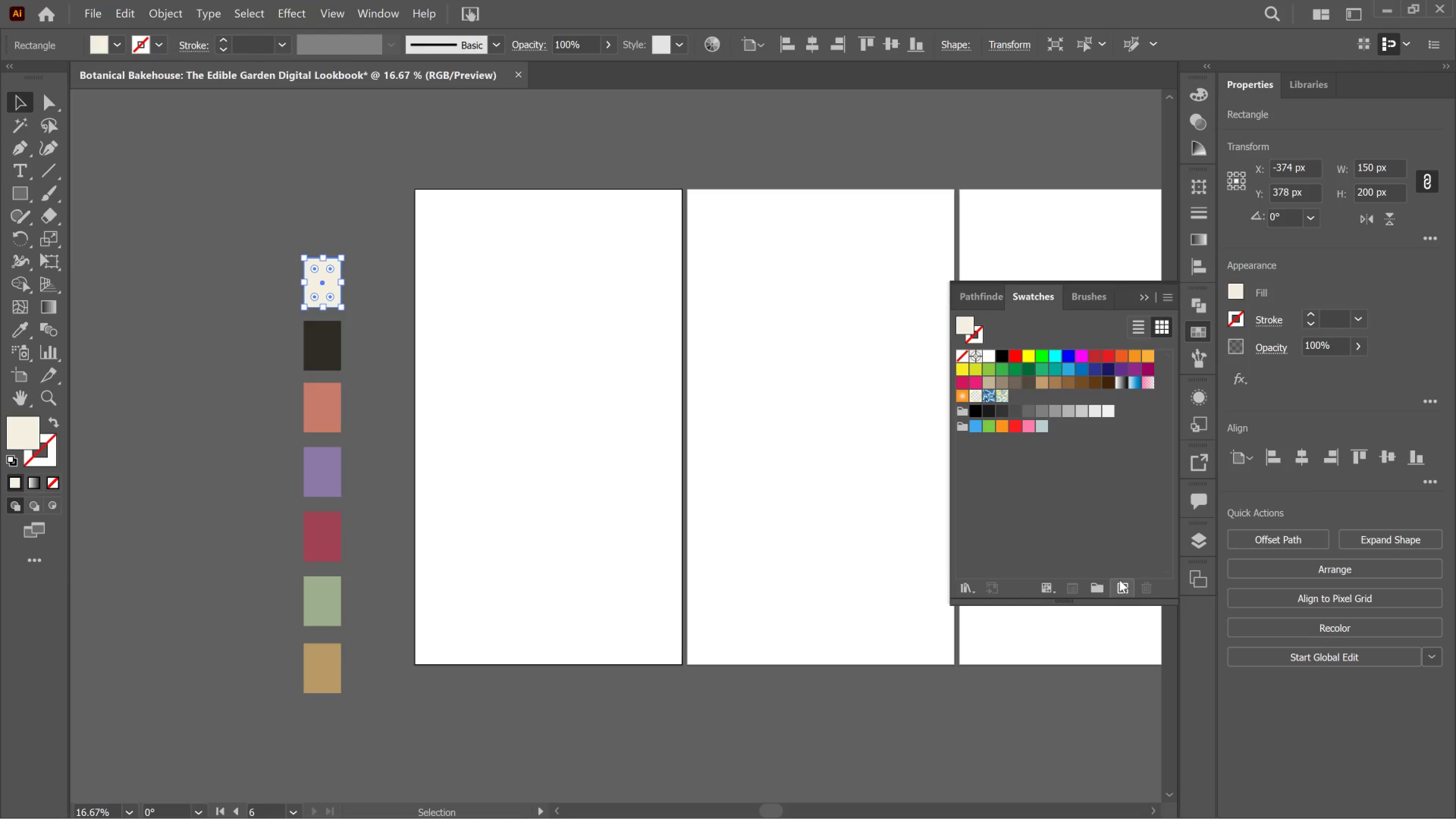 
left_click([1119, 580])
 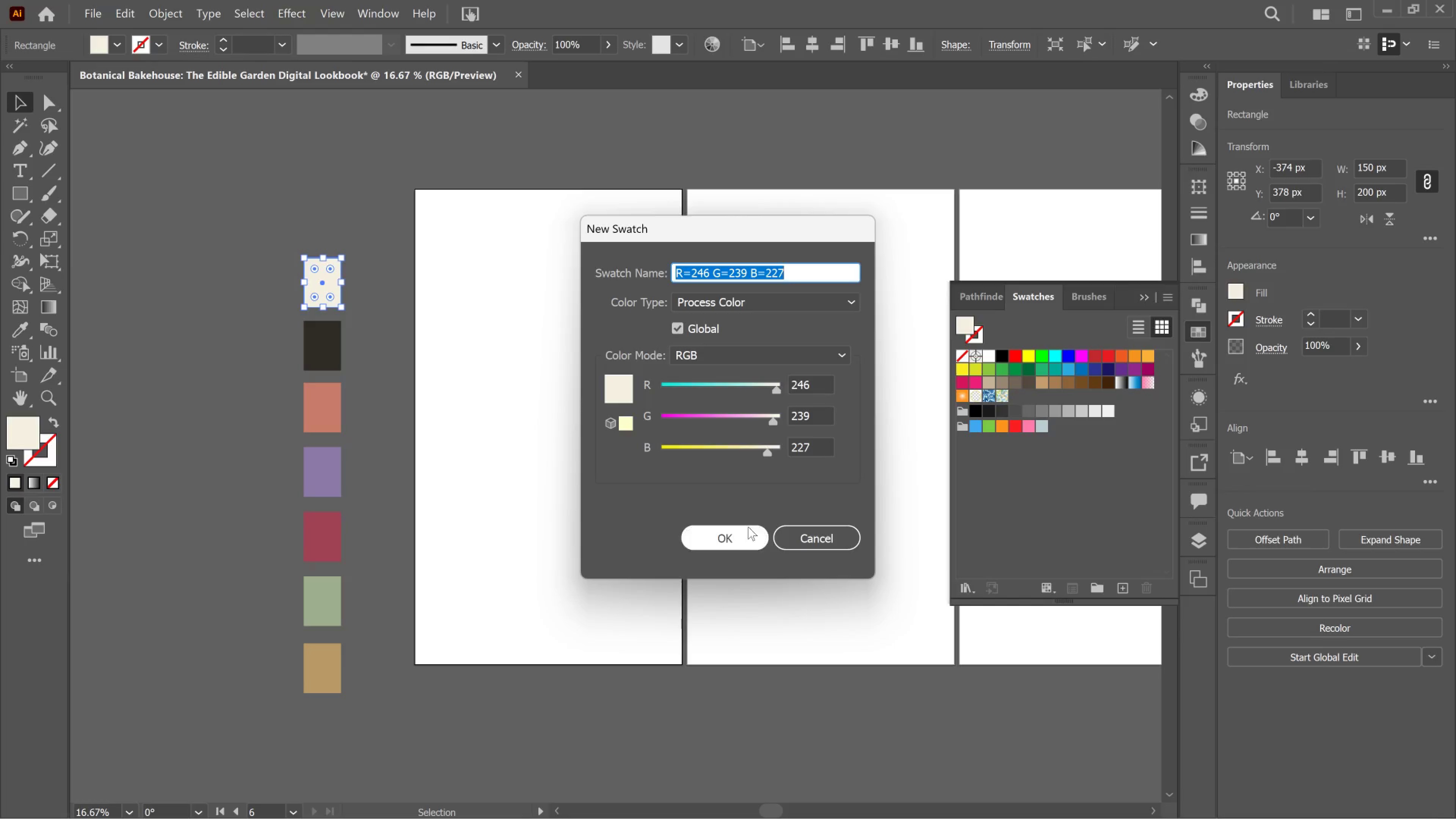 
left_click([748, 527])
 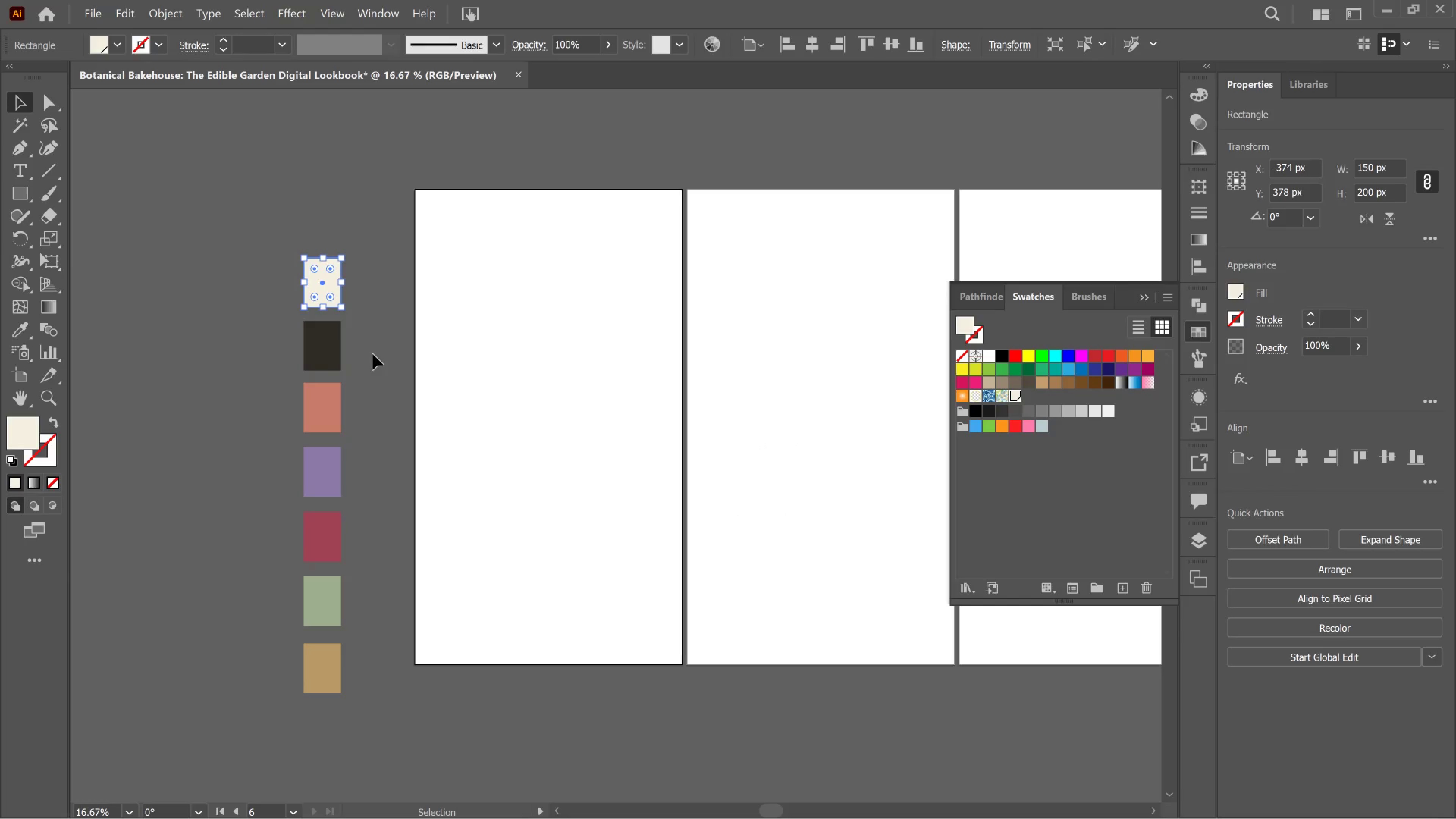 
left_click([327, 359])
 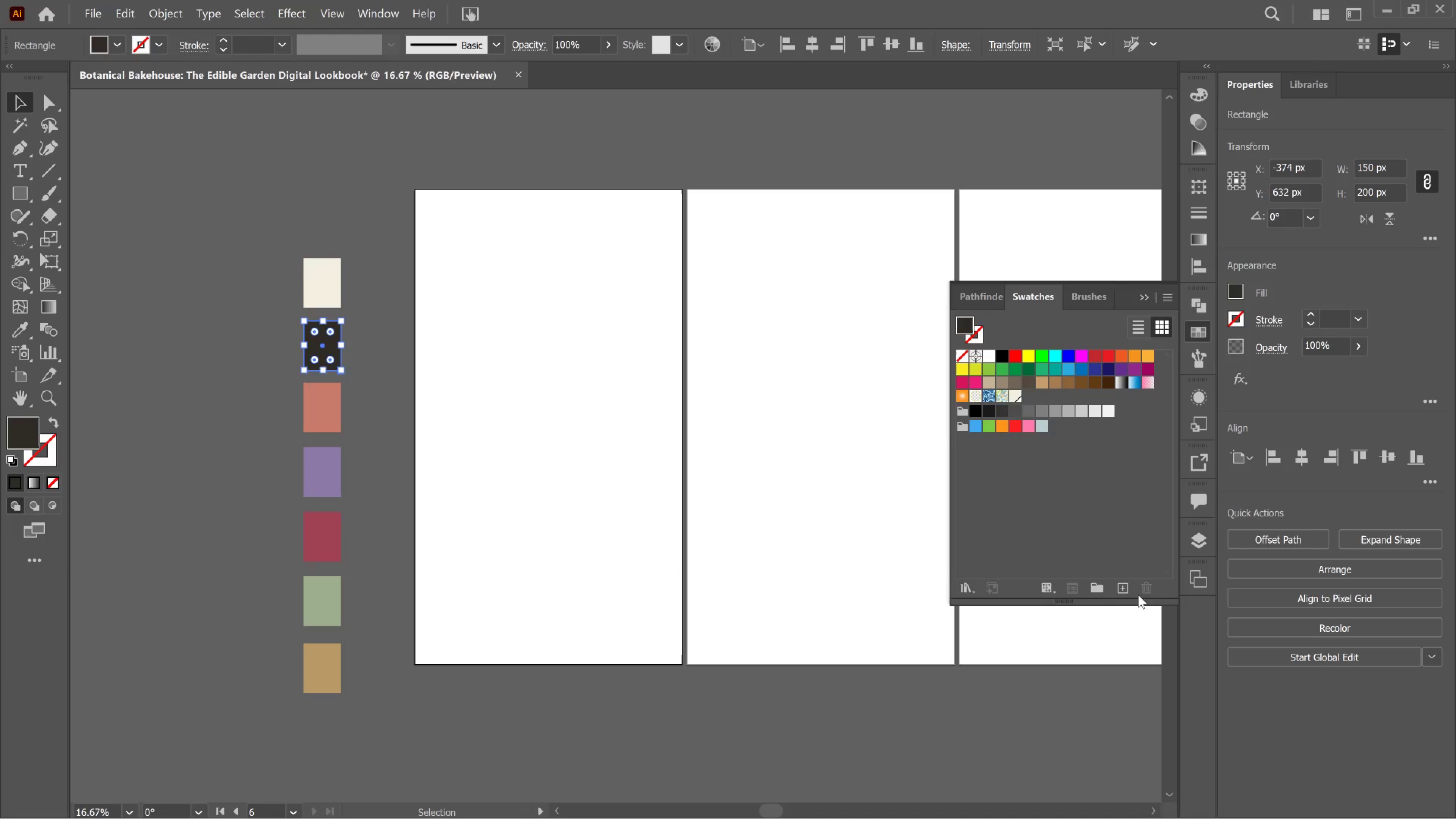 
left_click([1125, 595])
 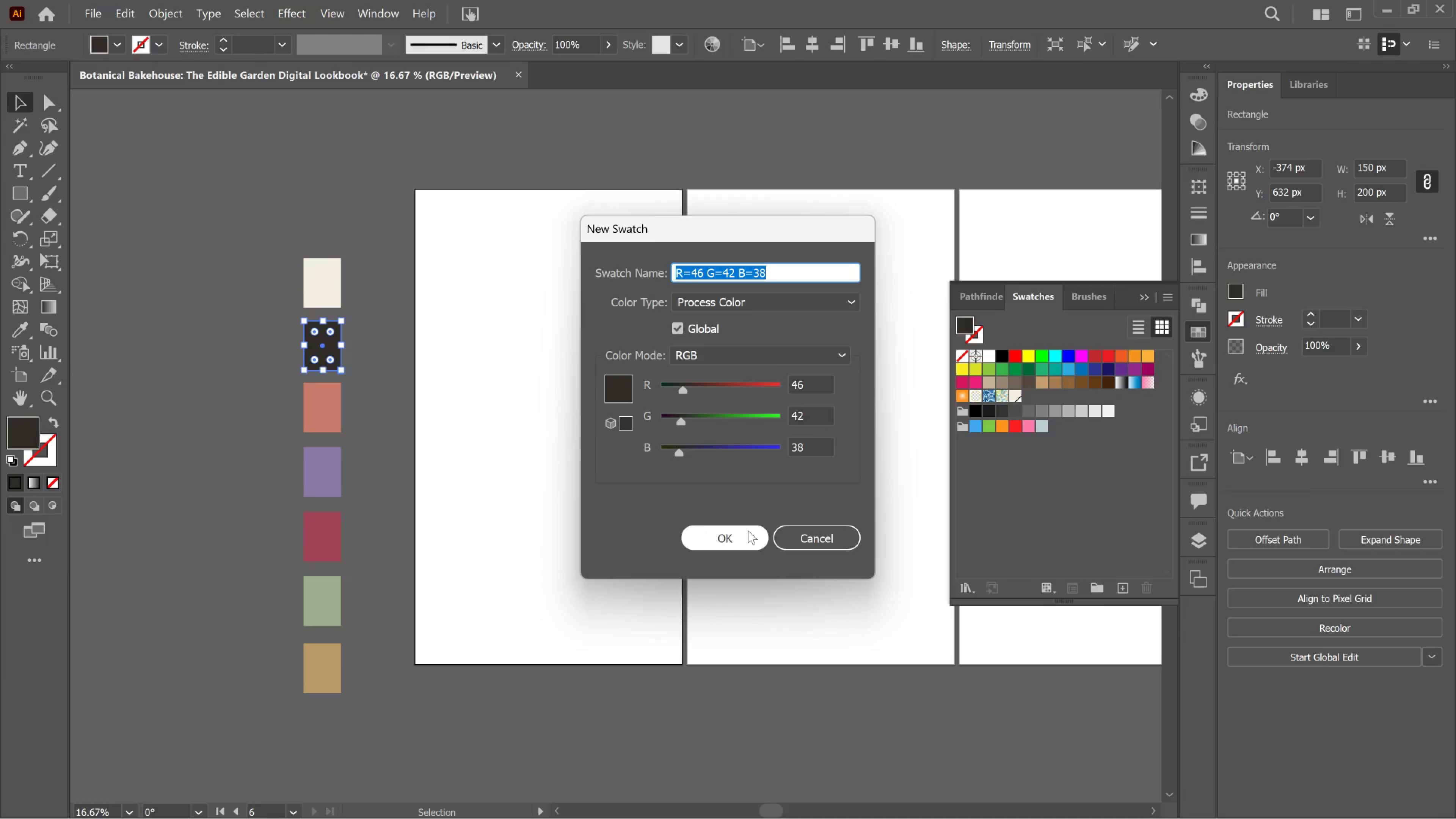 
left_click([748, 530])
 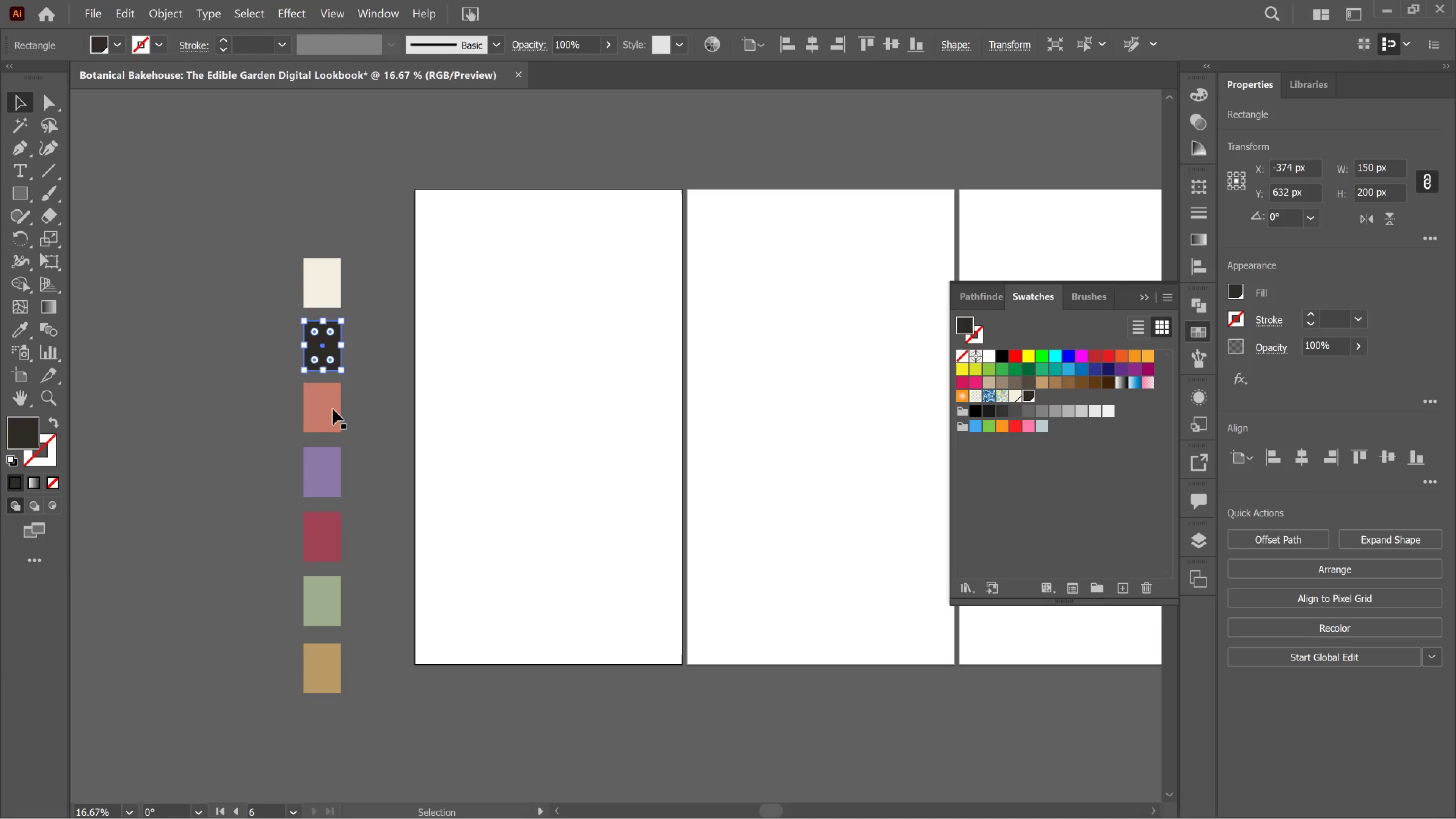 
left_click([333, 409])
 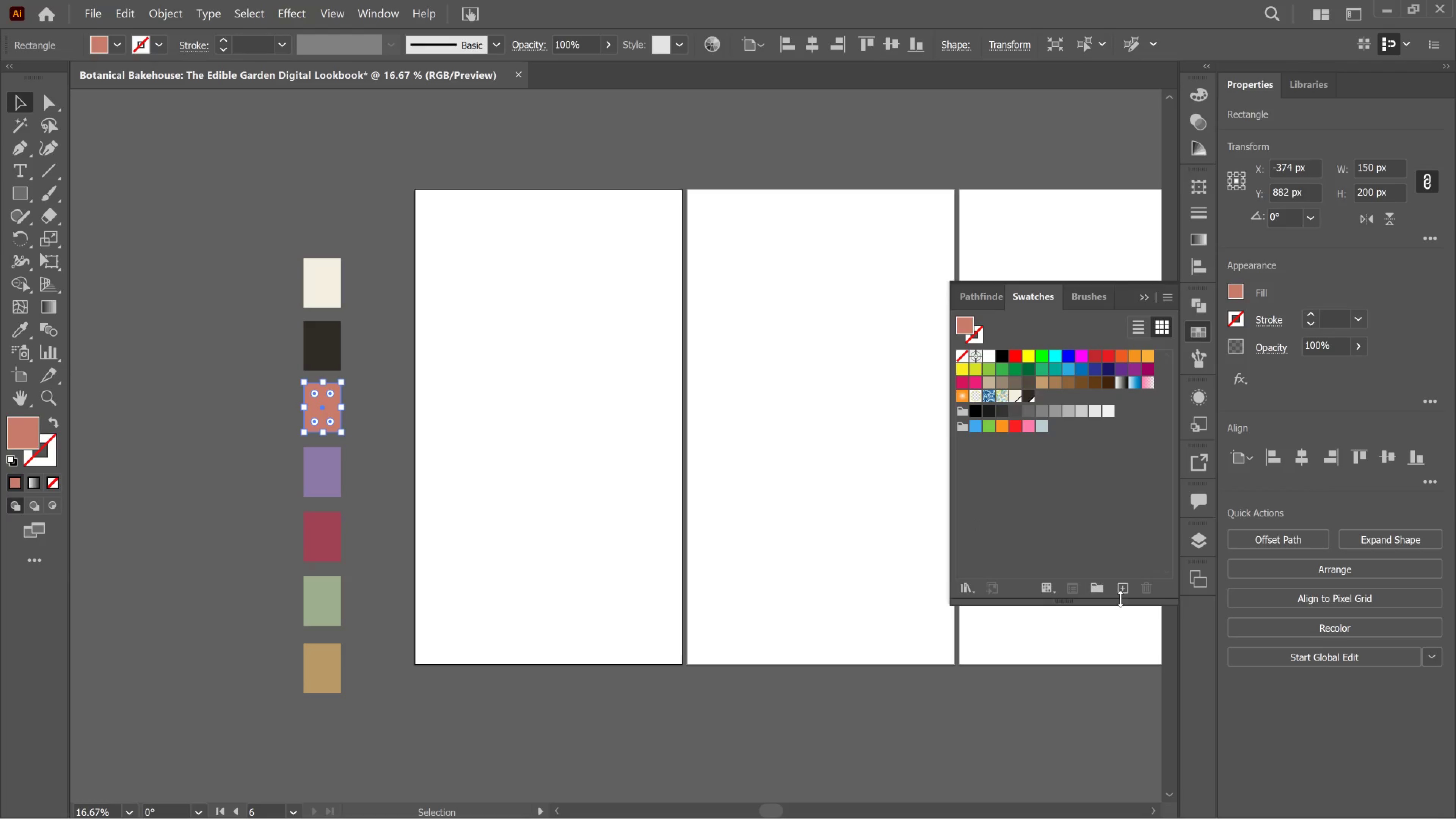 
left_click_drag(start_coordinate=[1124, 589], to_coordinate=[1126, 589])
 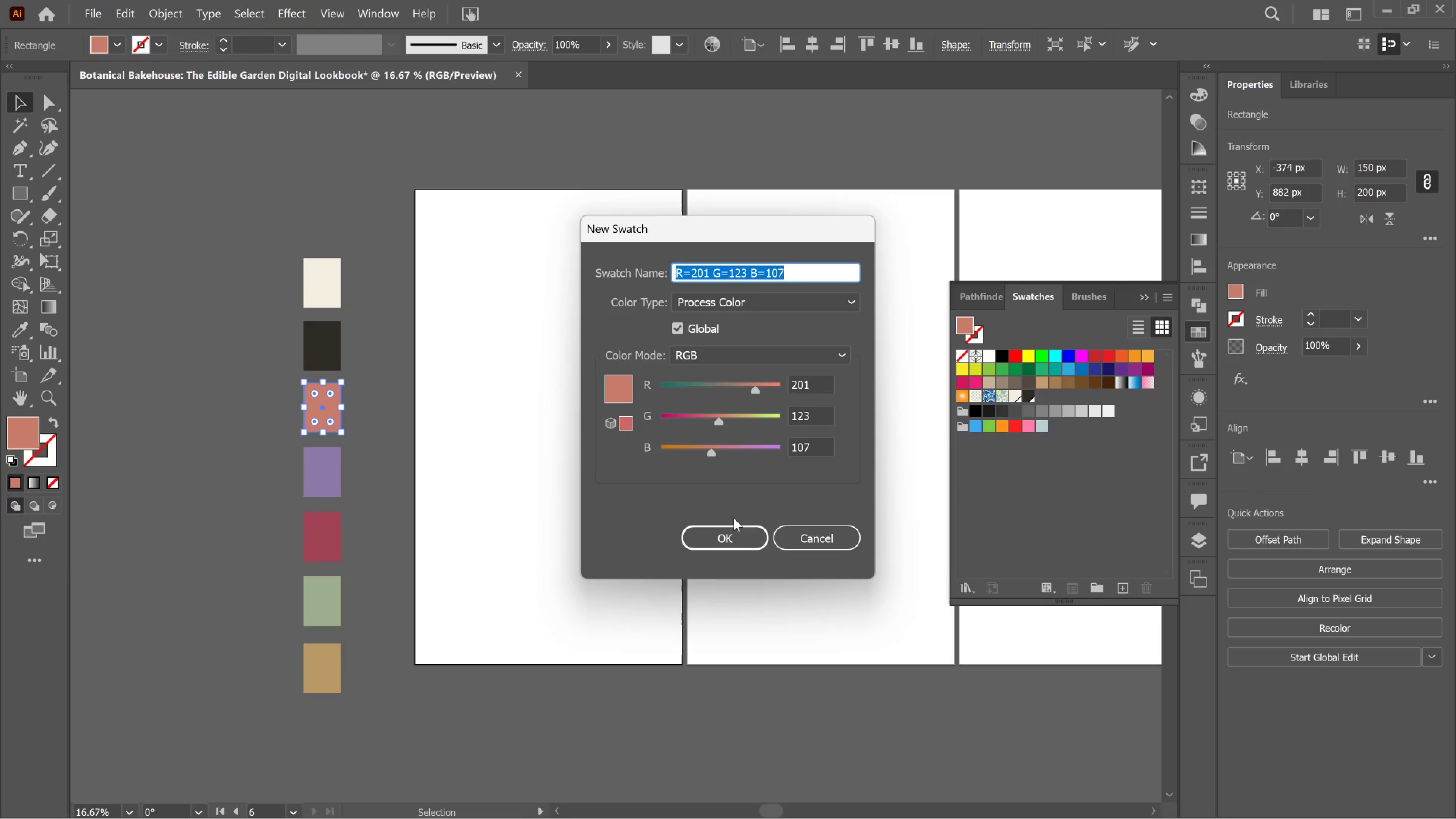 
left_click([726, 544])
 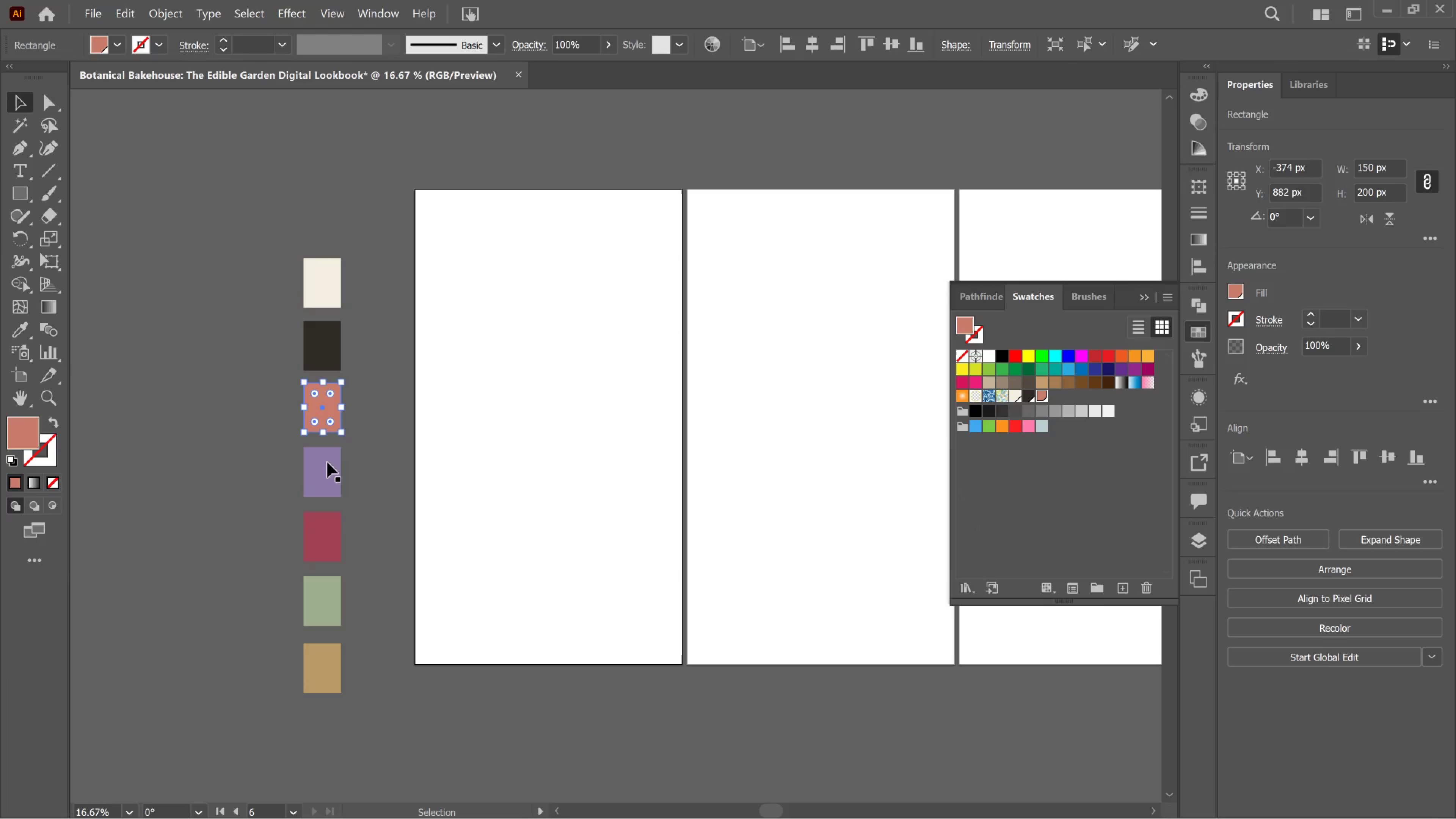 
left_click([327, 462])
 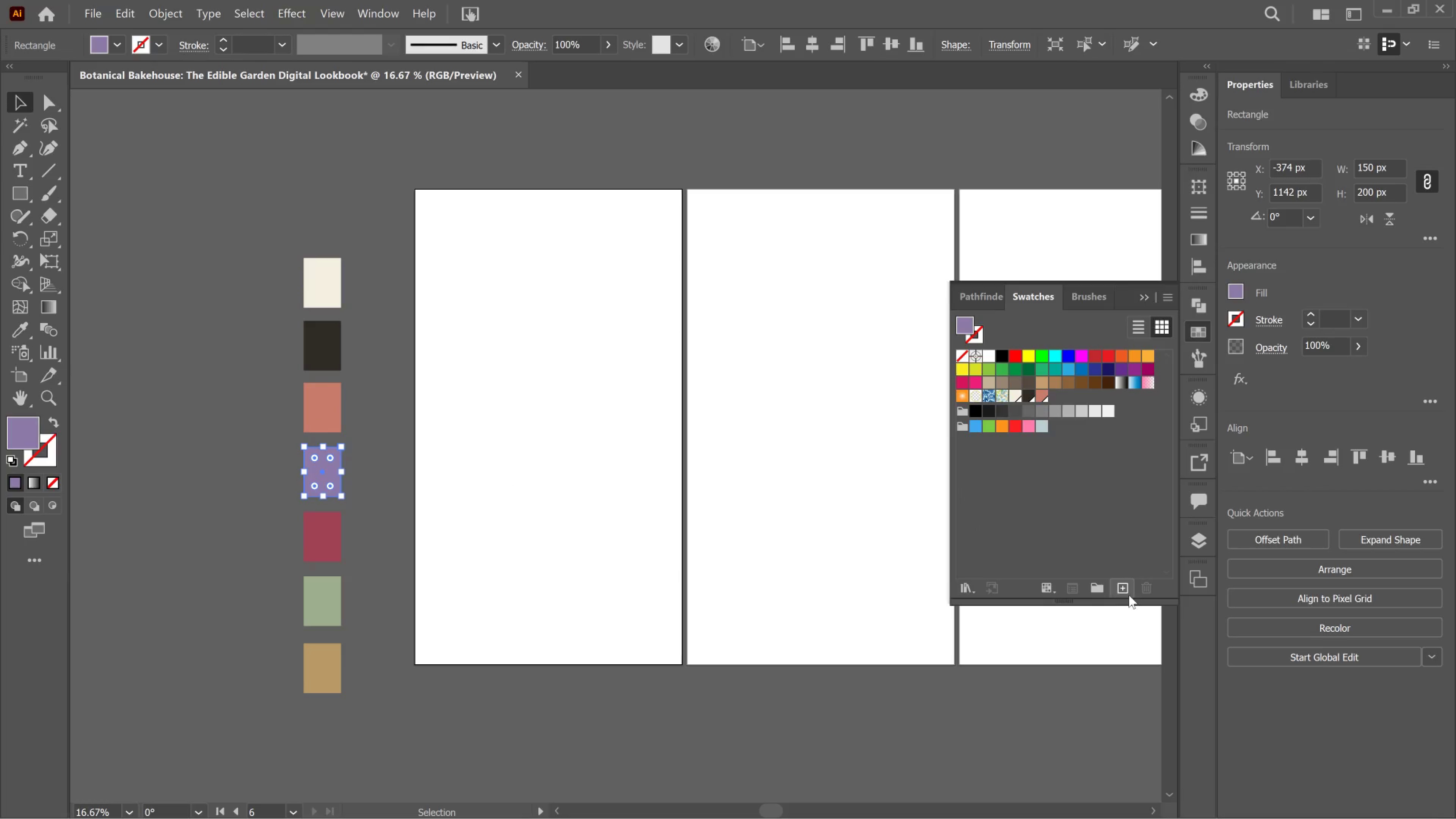 
left_click_drag(start_coordinate=[1127, 595], to_coordinate=[1133, 595])
 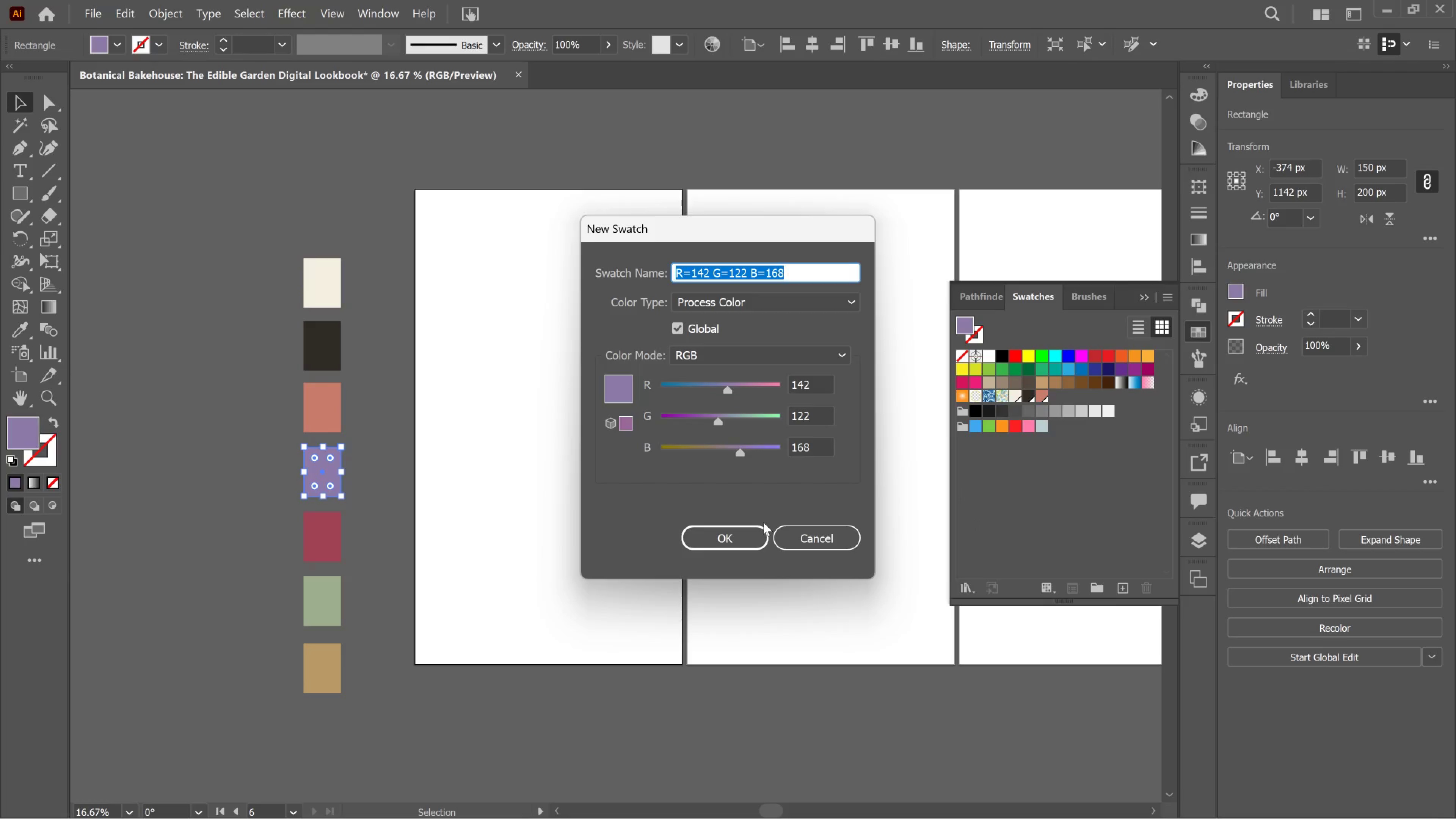 
left_click([756, 527])
 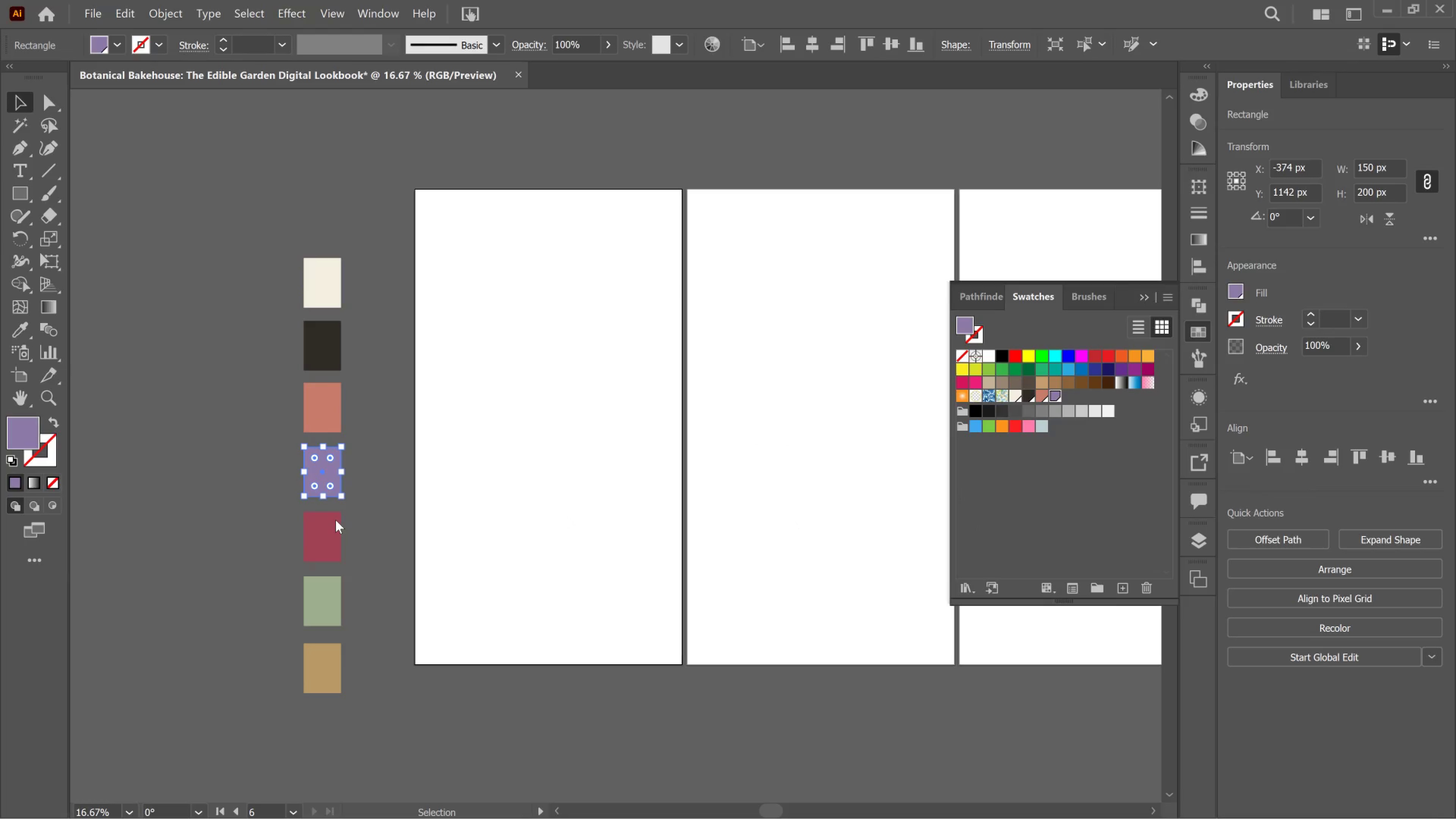 
left_click([336, 520])
 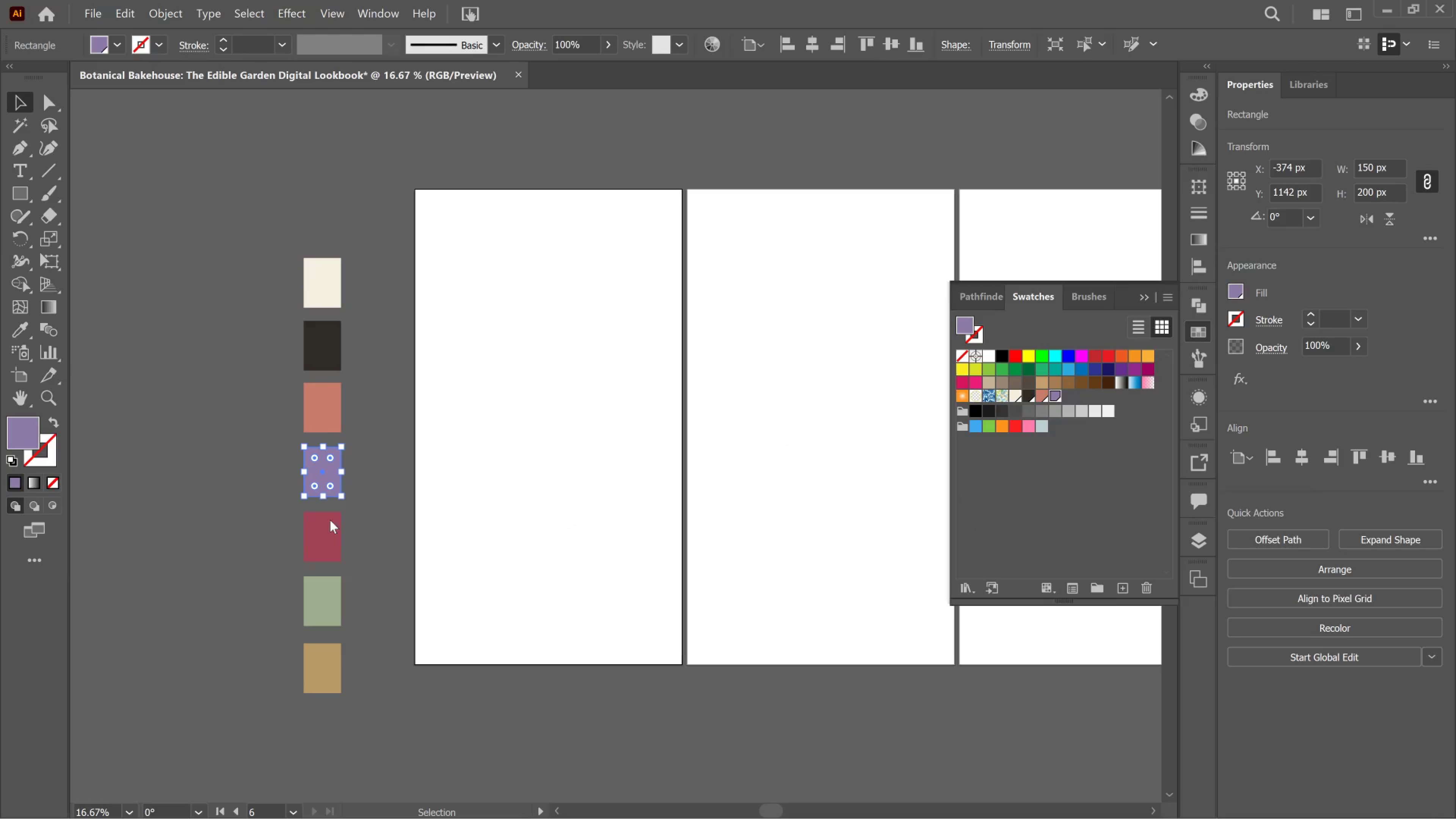 
left_click([330, 520])
 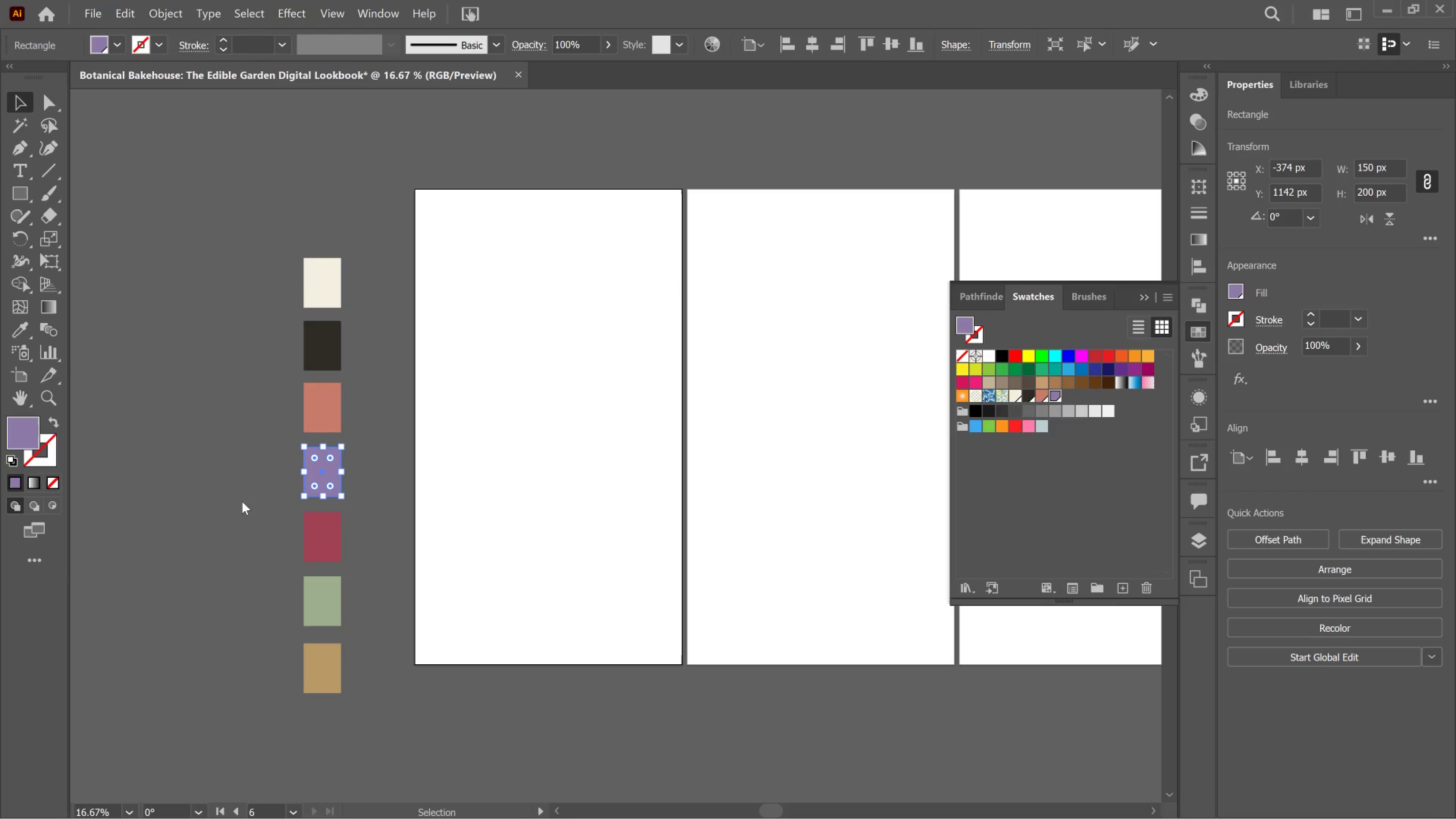 
left_click([178, 481])
 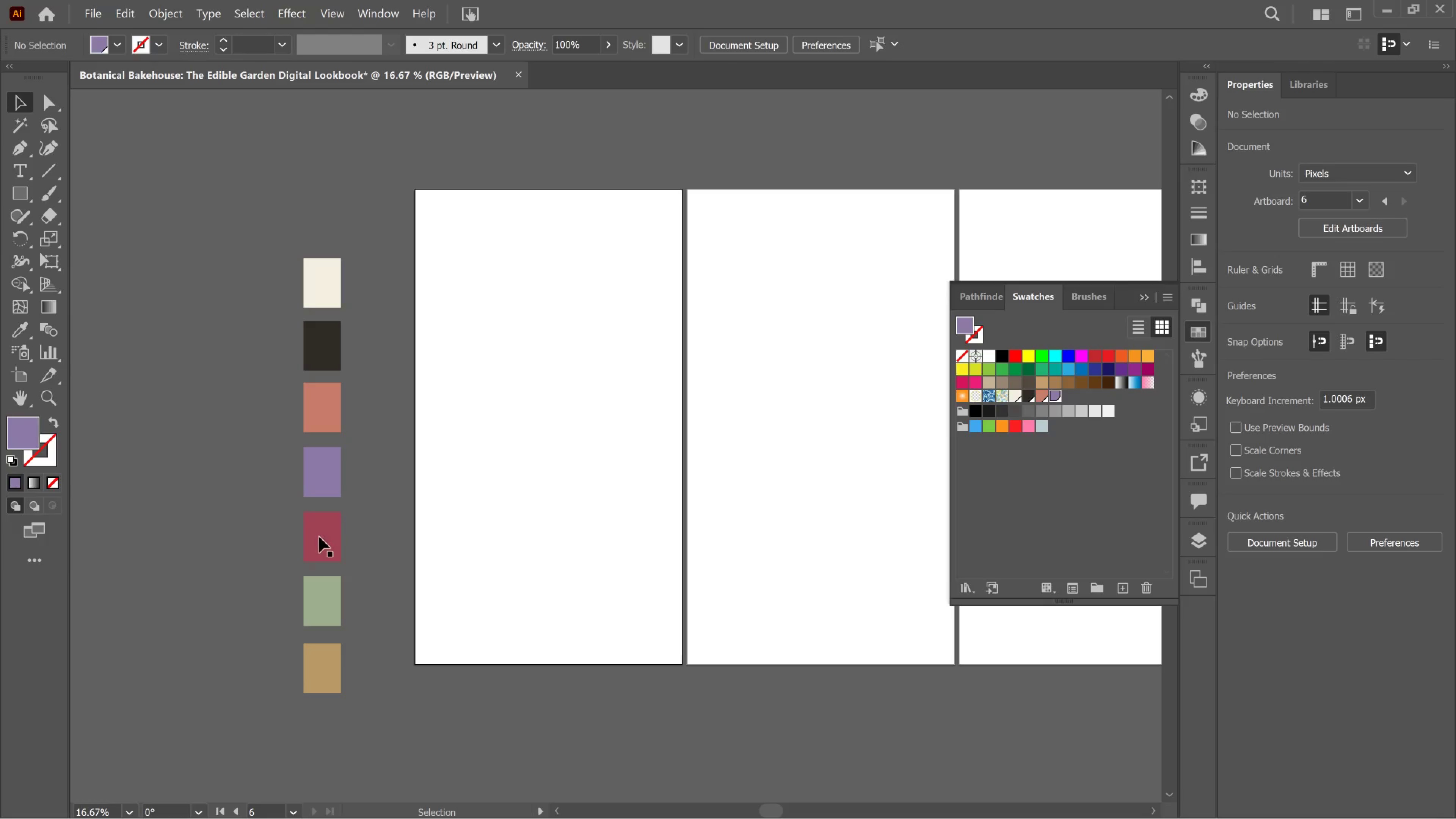 
left_click([319, 537])
 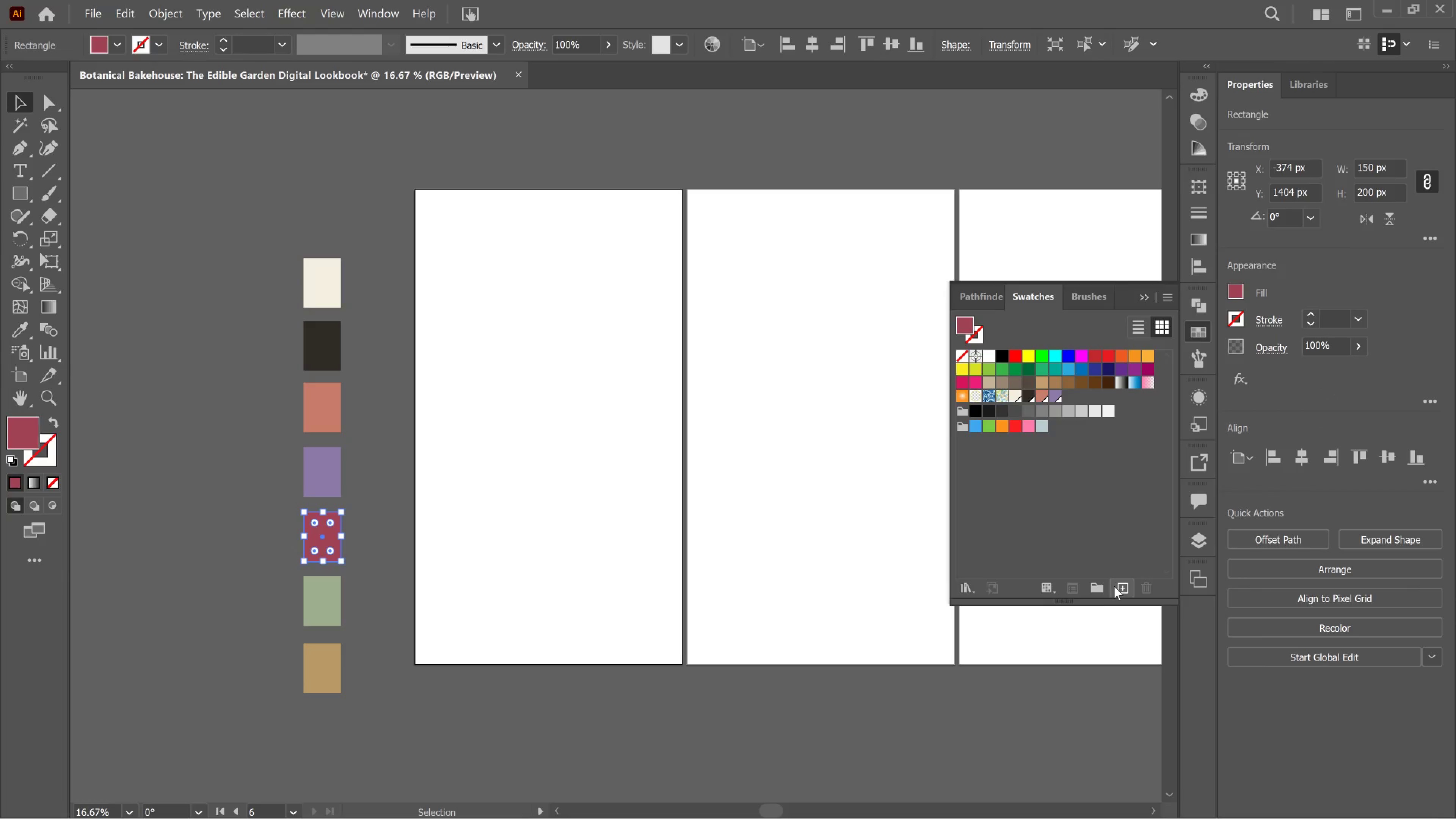 
left_click([1114, 586])
 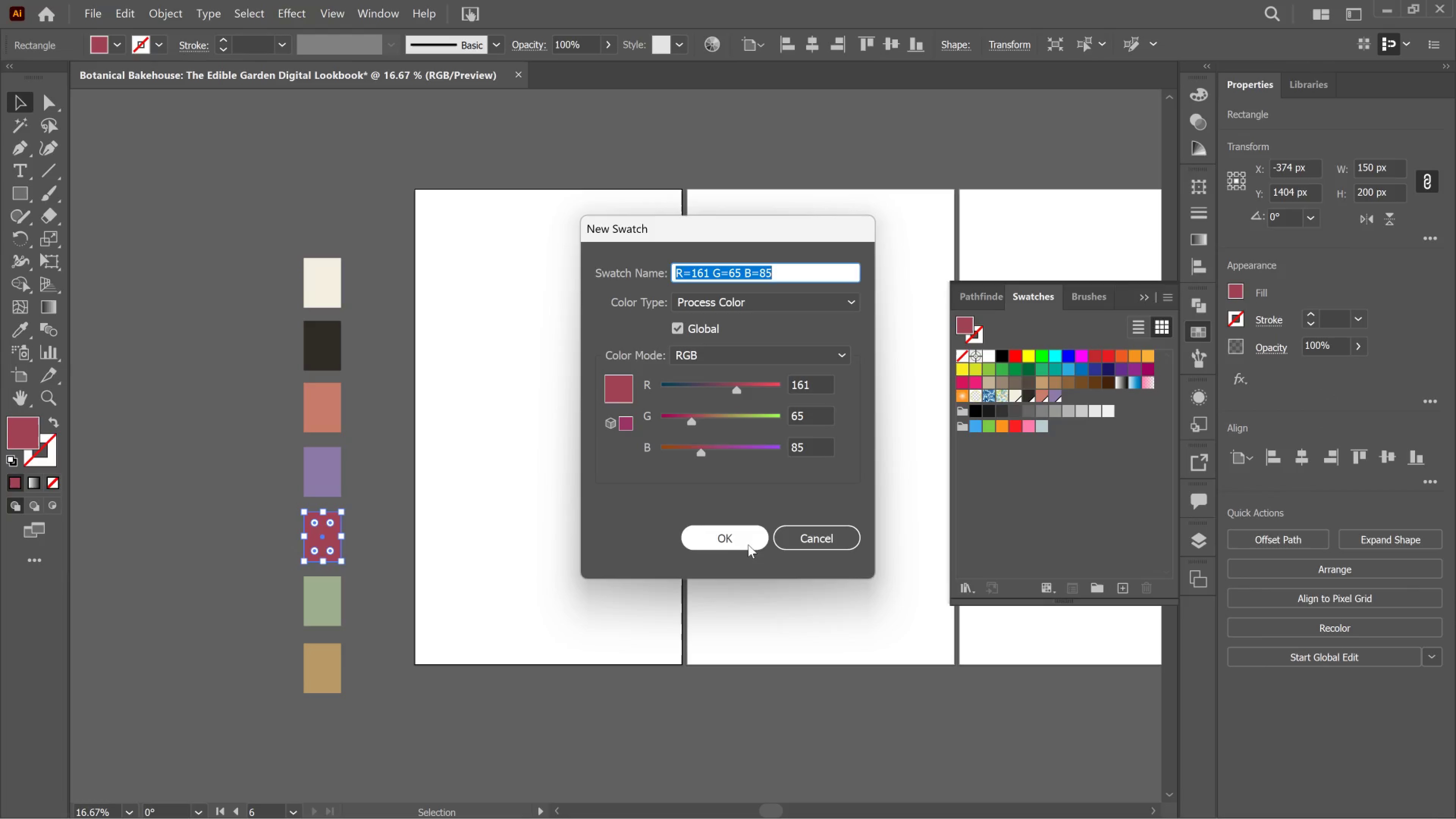 
left_click([739, 543])
 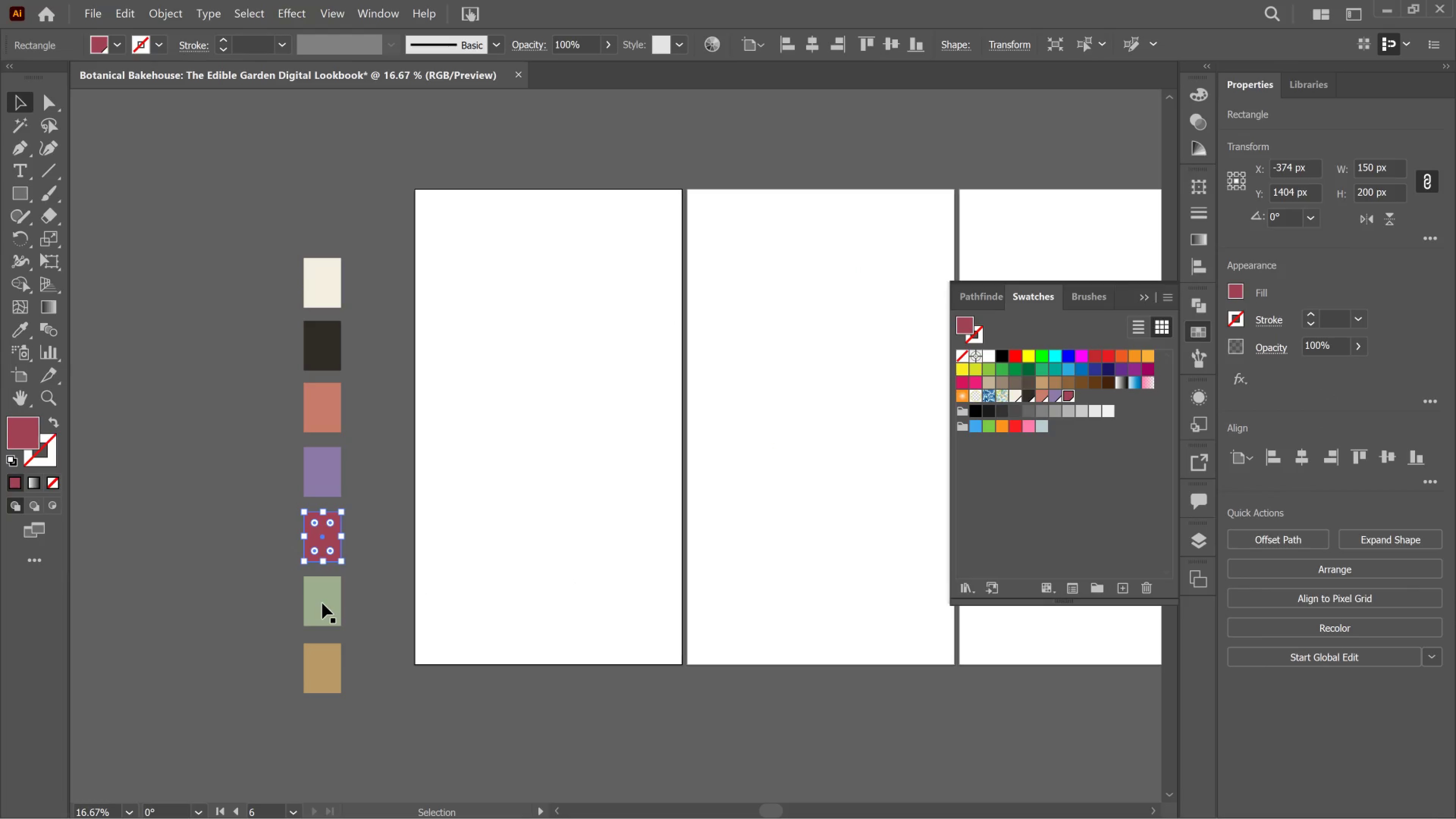 
left_click([322, 603])
 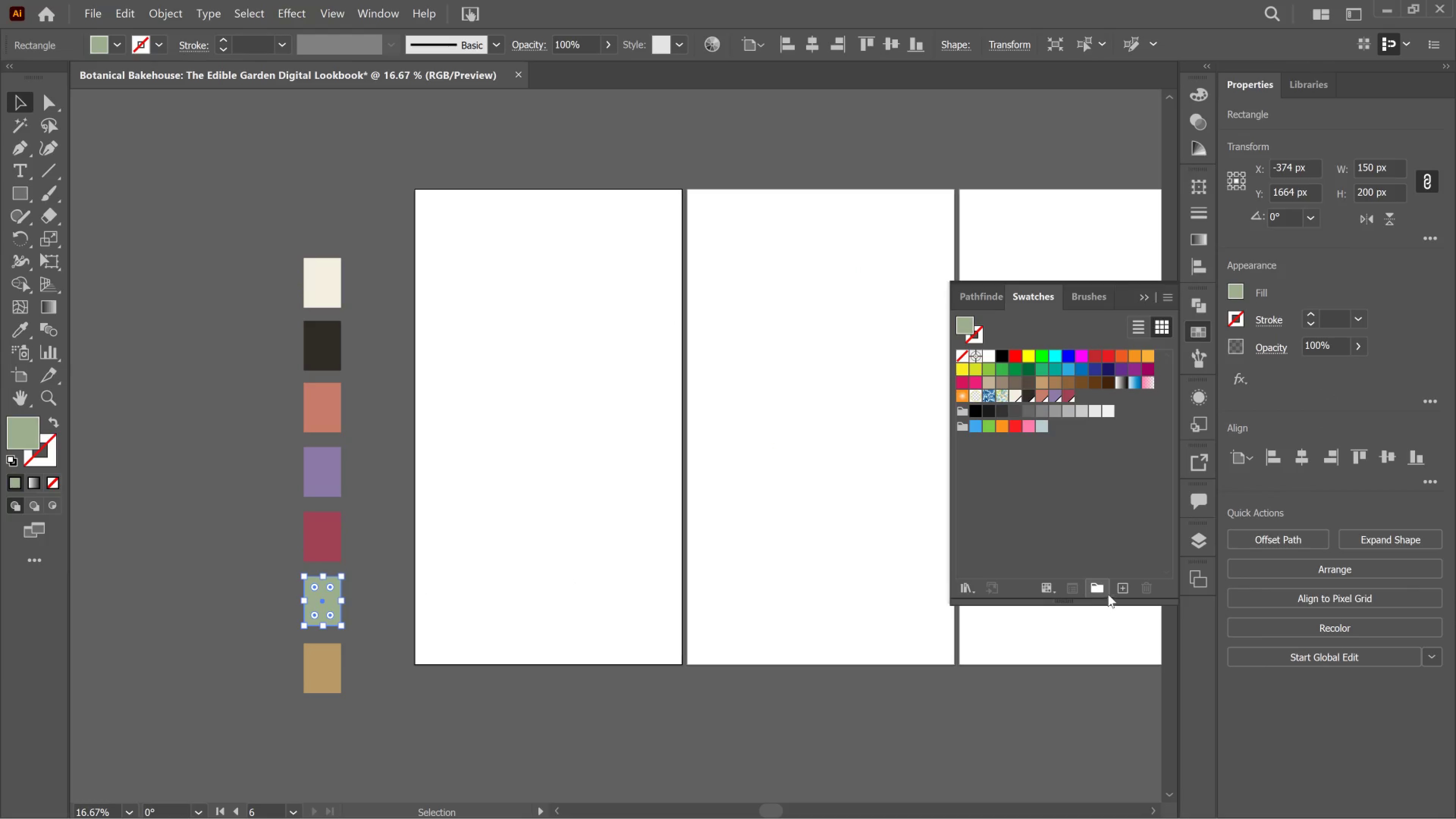 
left_click([1124, 590])
 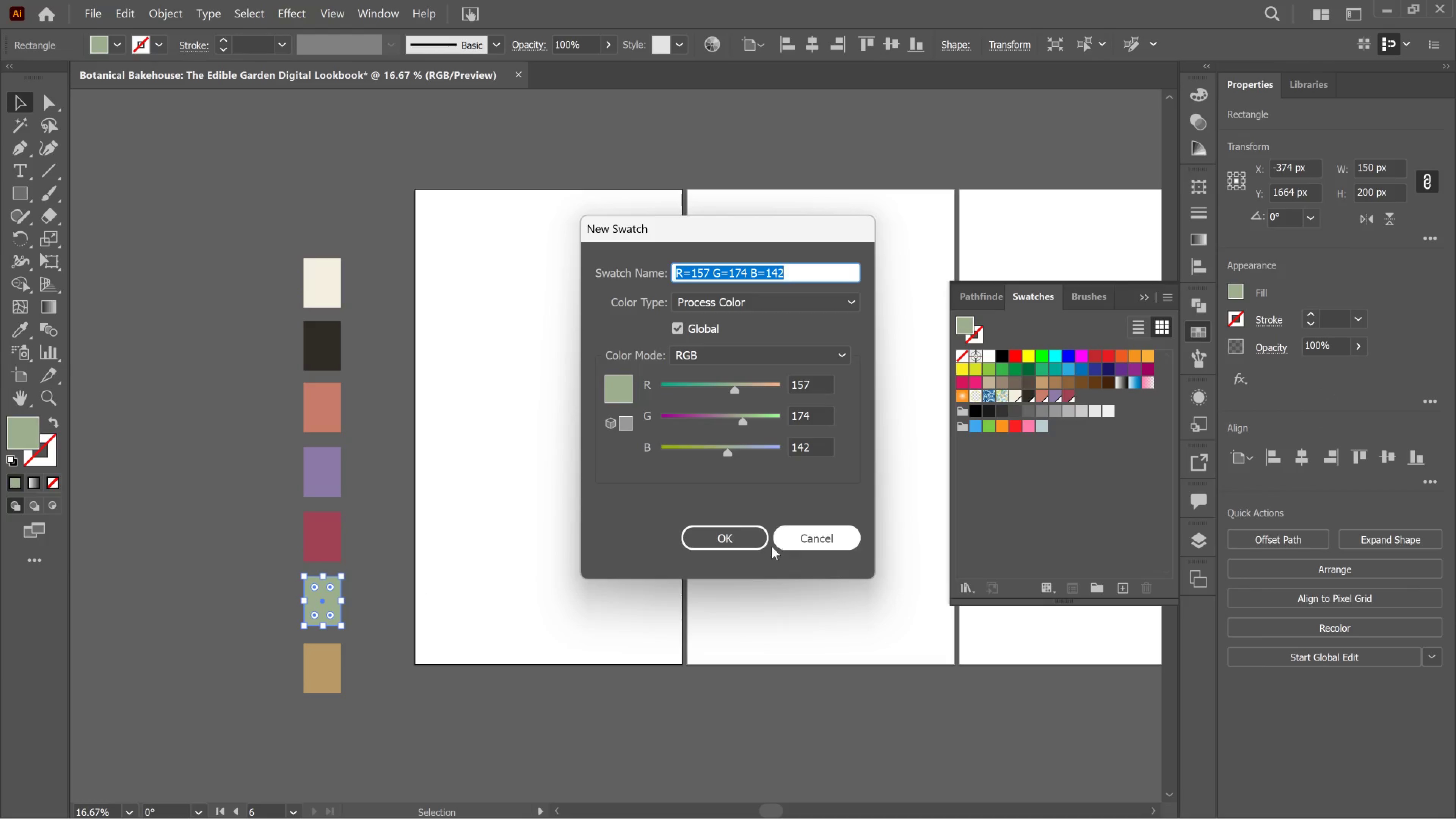 
left_click([756, 541])
 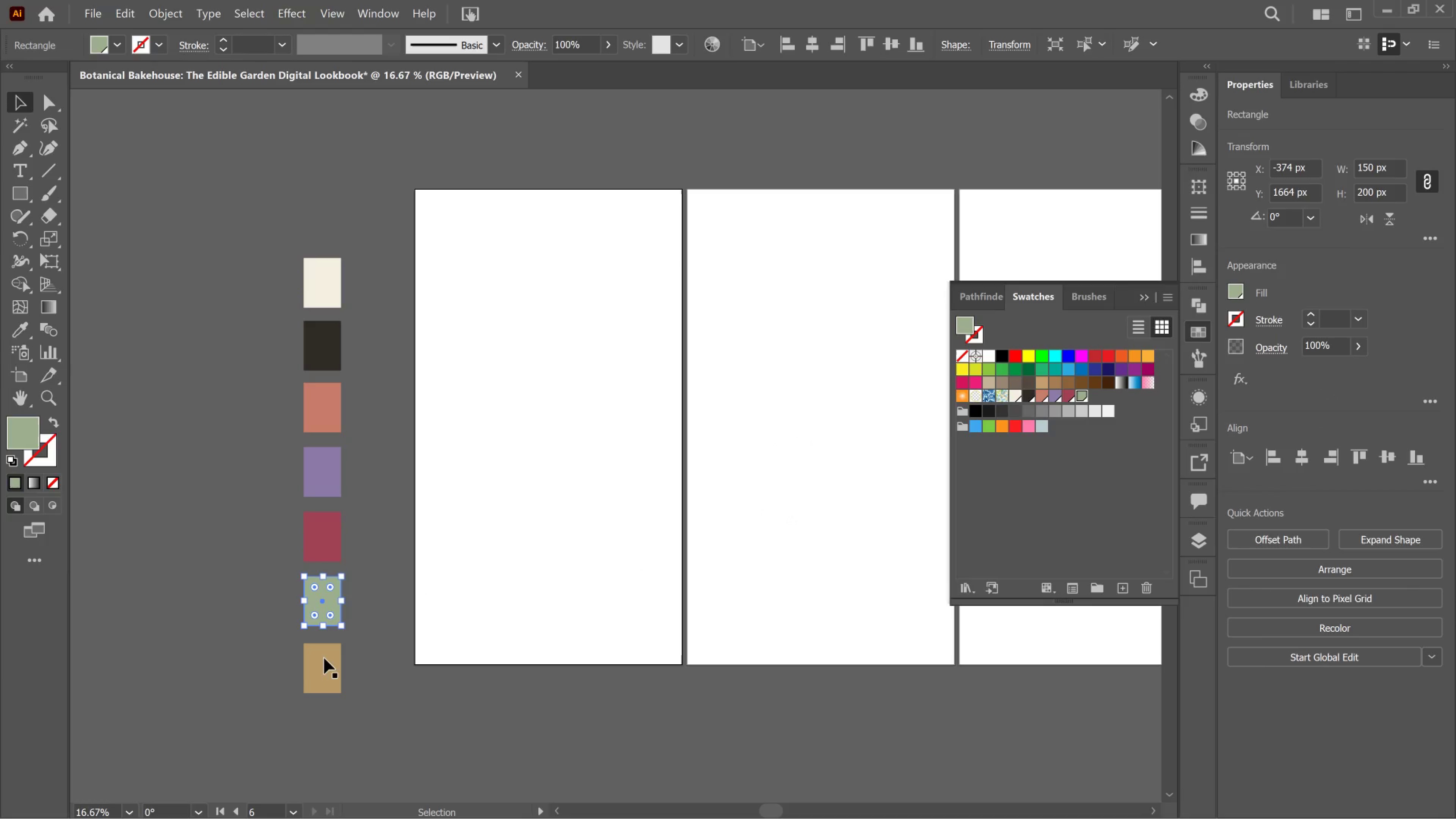 
left_click([324, 658])
 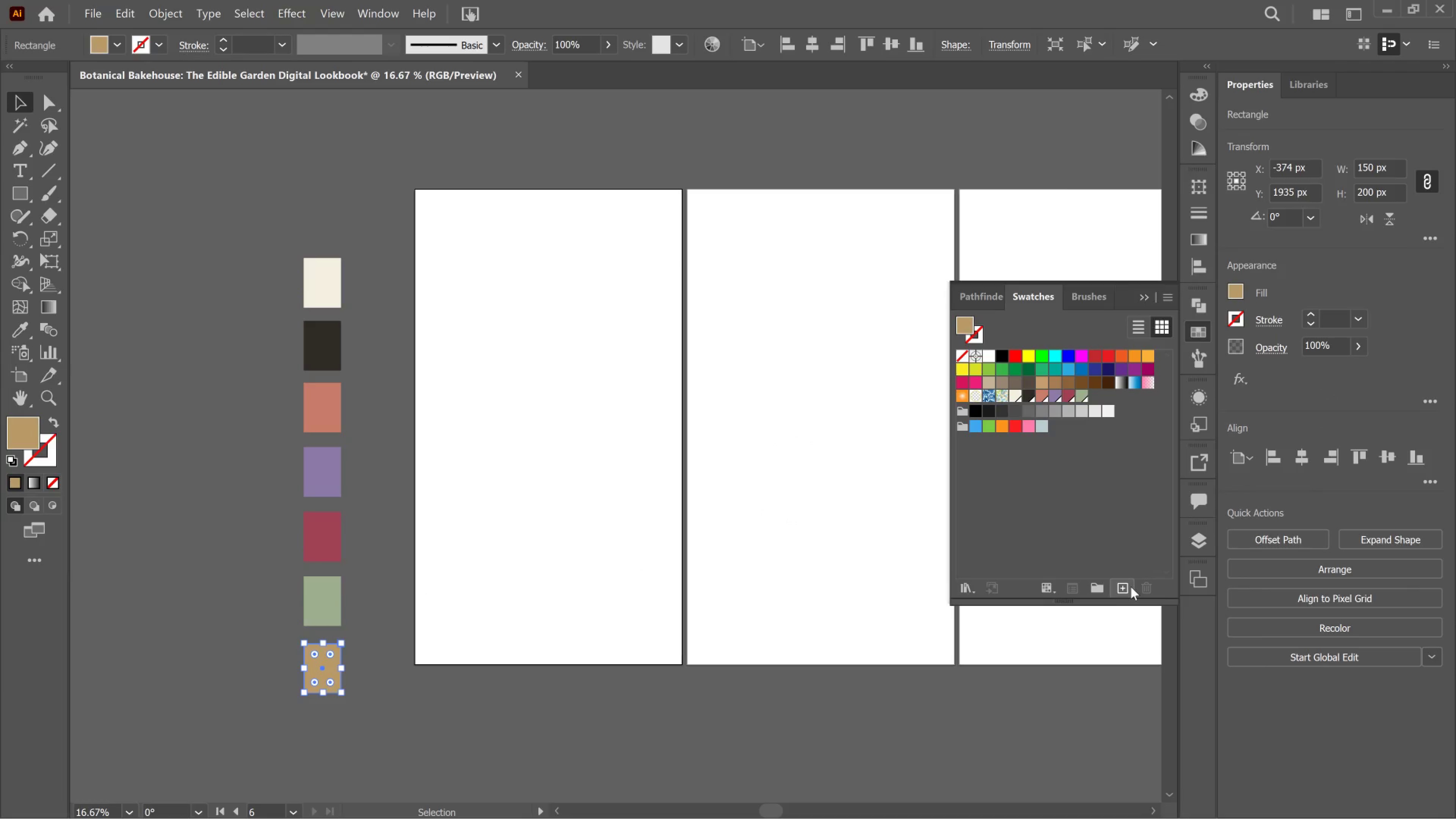 
left_click([1127, 587])
 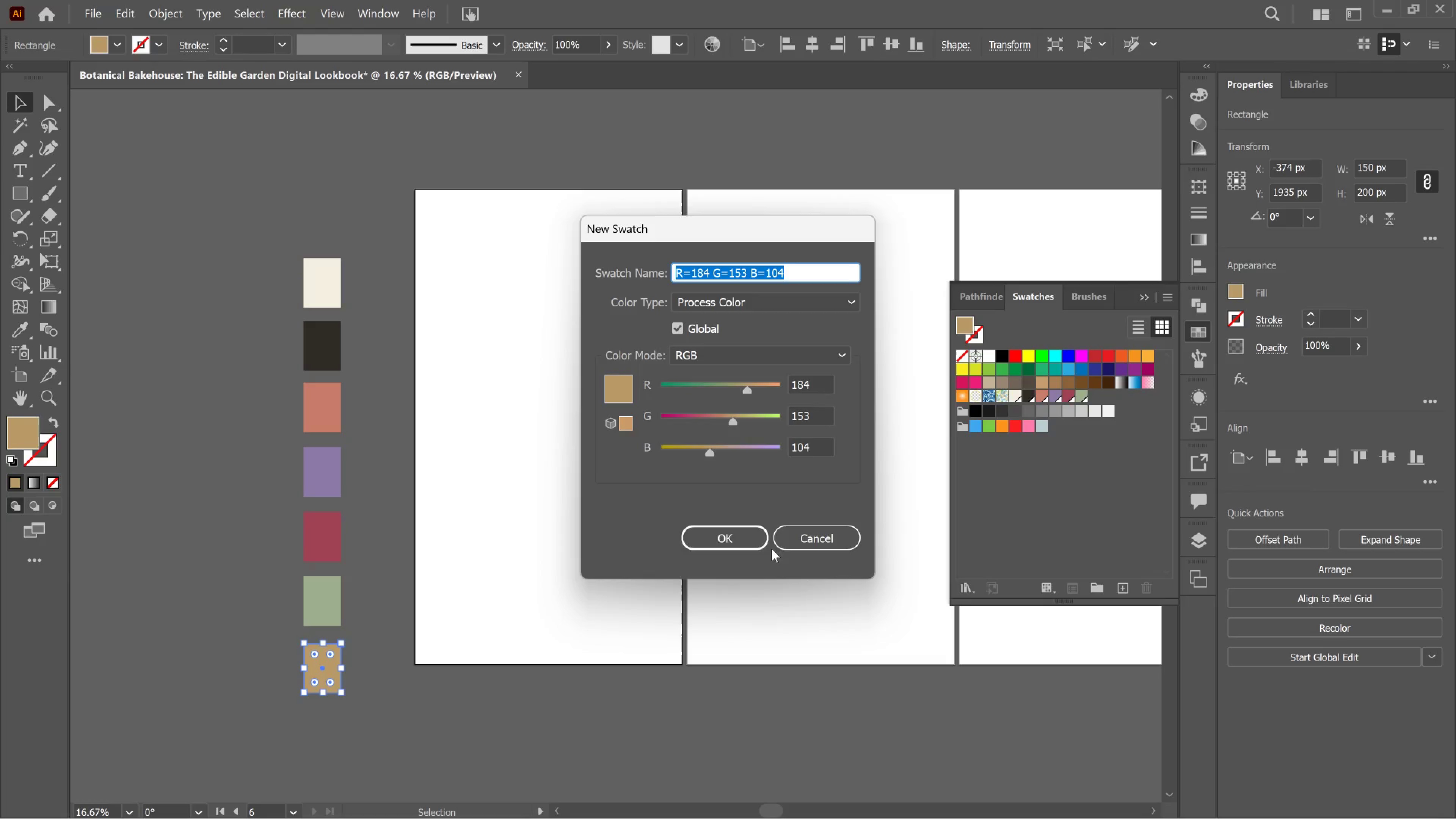 
left_click([746, 537])
 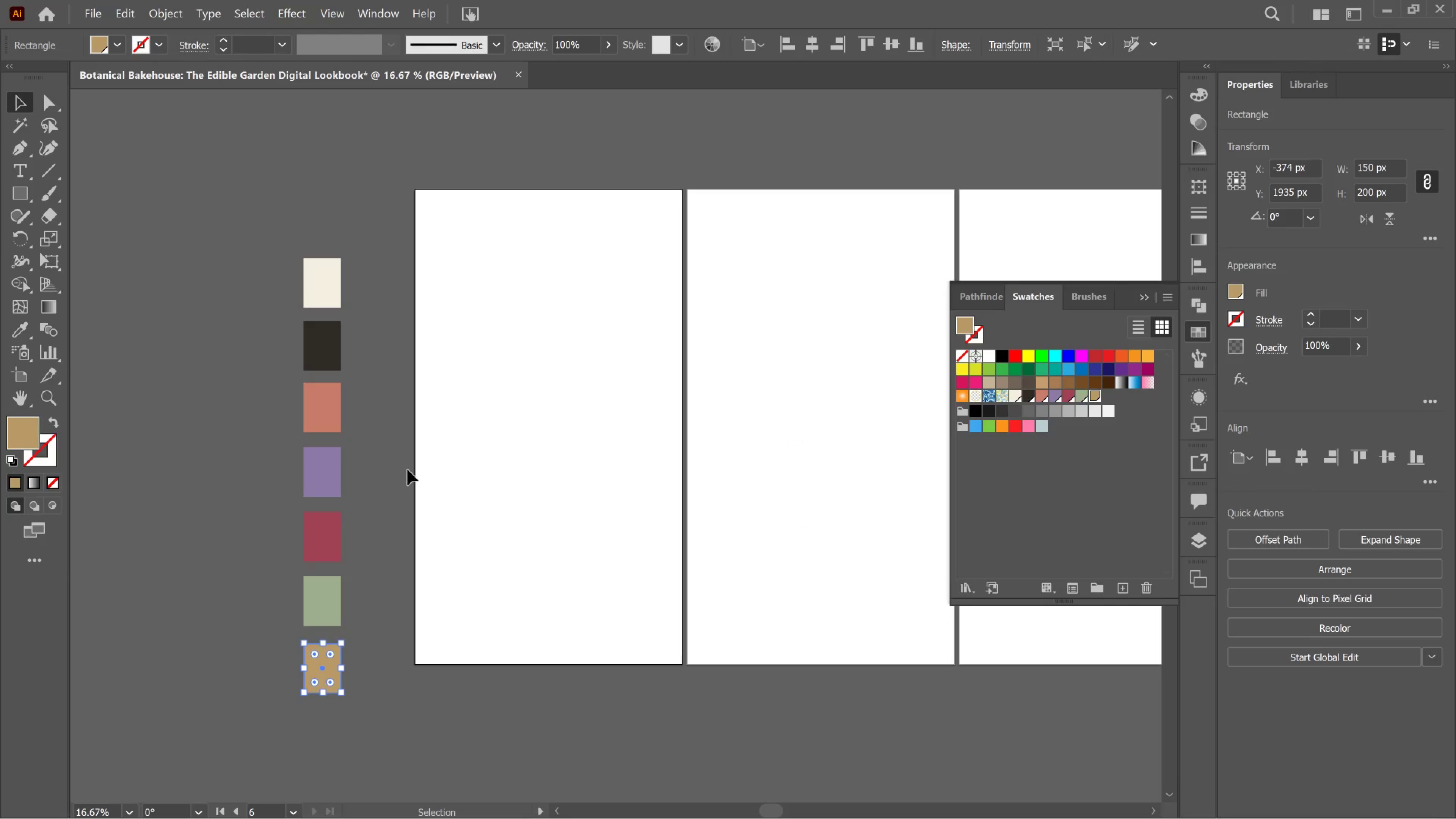 
left_click([401, 466])
 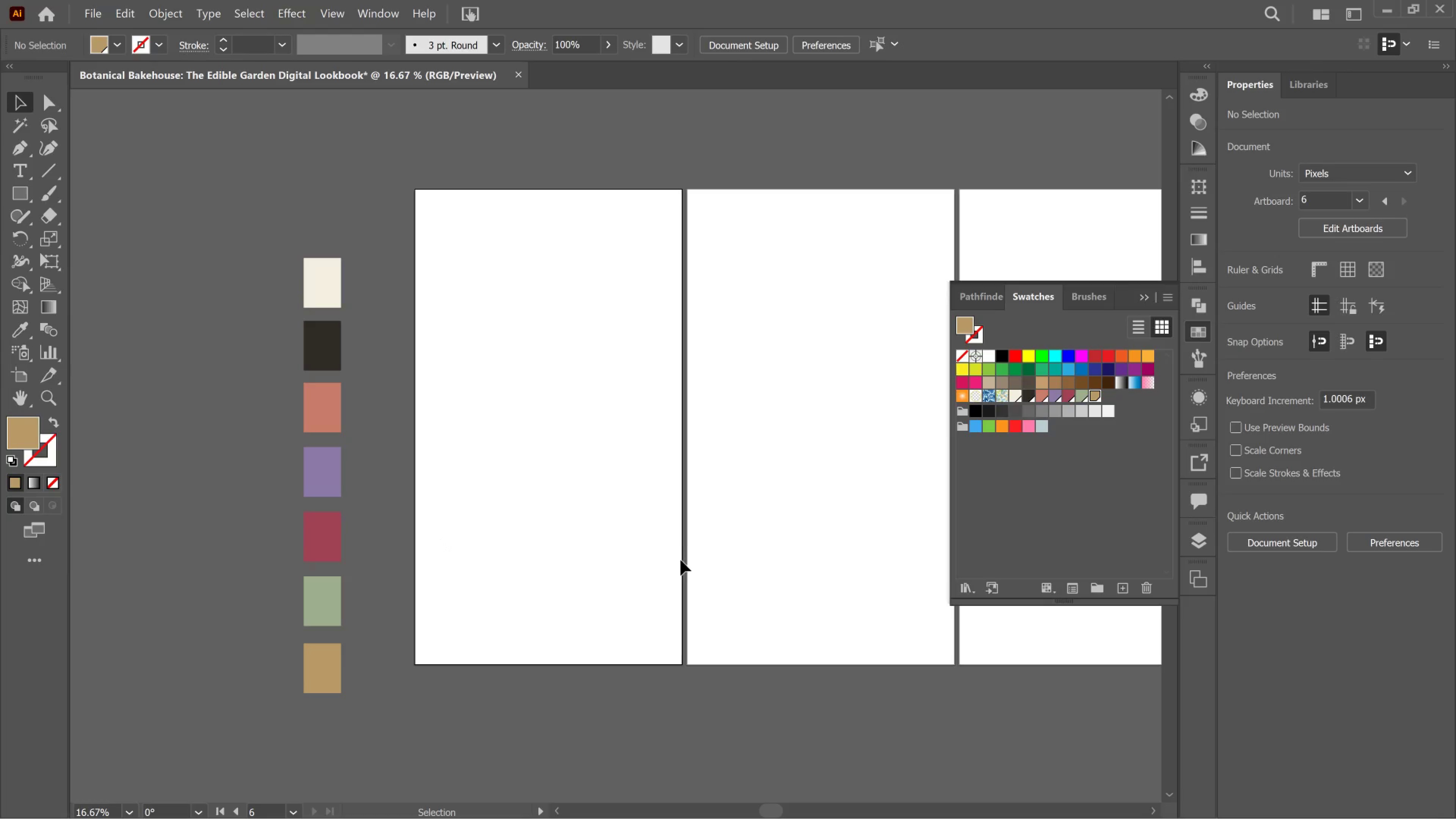 
wait(27.66)
 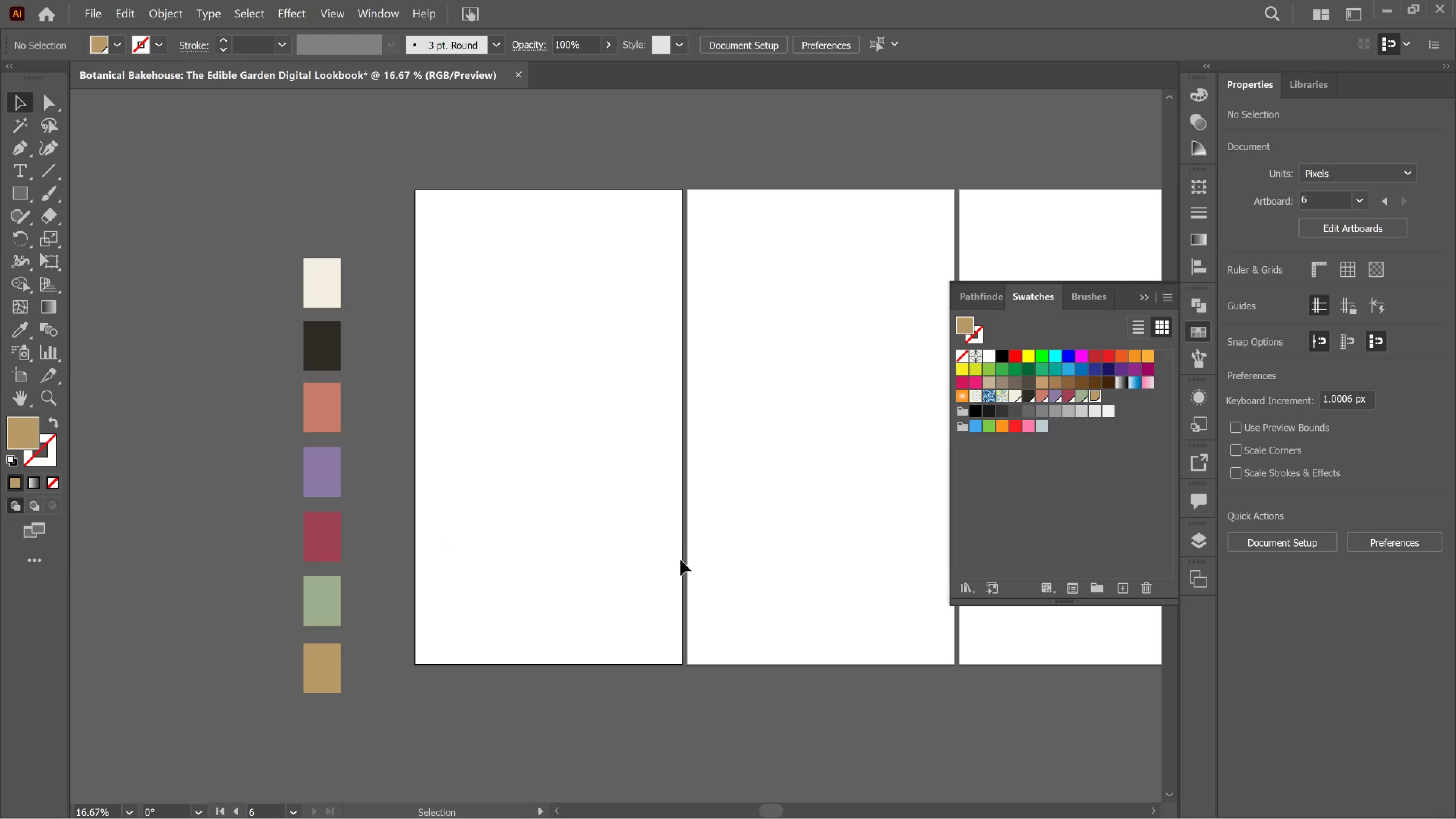 
left_click_drag(start_coordinate=[406, 732], to_coordinate=[273, 242])
 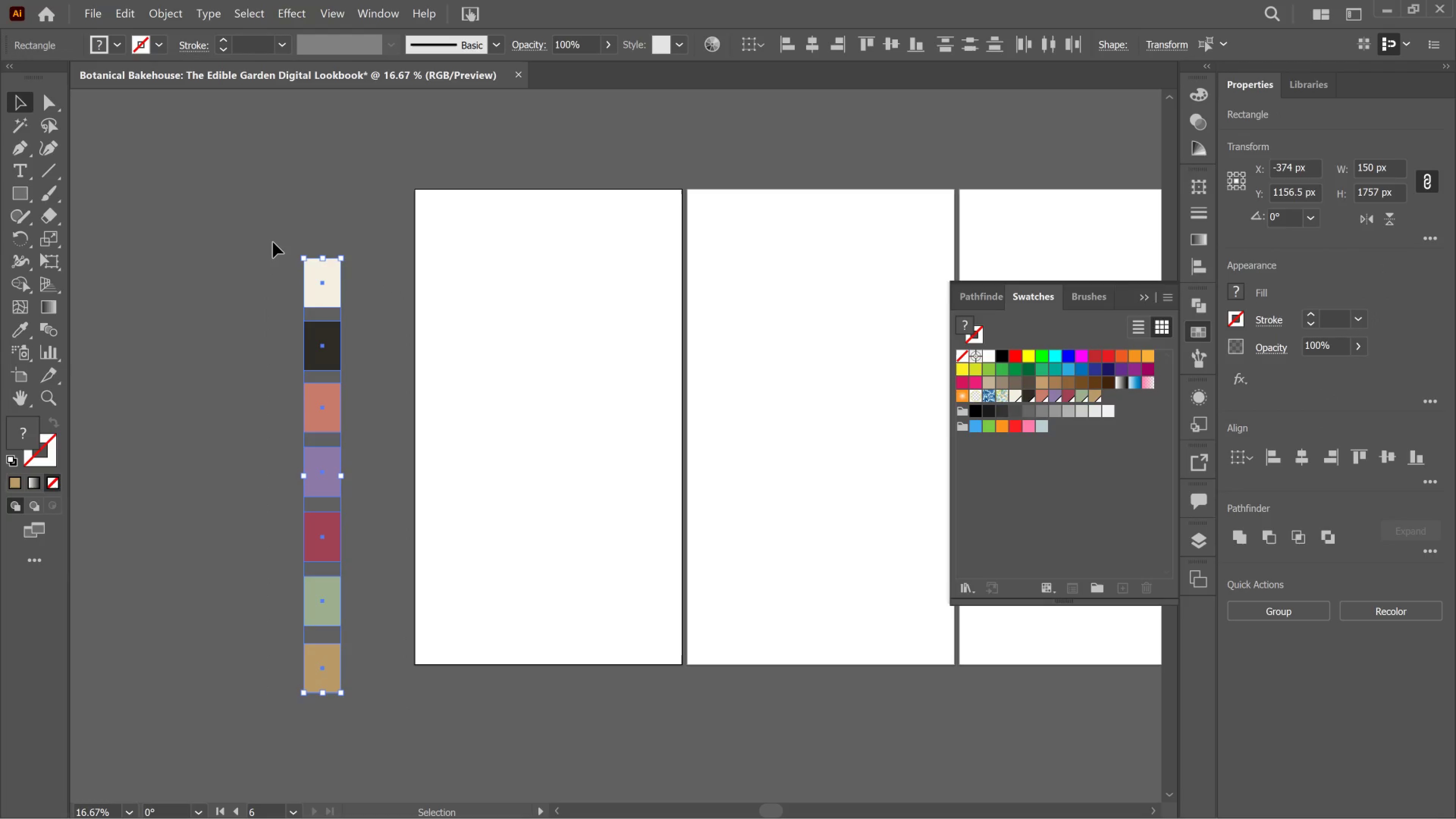 
hold_key(key=ArrowUp, duration=0.97)
 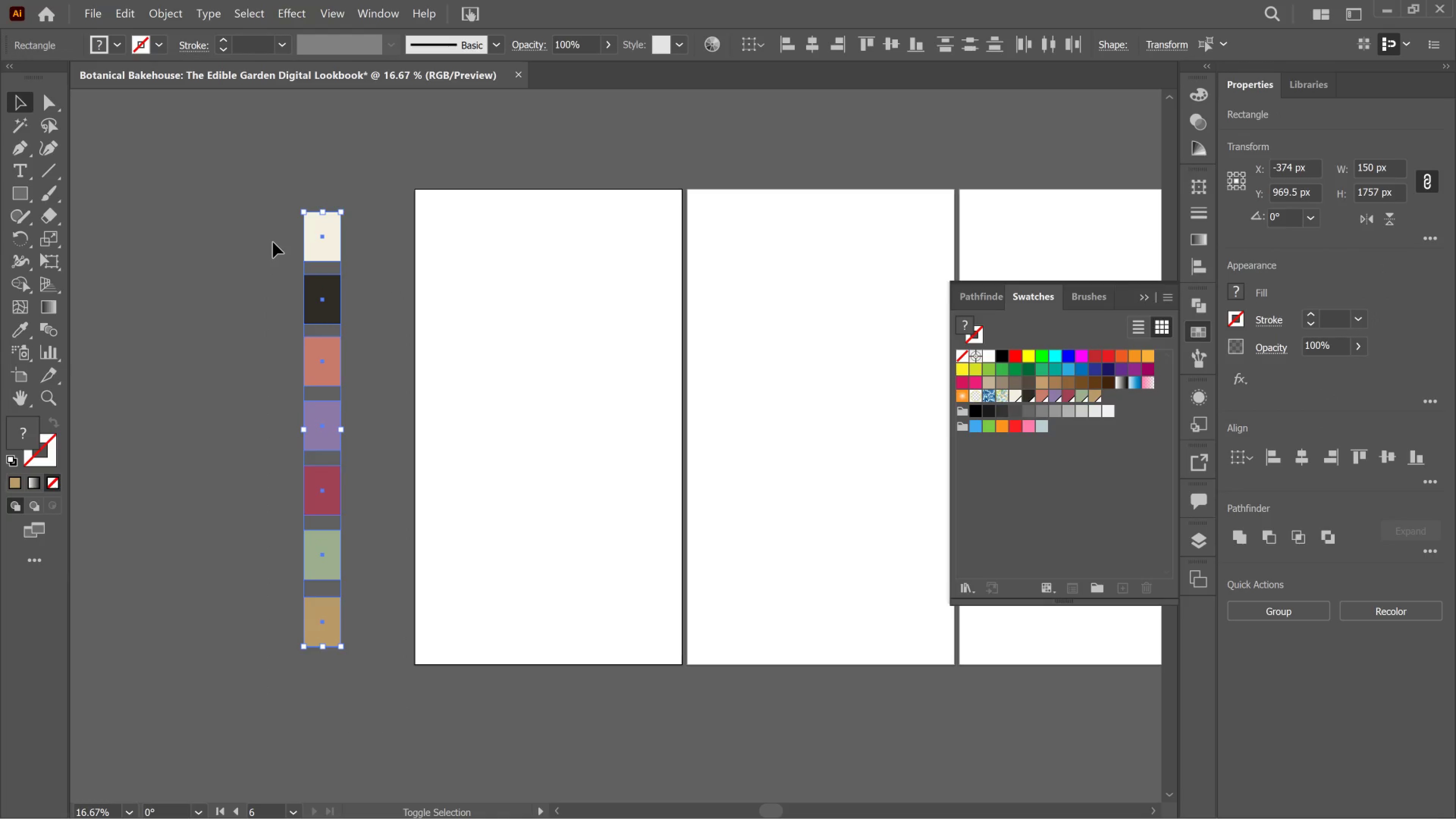 
key(Shift+ArrowDown)
 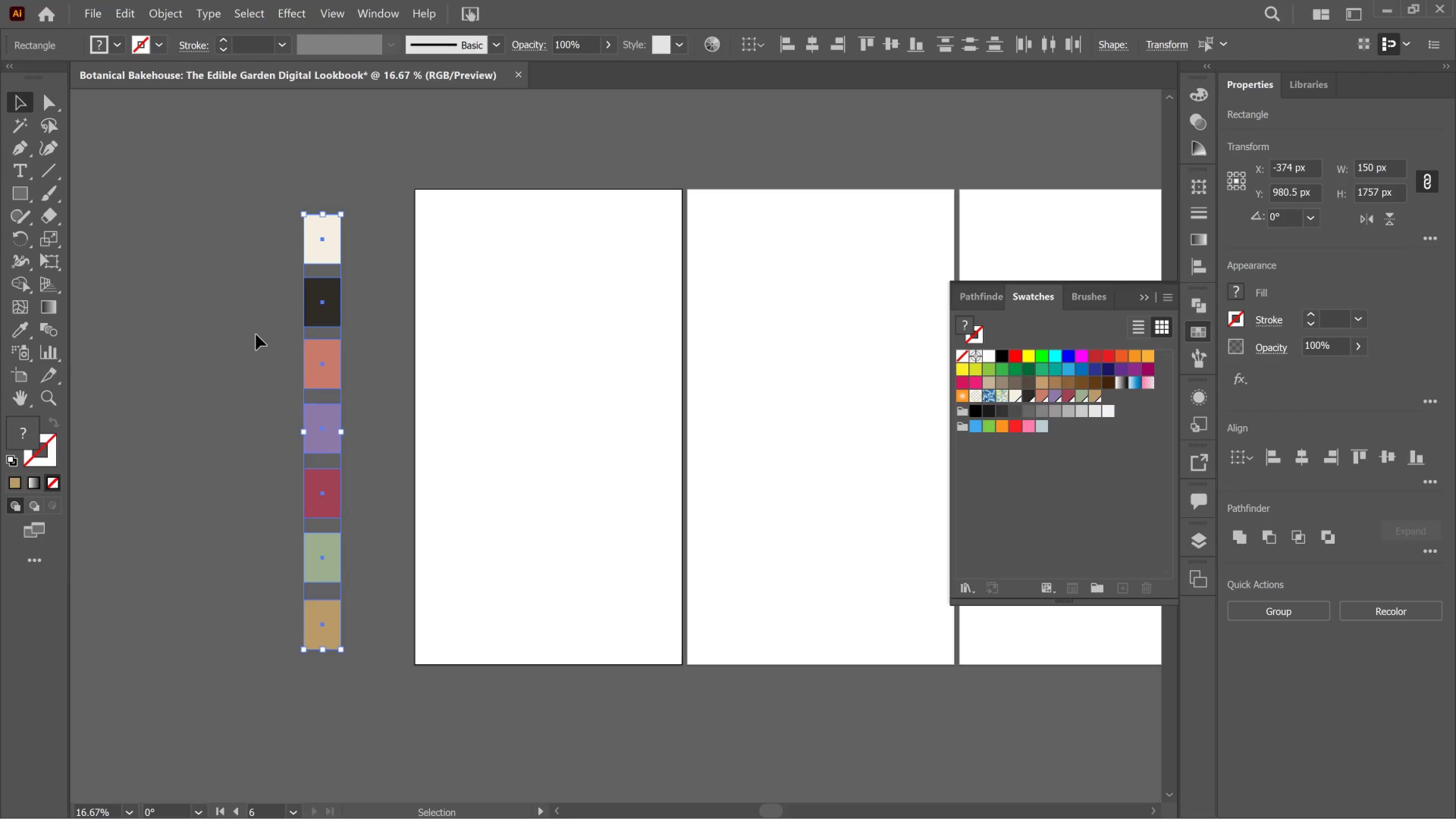 
left_click([250, 333])
 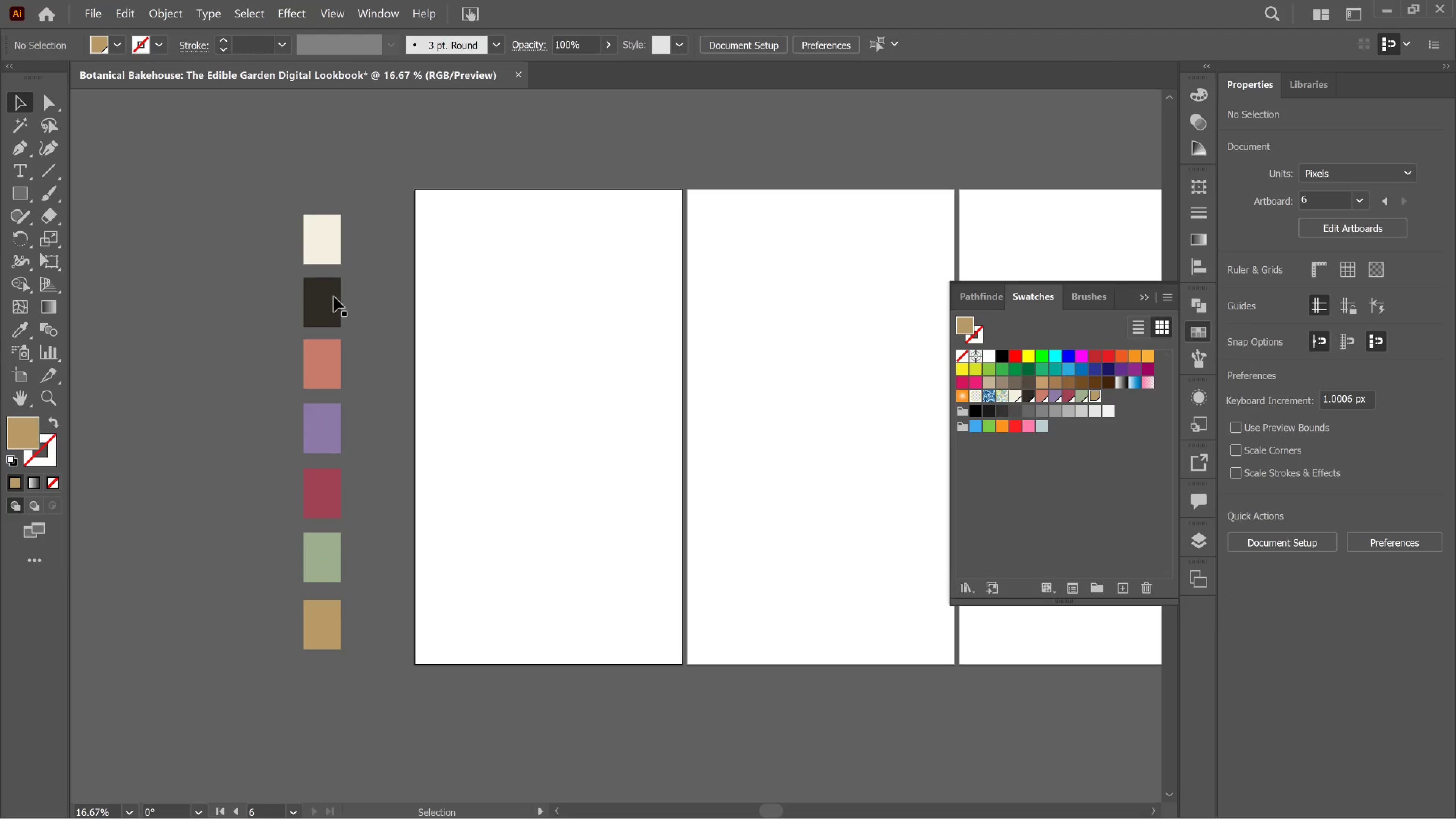 
left_click([337, 255])
 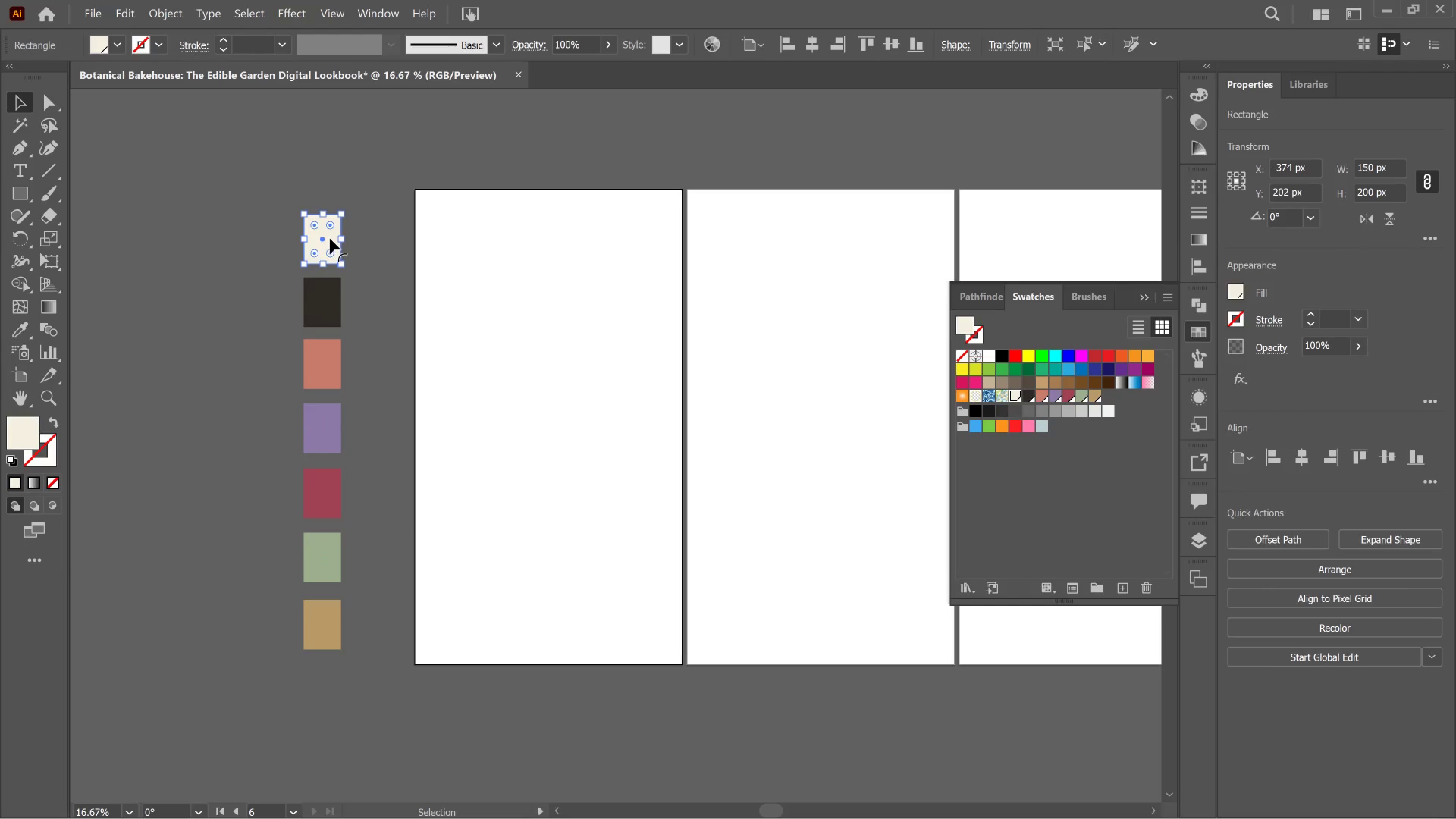 
hold_key(key=AltLeft, duration=3.88)
left_click_drag(start_coordinate=[332, 238], to_coordinate=[440, 209])
 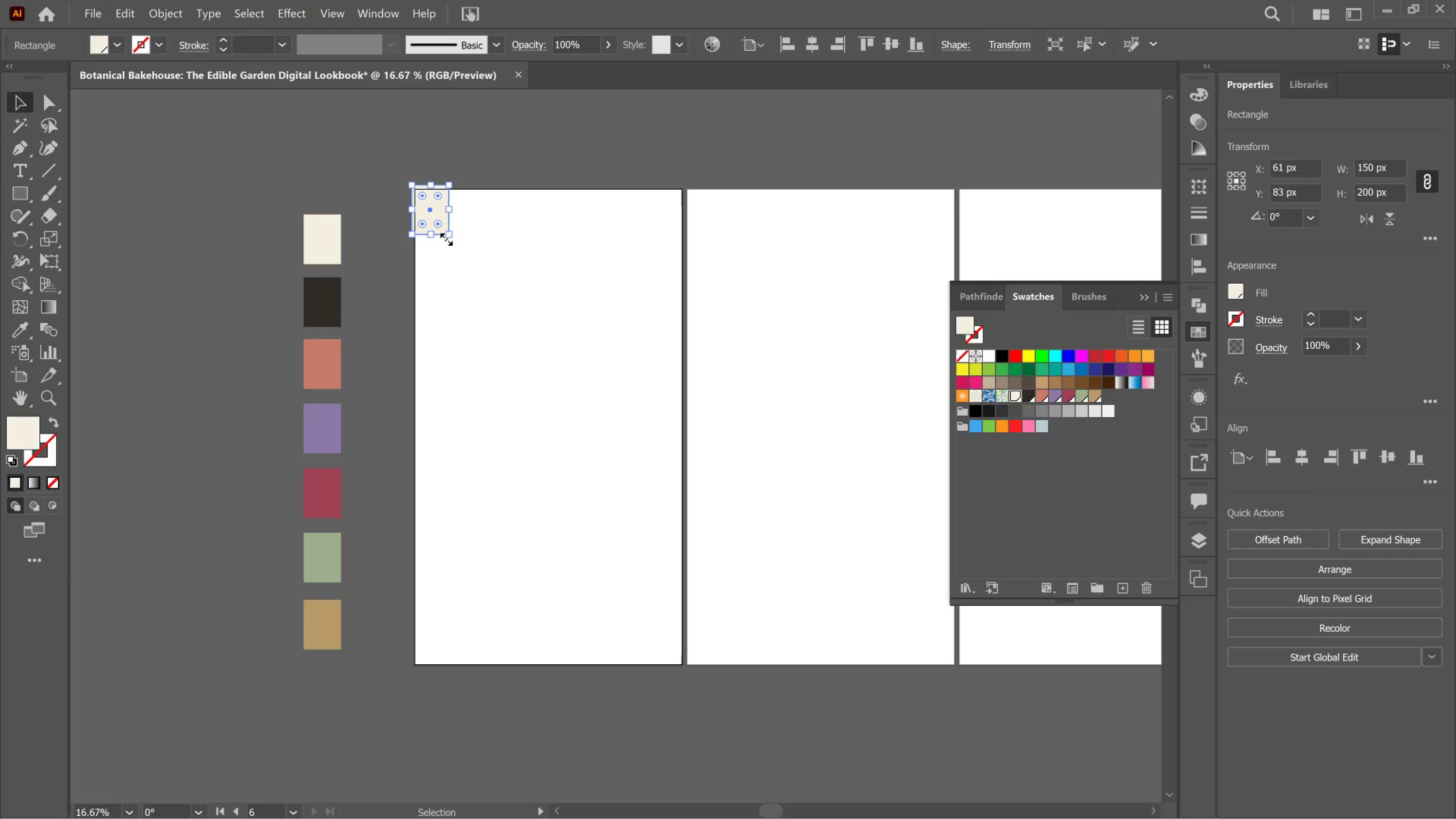 
left_click_drag(start_coordinate=[444, 237], to_coordinate=[518, 407])
 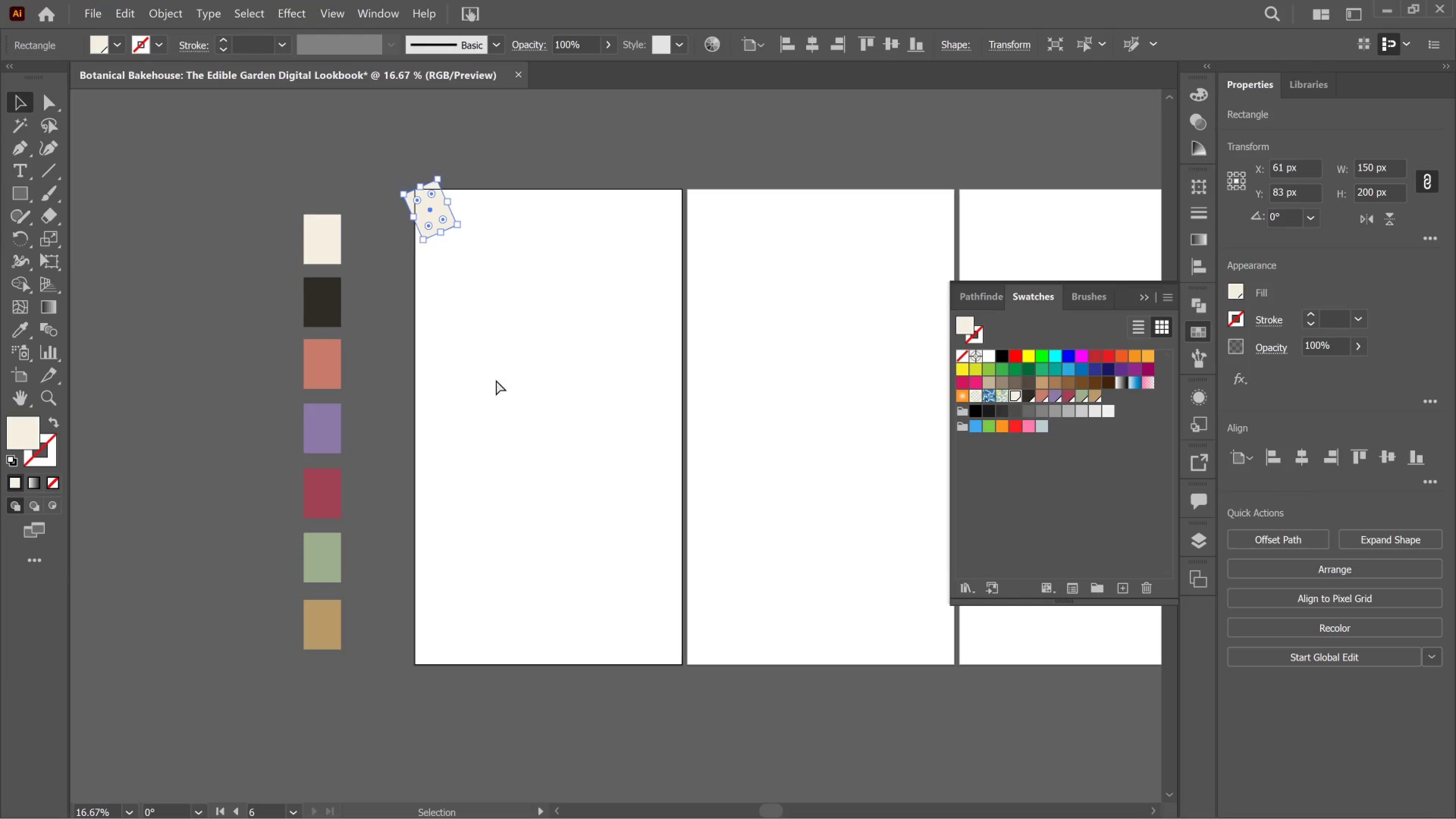 
key(Control+Z)
 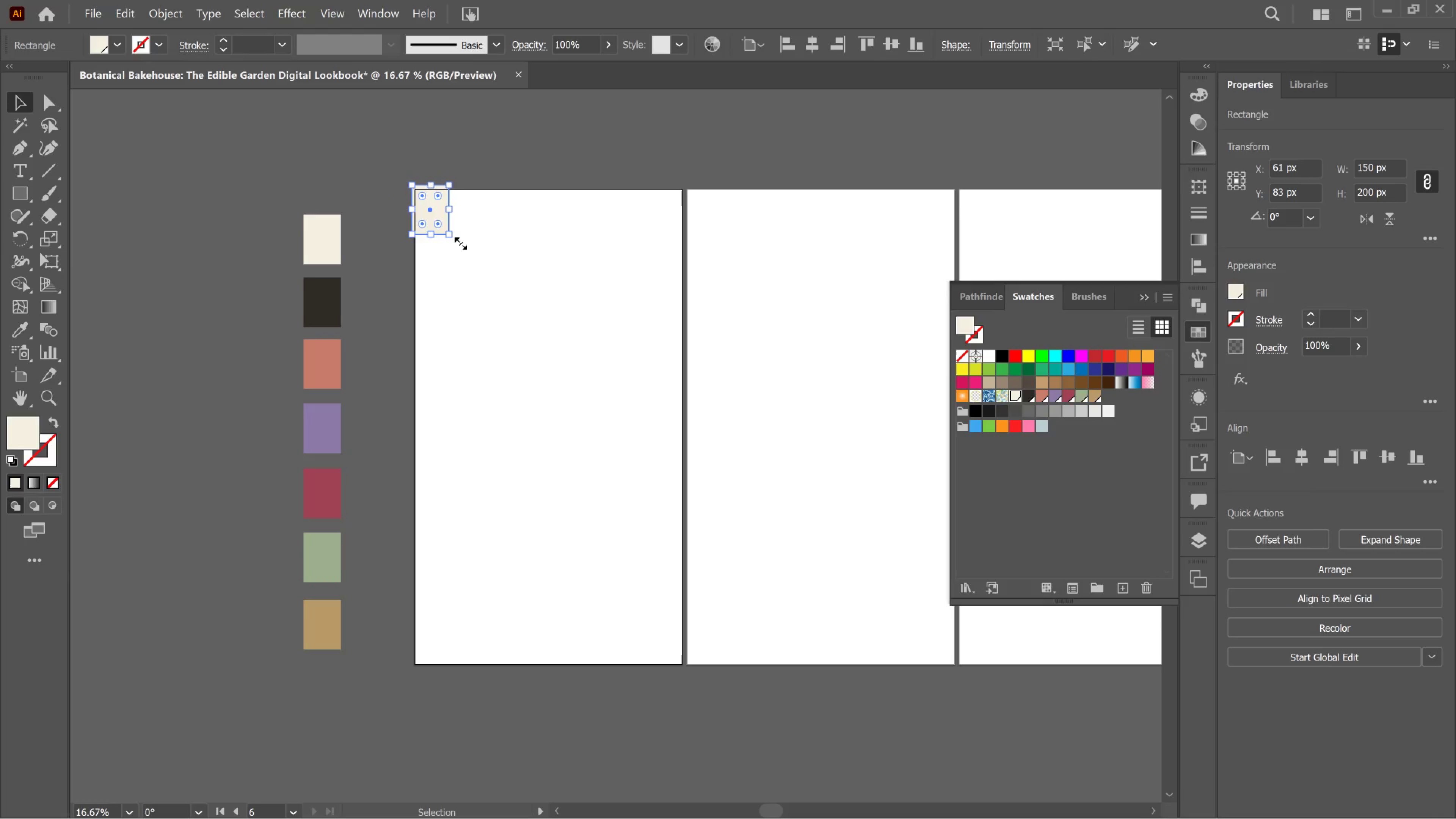 
left_click_drag(start_coordinate=[459, 242], to_coordinate=[684, 669])
 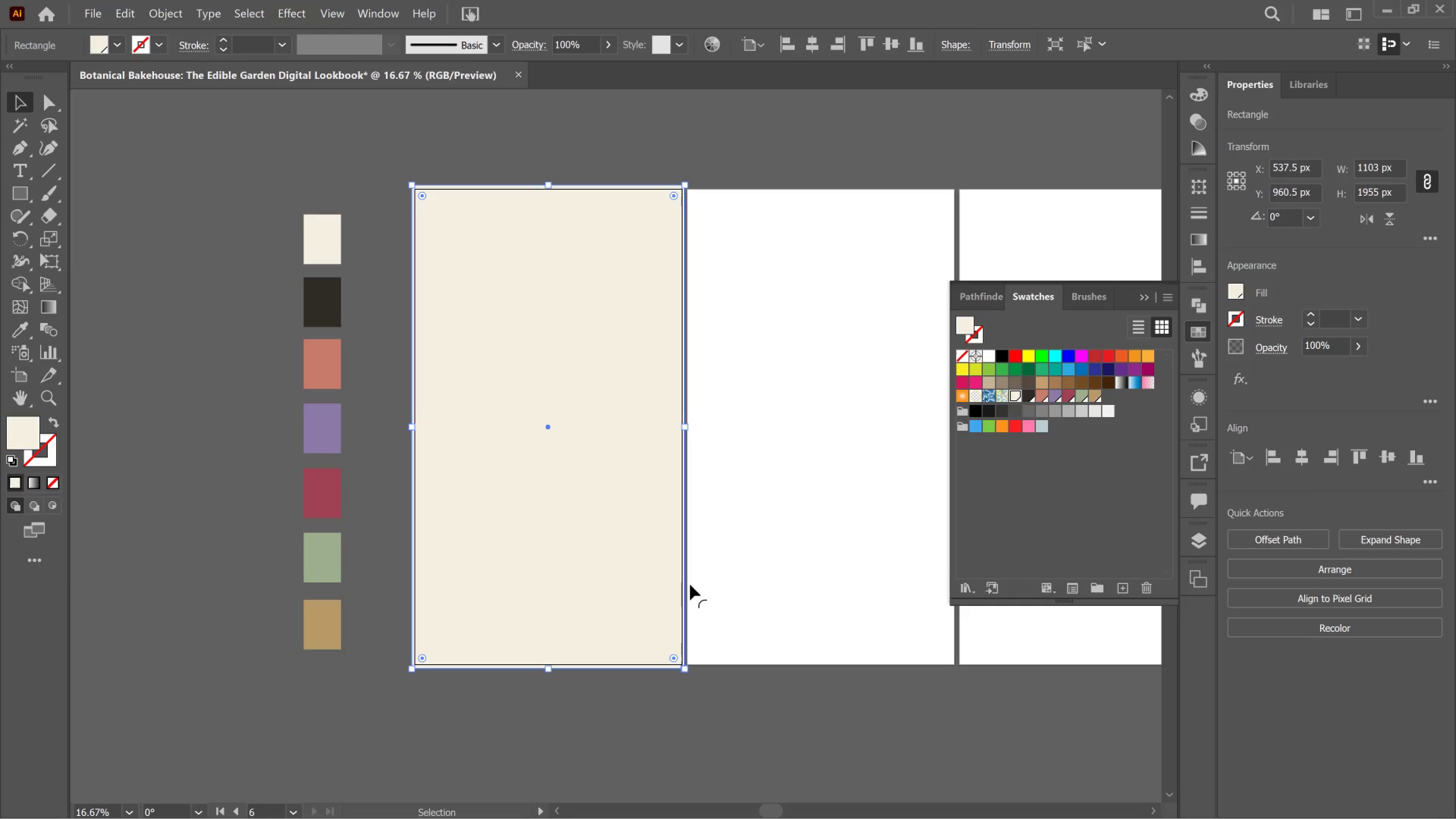 
hold_key(key=ShiftLeft, duration=1.02)
 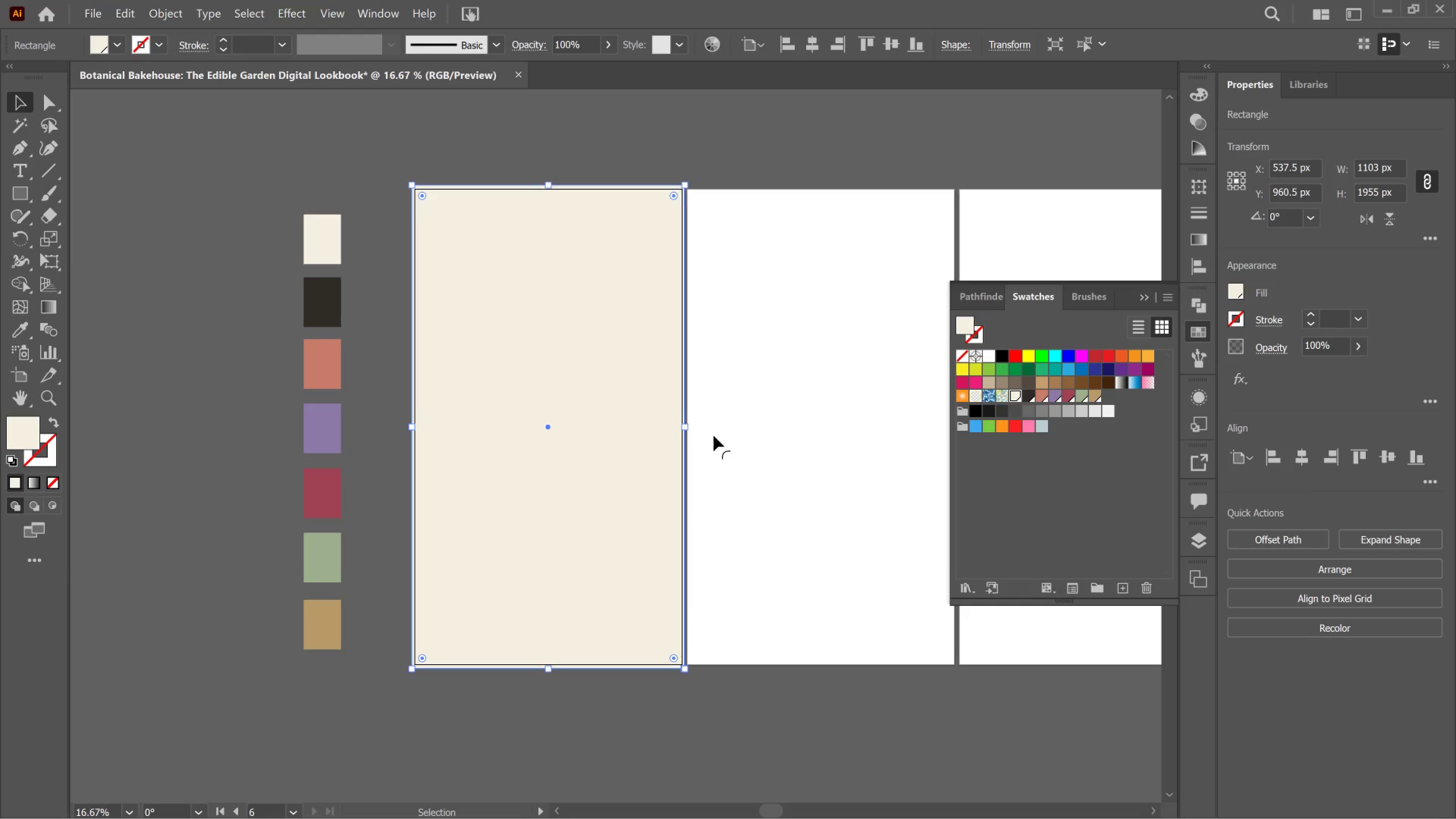 
left_click([816, 49])
 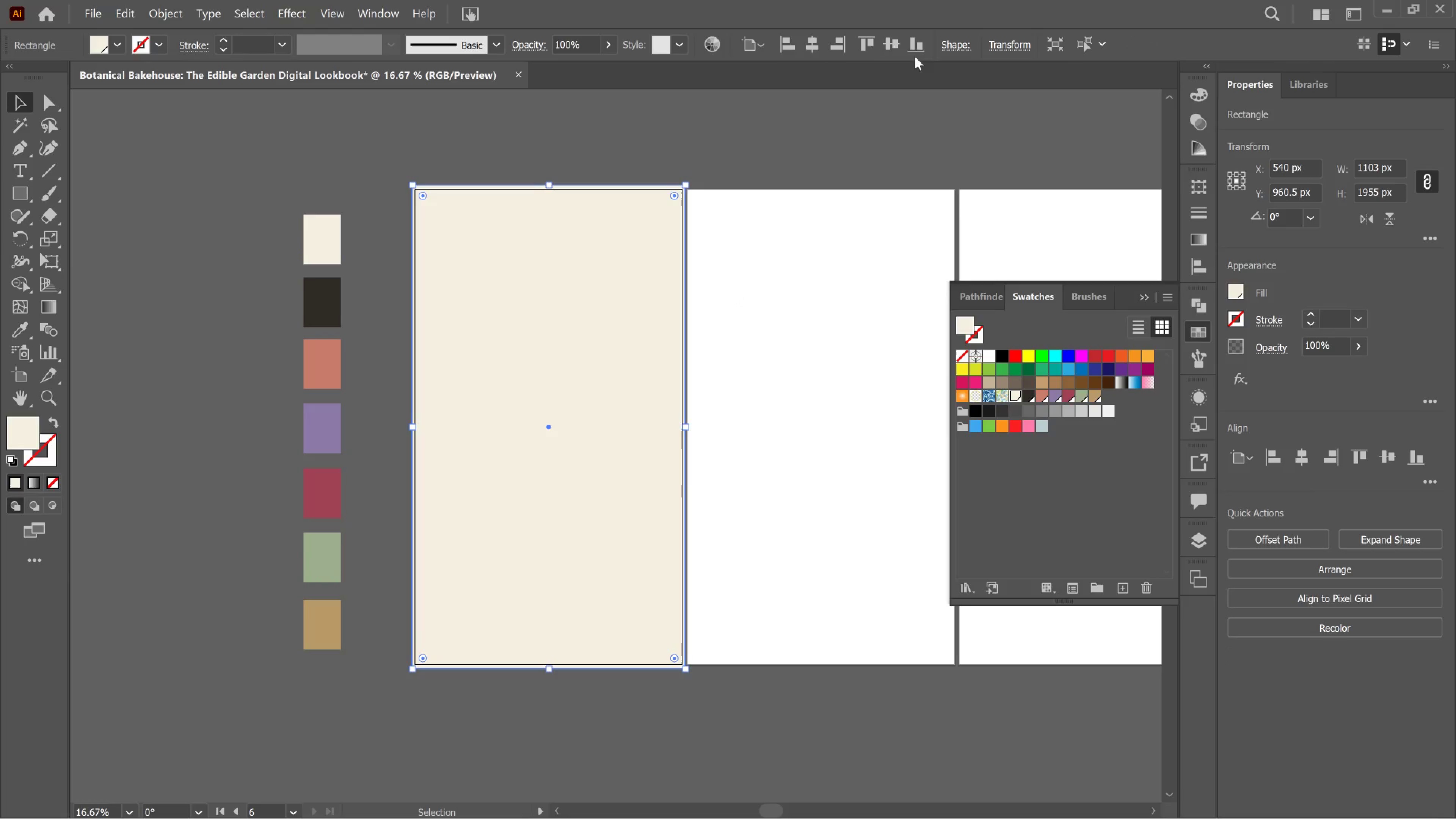 
left_click_drag(start_coordinate=[887, 48], to_coordinate=[891, 48])
 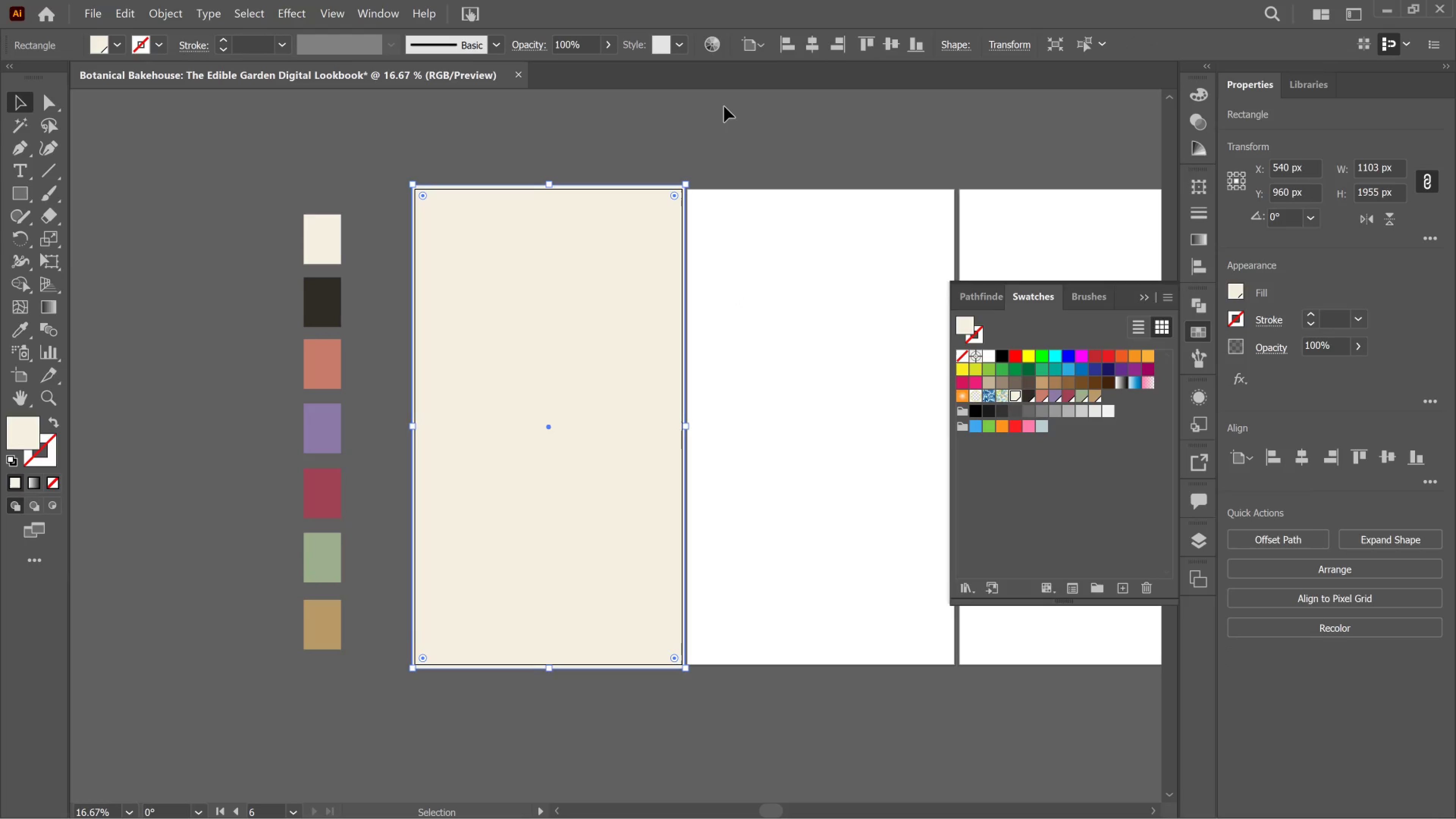 
left_click([717, 110])
 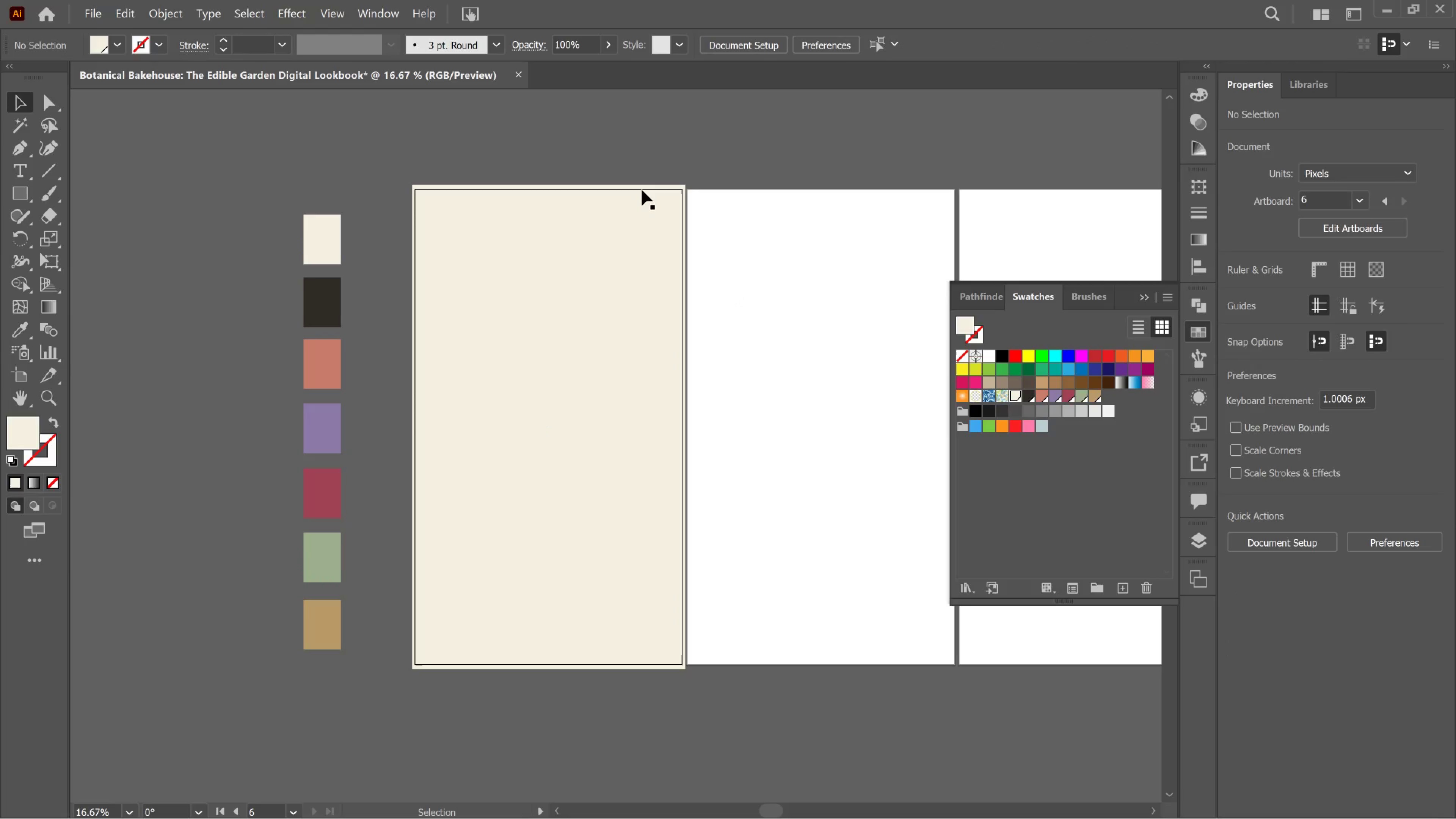 
wait(7.88)
 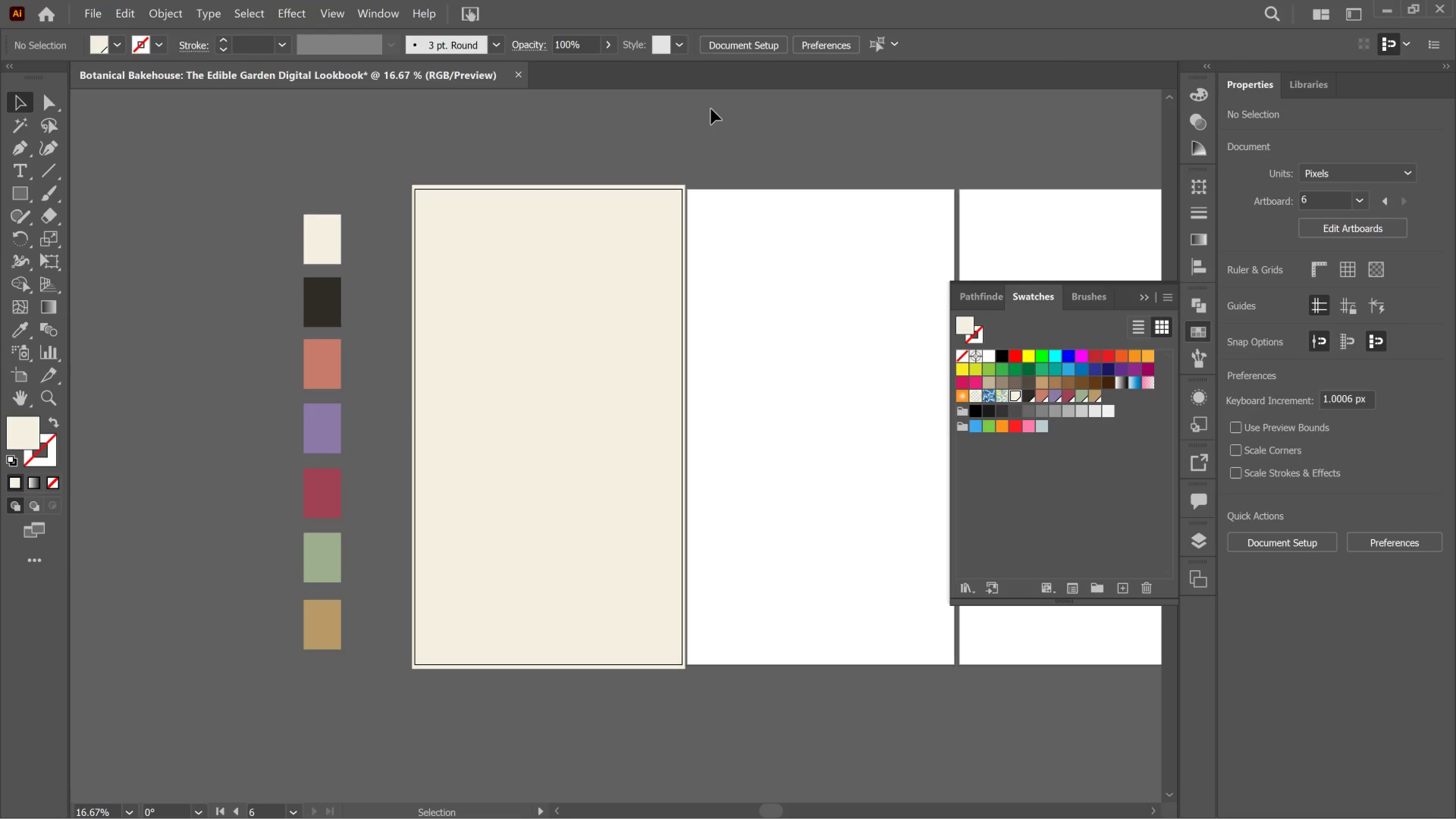 
key(Control+2)
 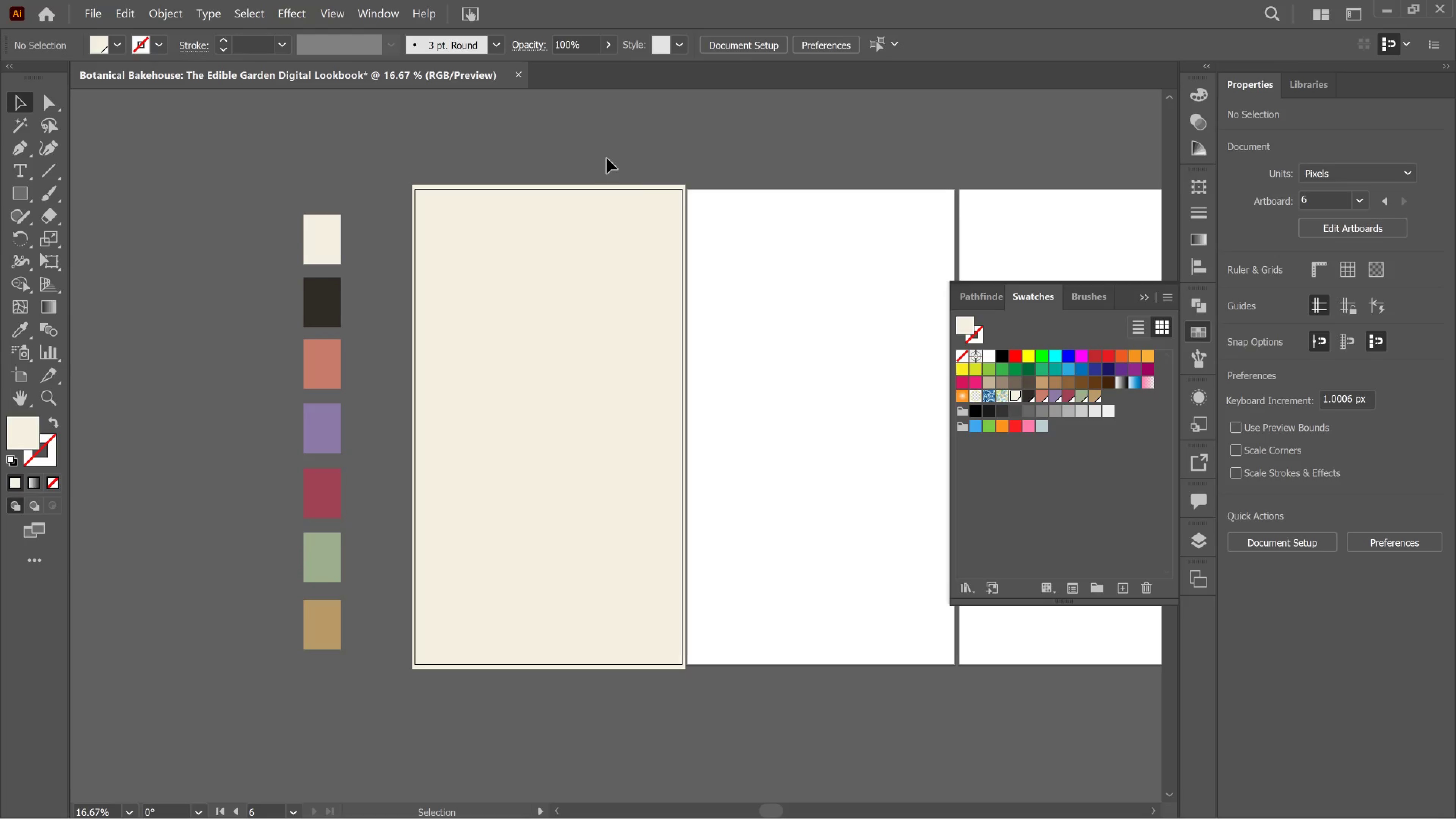 
left_click([607, 158])
 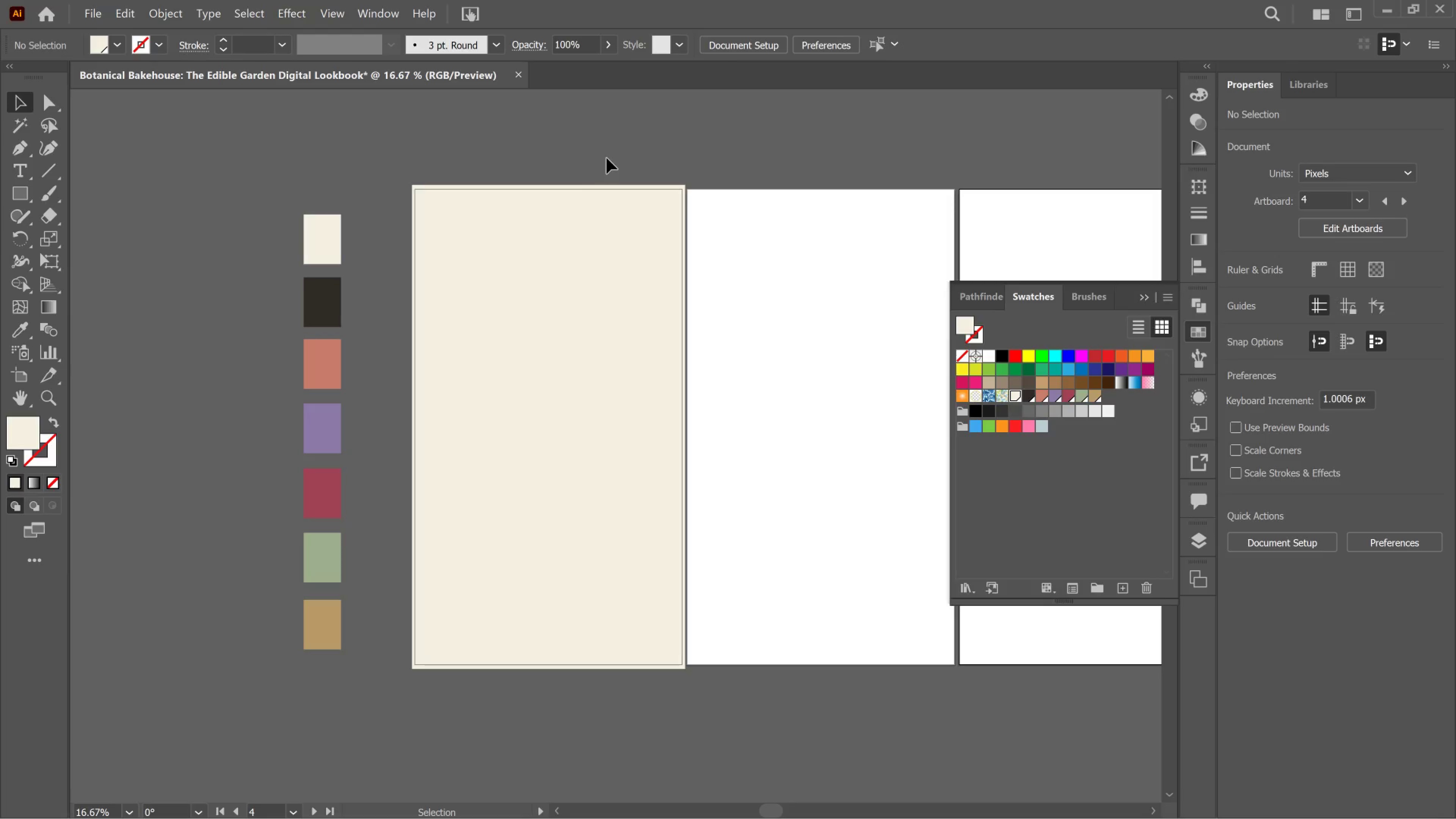 
wait(65.58)
 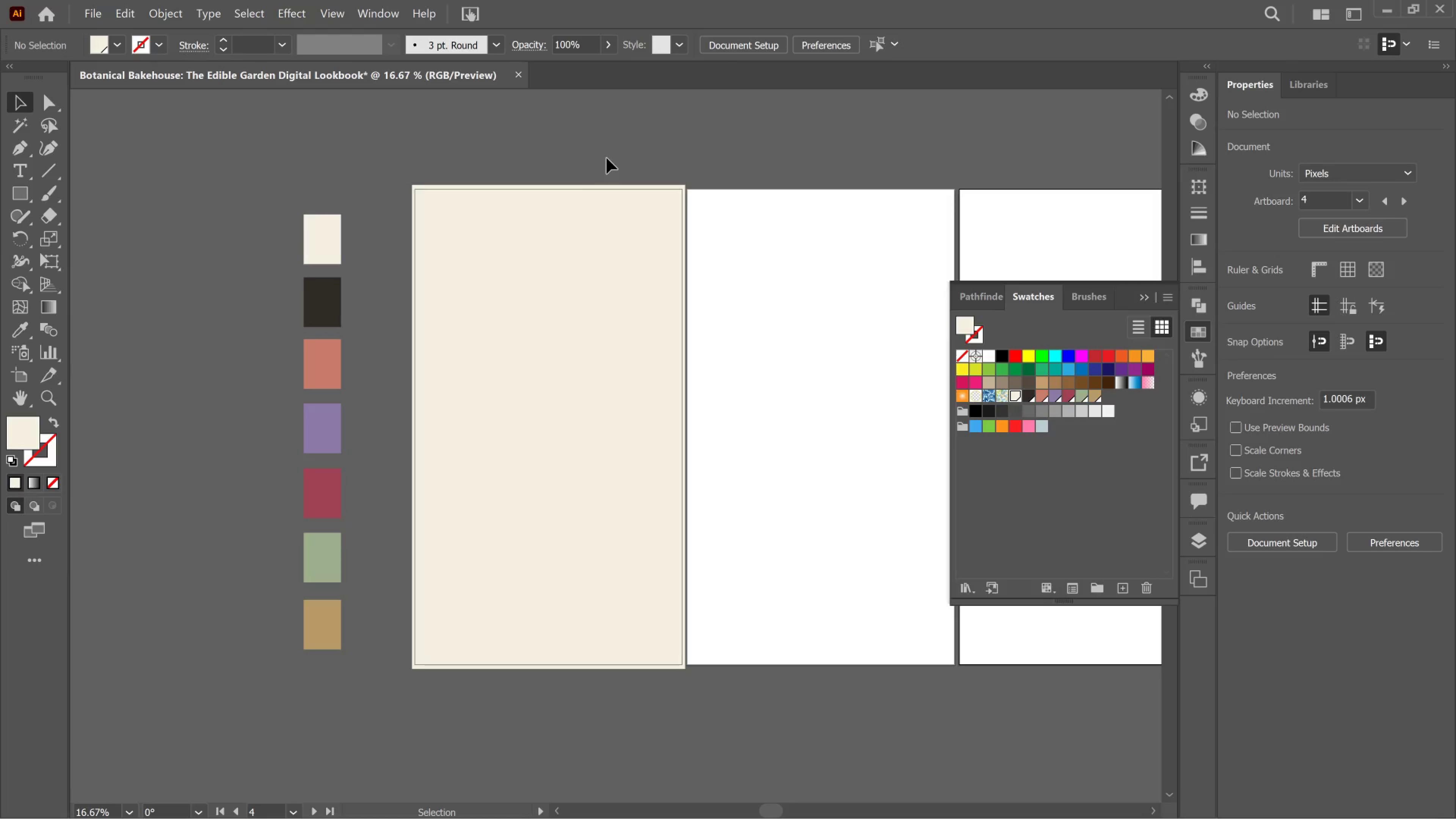 
left_click([475, 163])
 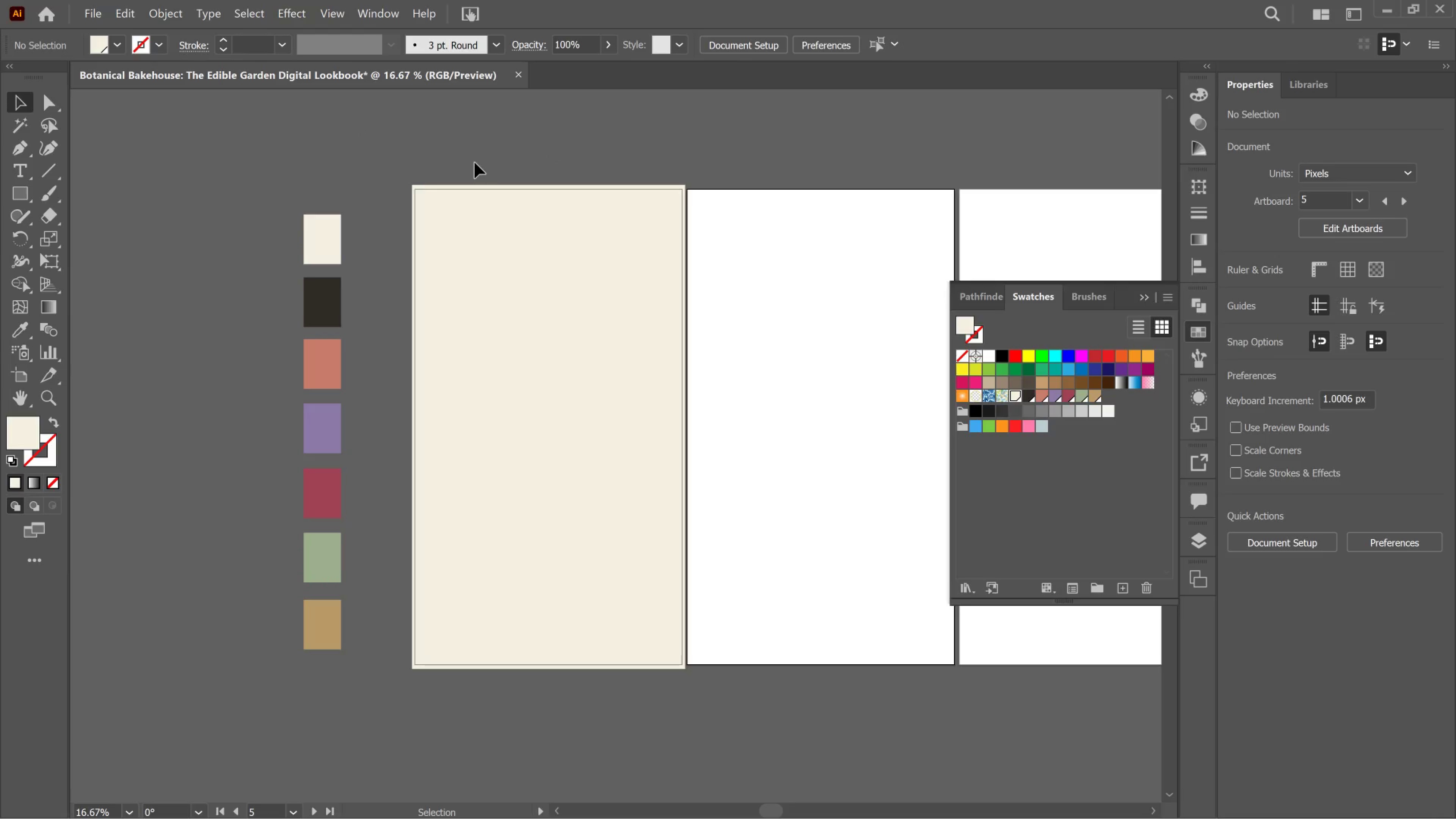 
wait(7.59)
 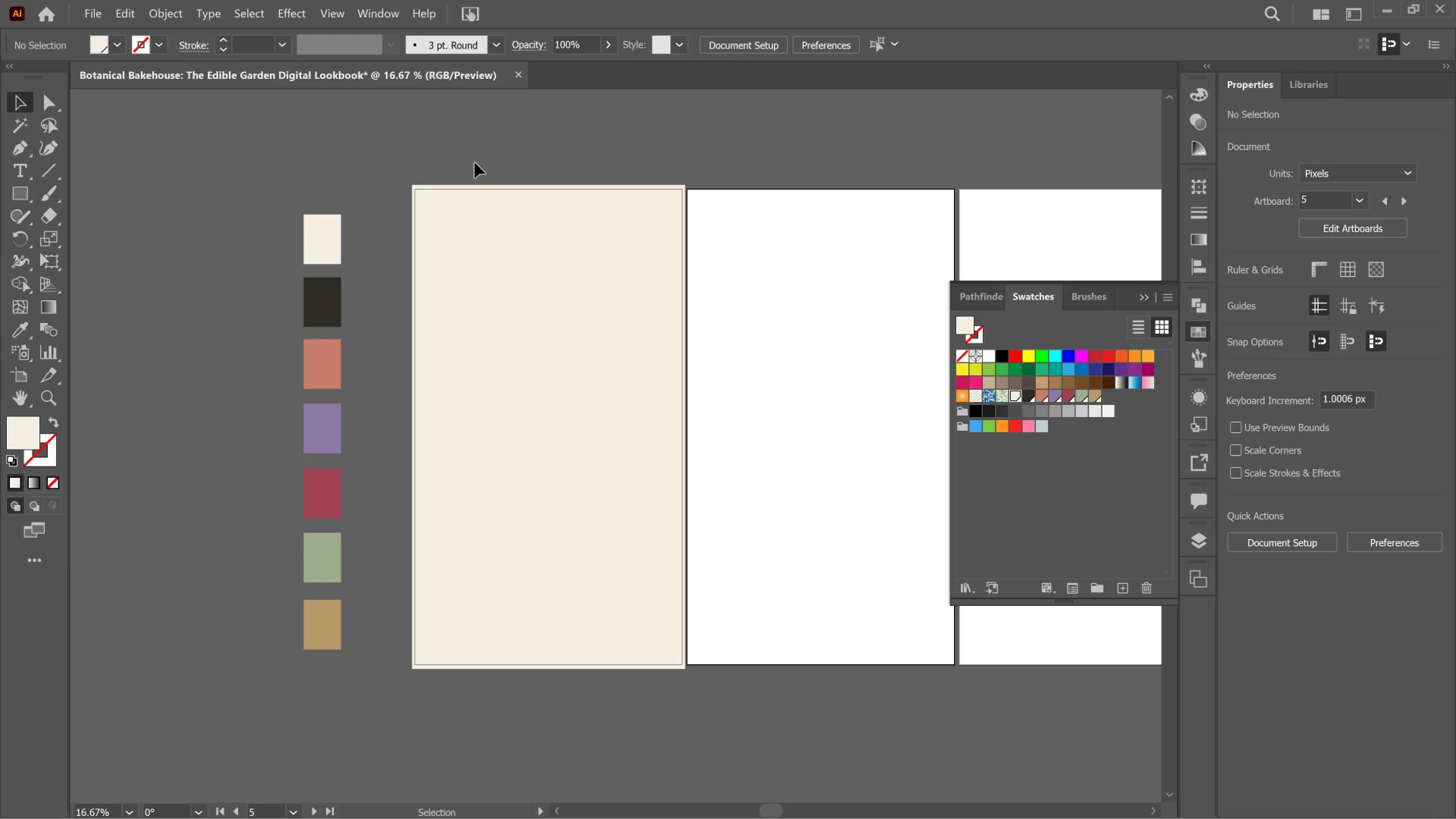 
key(T)
 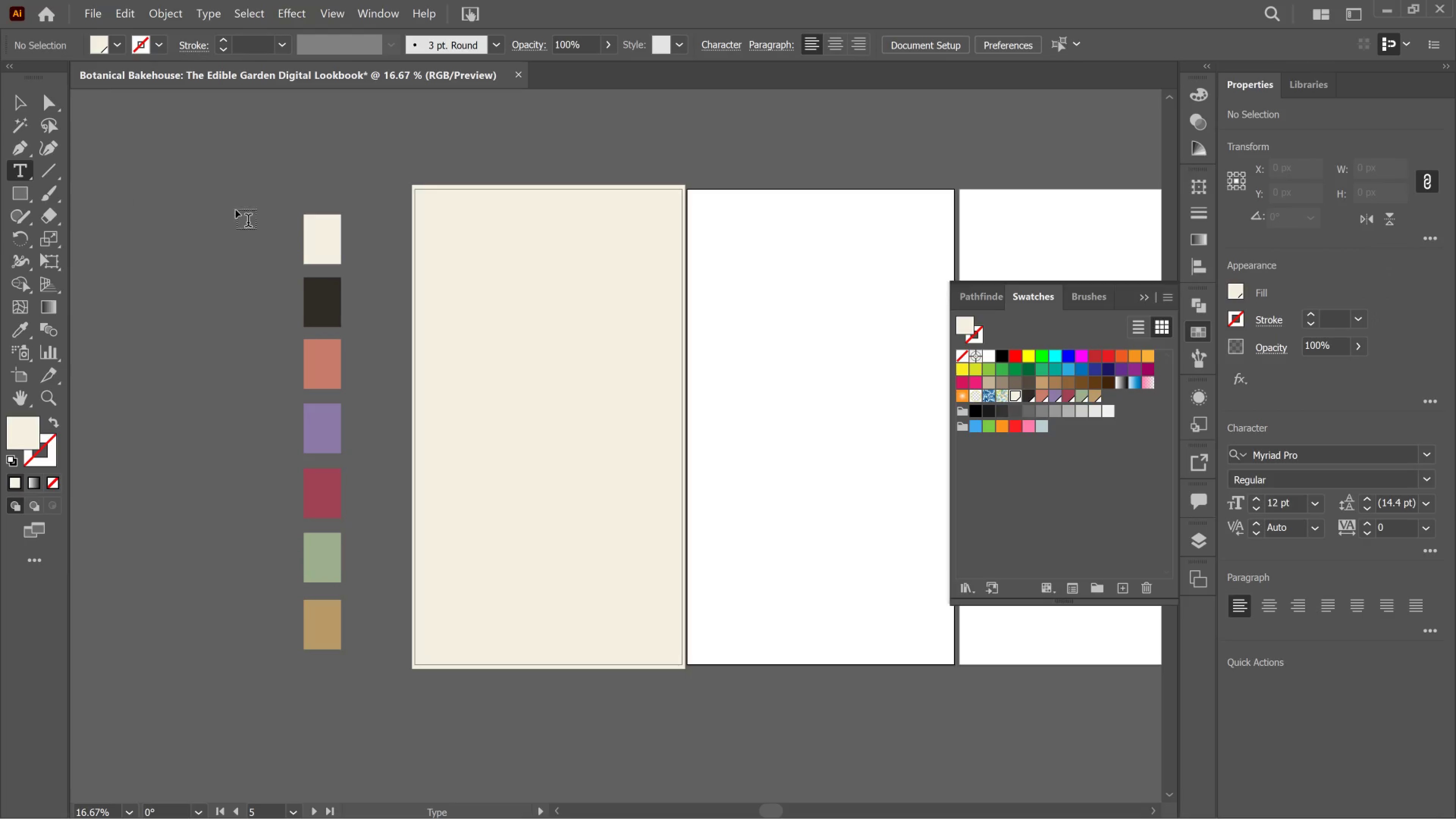 
left_click([457, 412])
 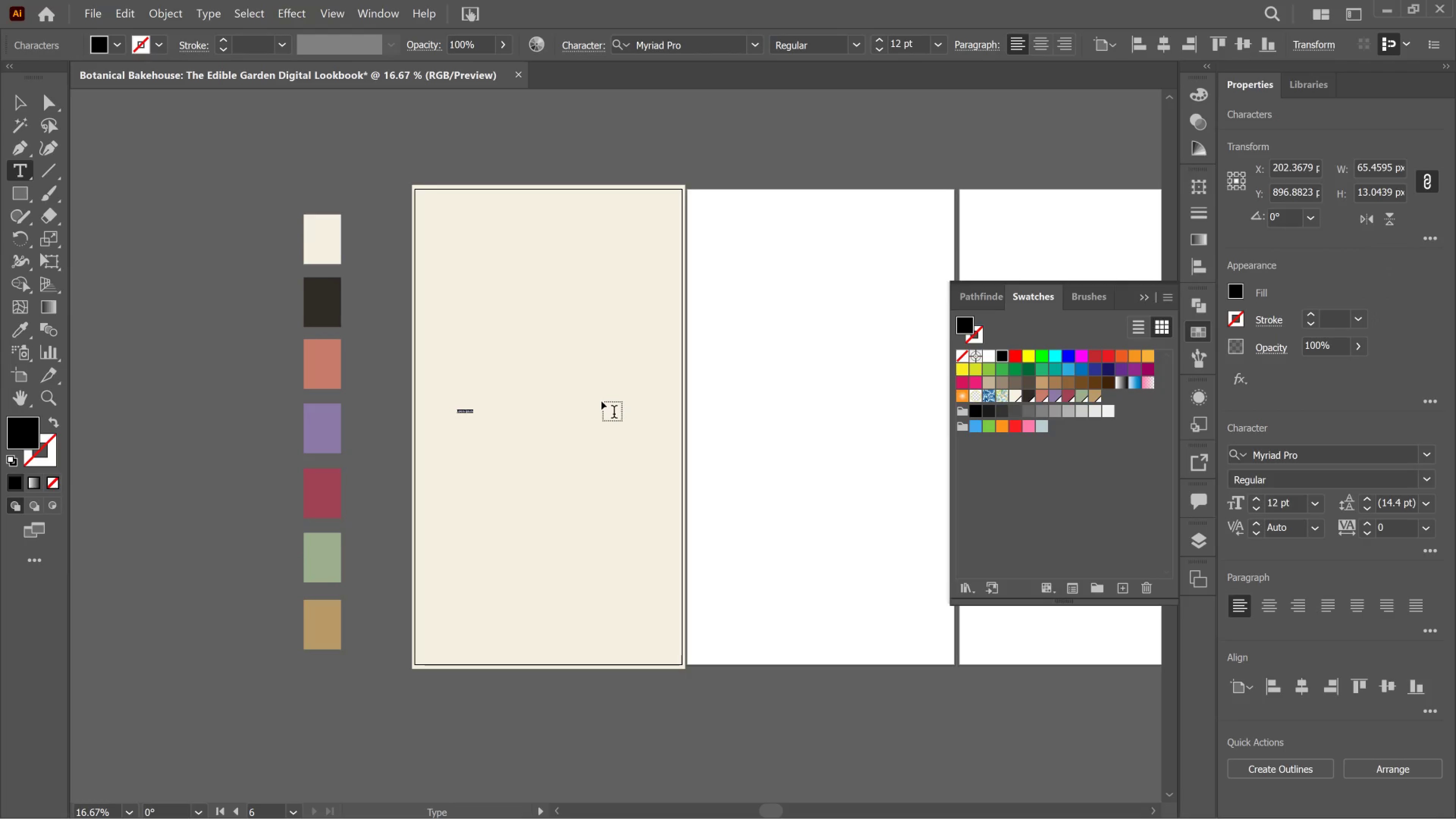 
hold_key(key=ControlLeft, duration=3.91)
 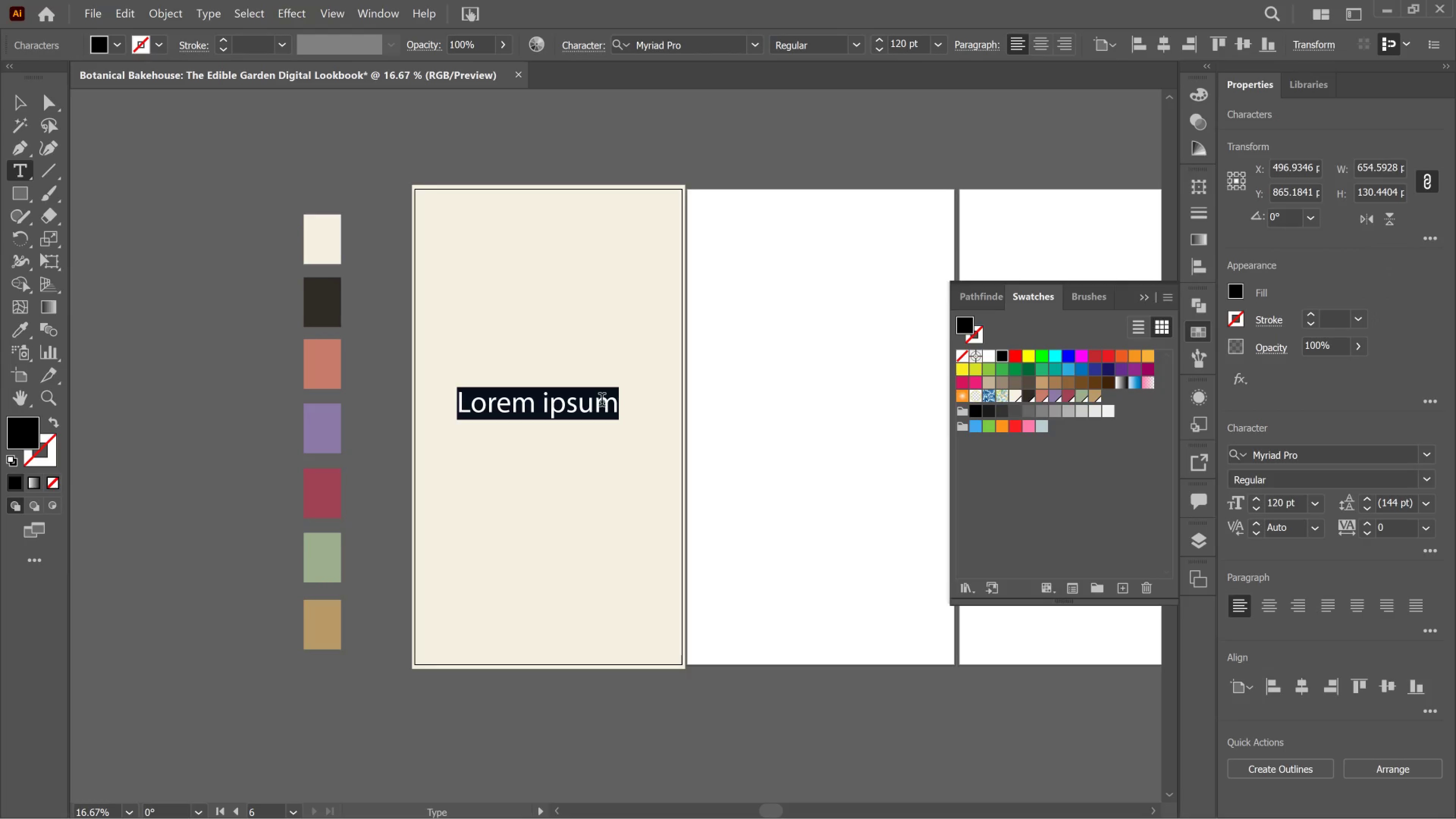 
hold_key(key=ShiftLeft, duration=3.65)
 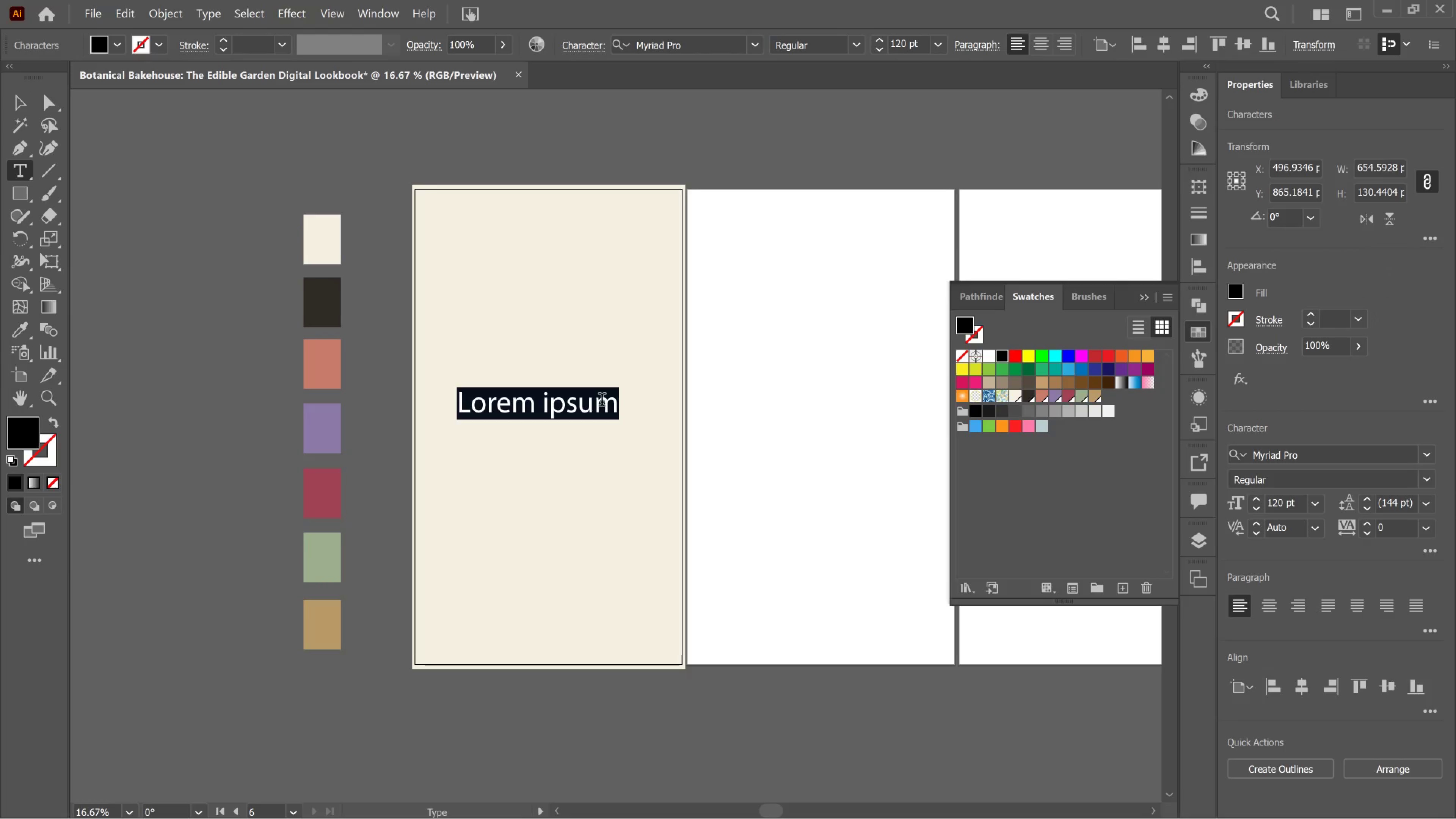 
hold_key(key=Period, duration=1.52)
 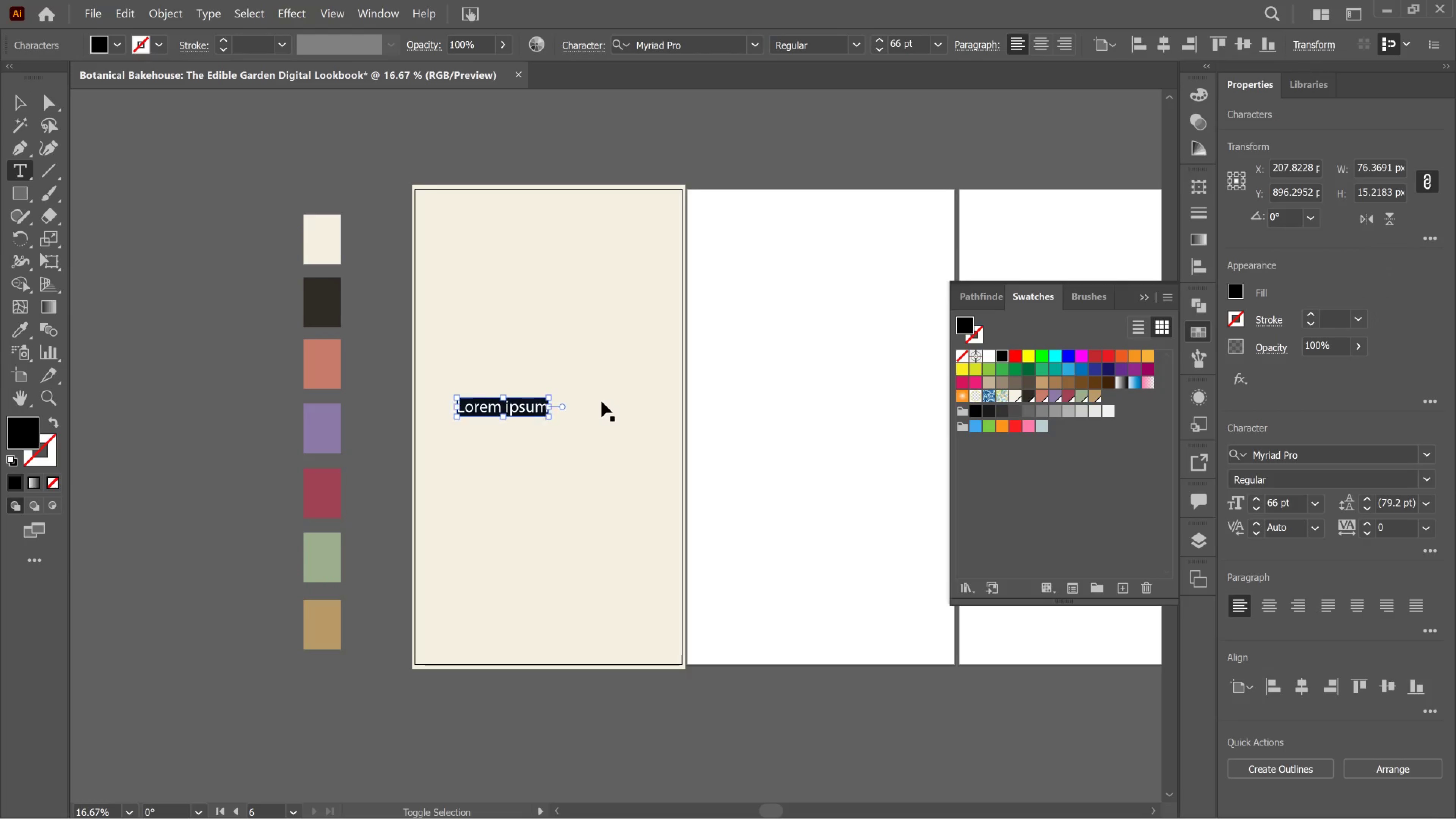 
hold_key(key=Period, duration=1.52)
 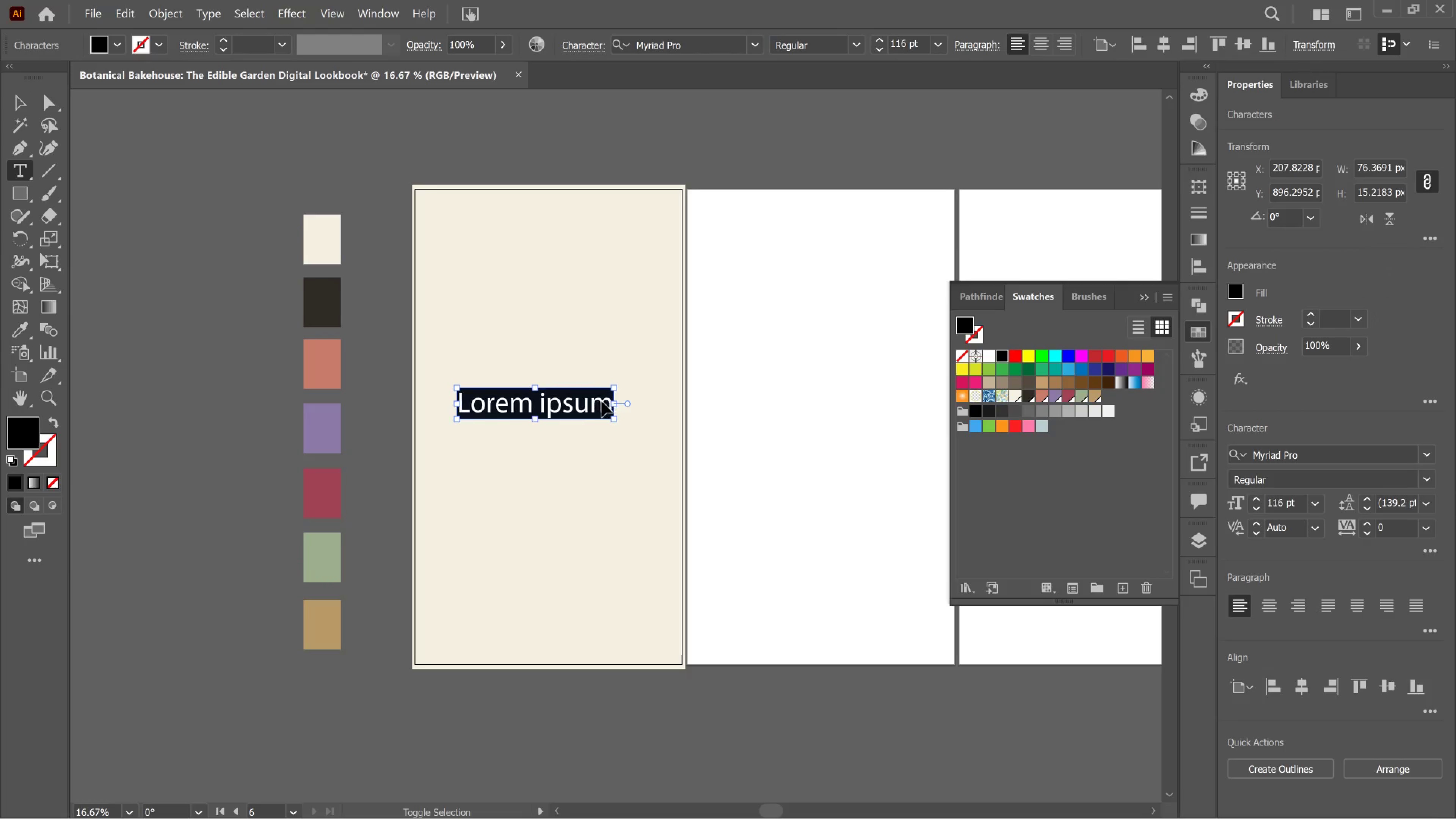 
hold_key(key=Period, duration=0.54)
 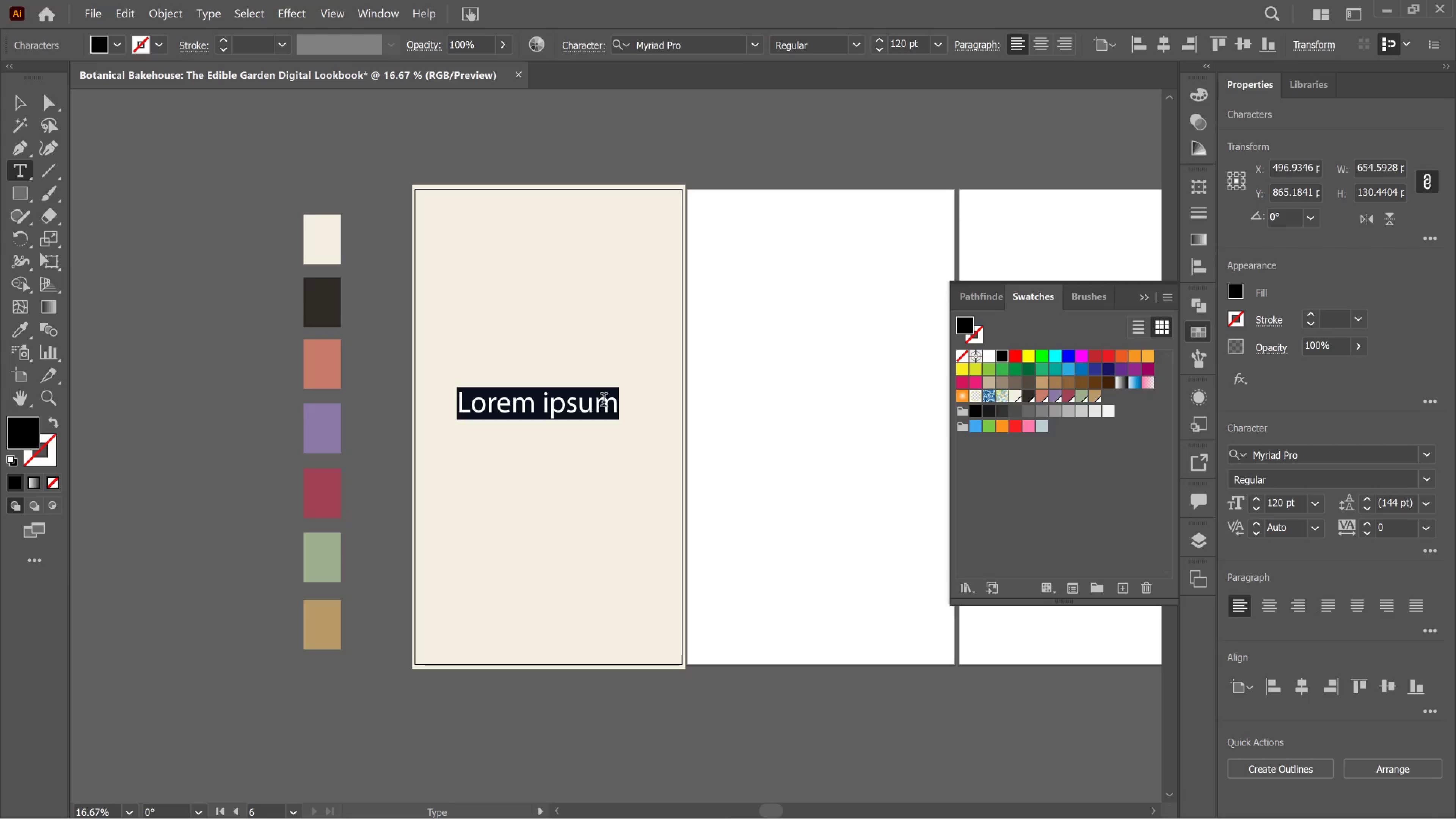 
wait(7.04)
 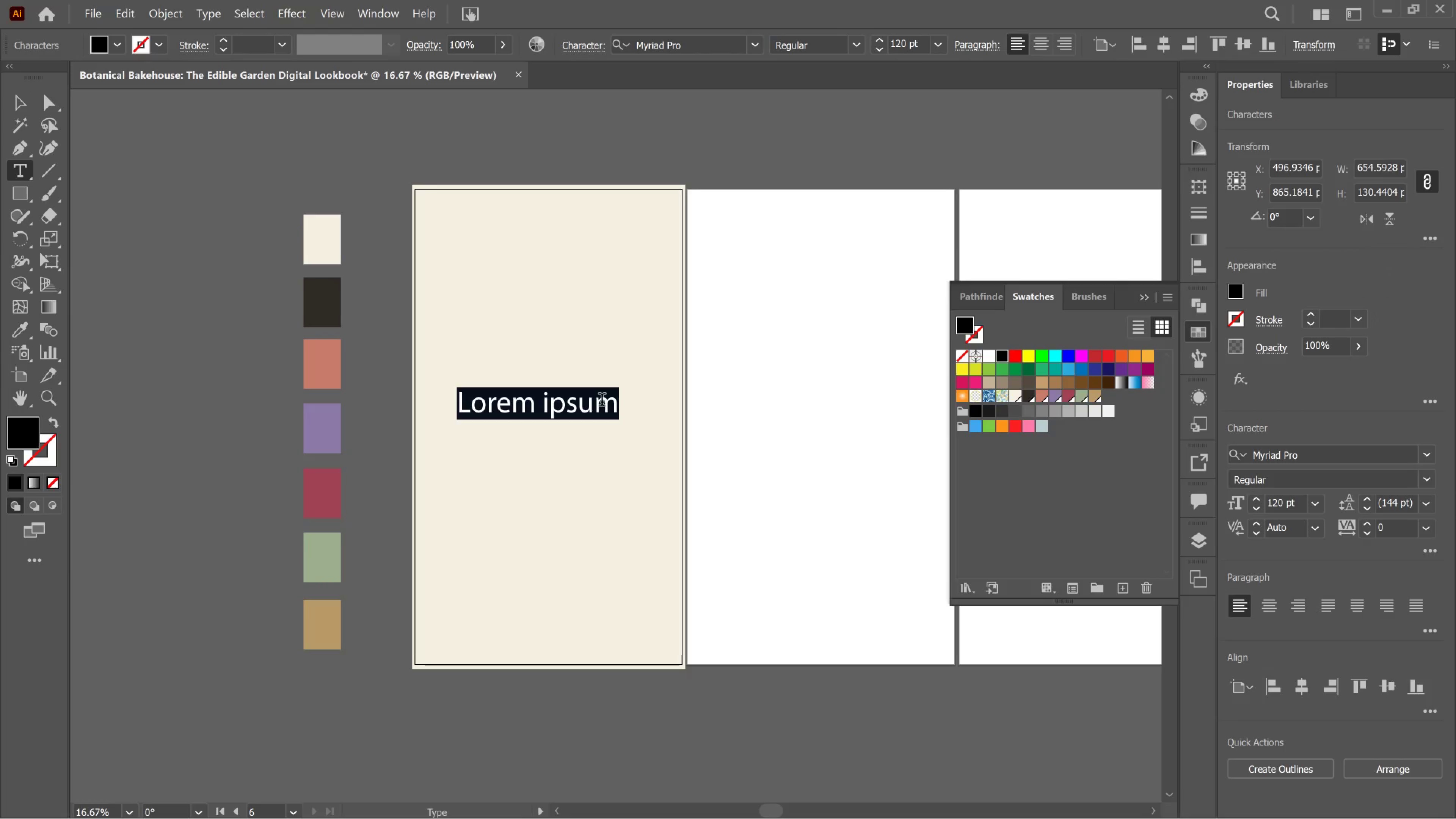 
type(SPRING )
 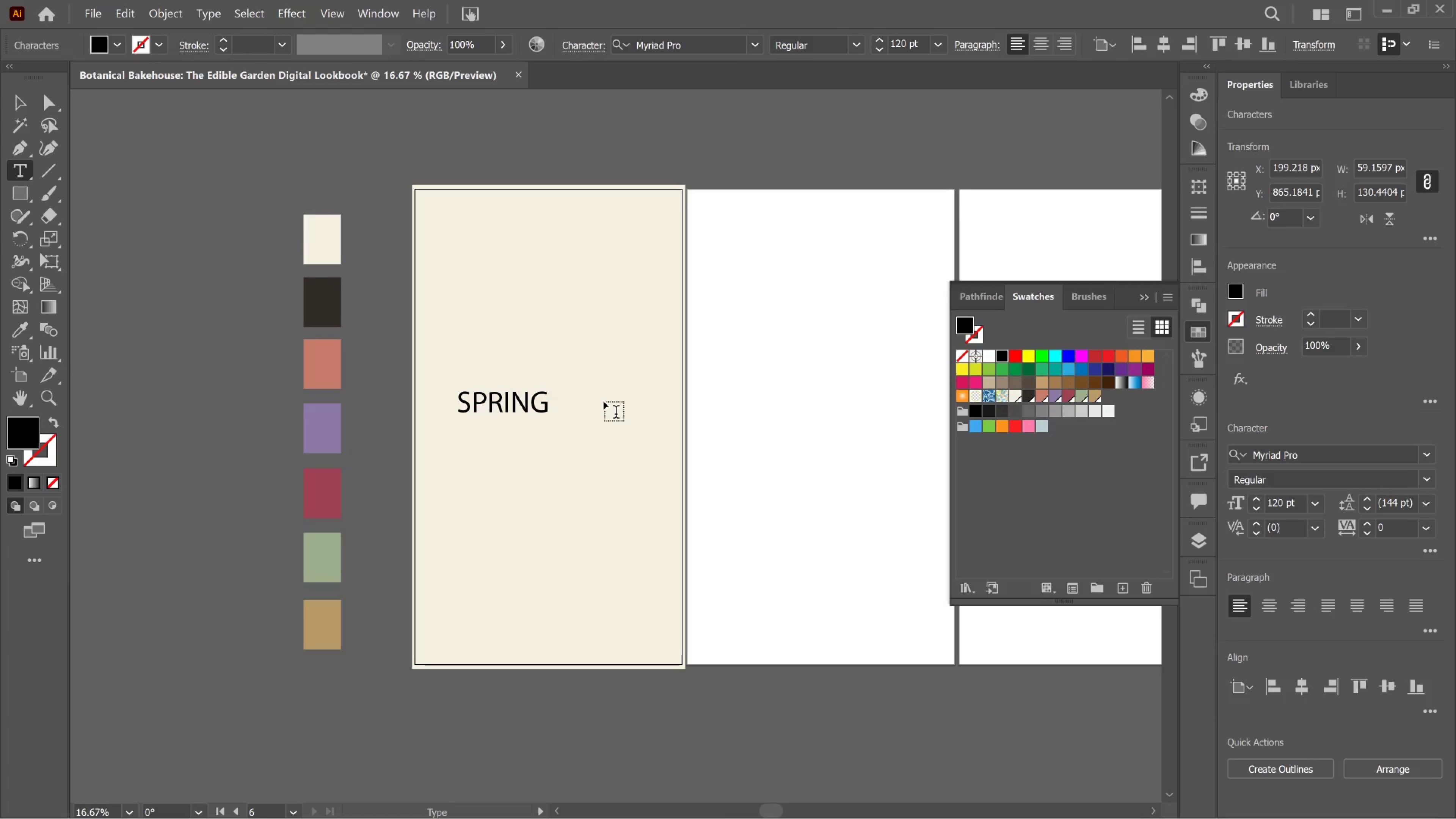 
key(Backspace)
 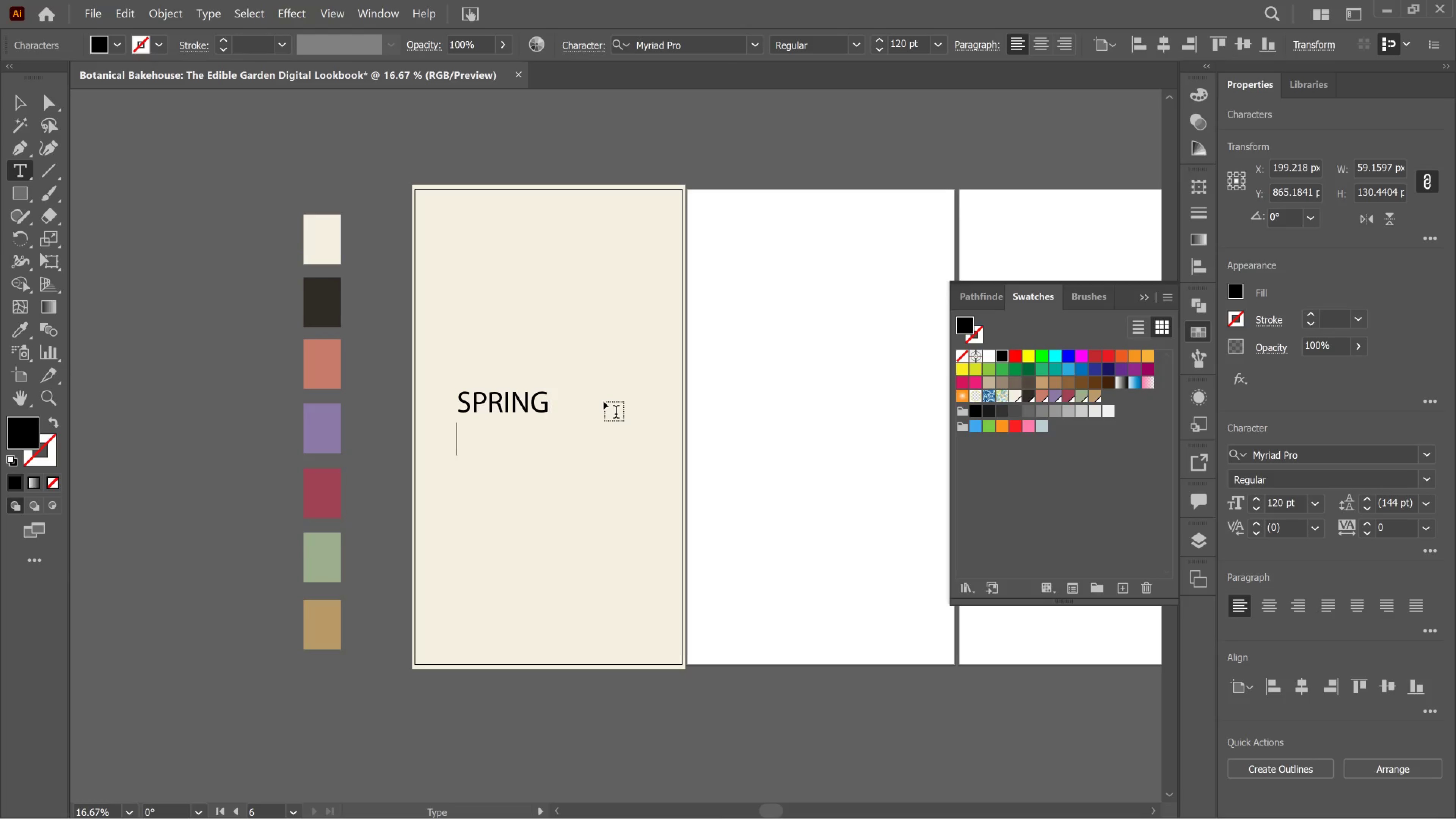 
key(Enter)
 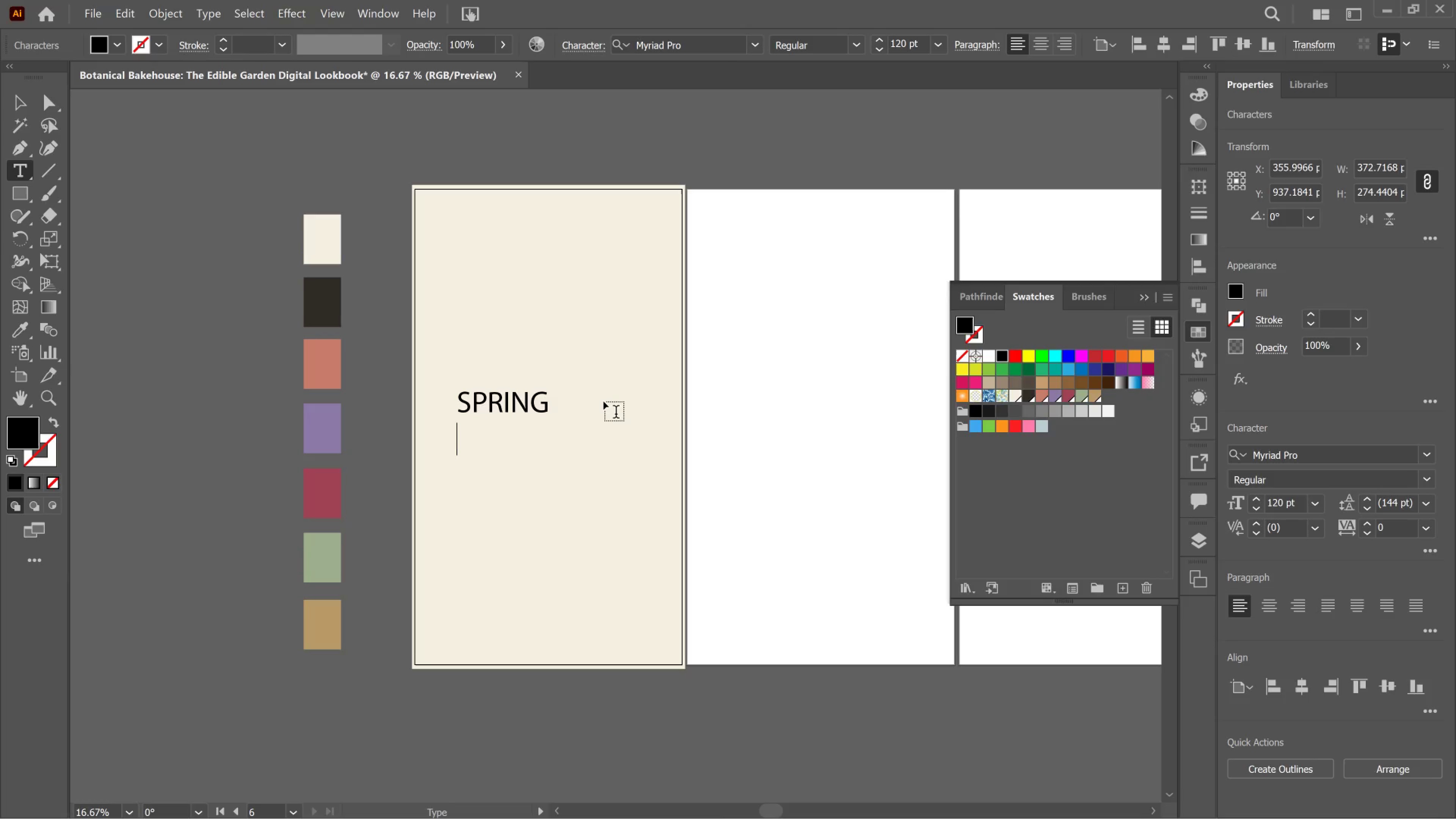 
type(FLORA)
 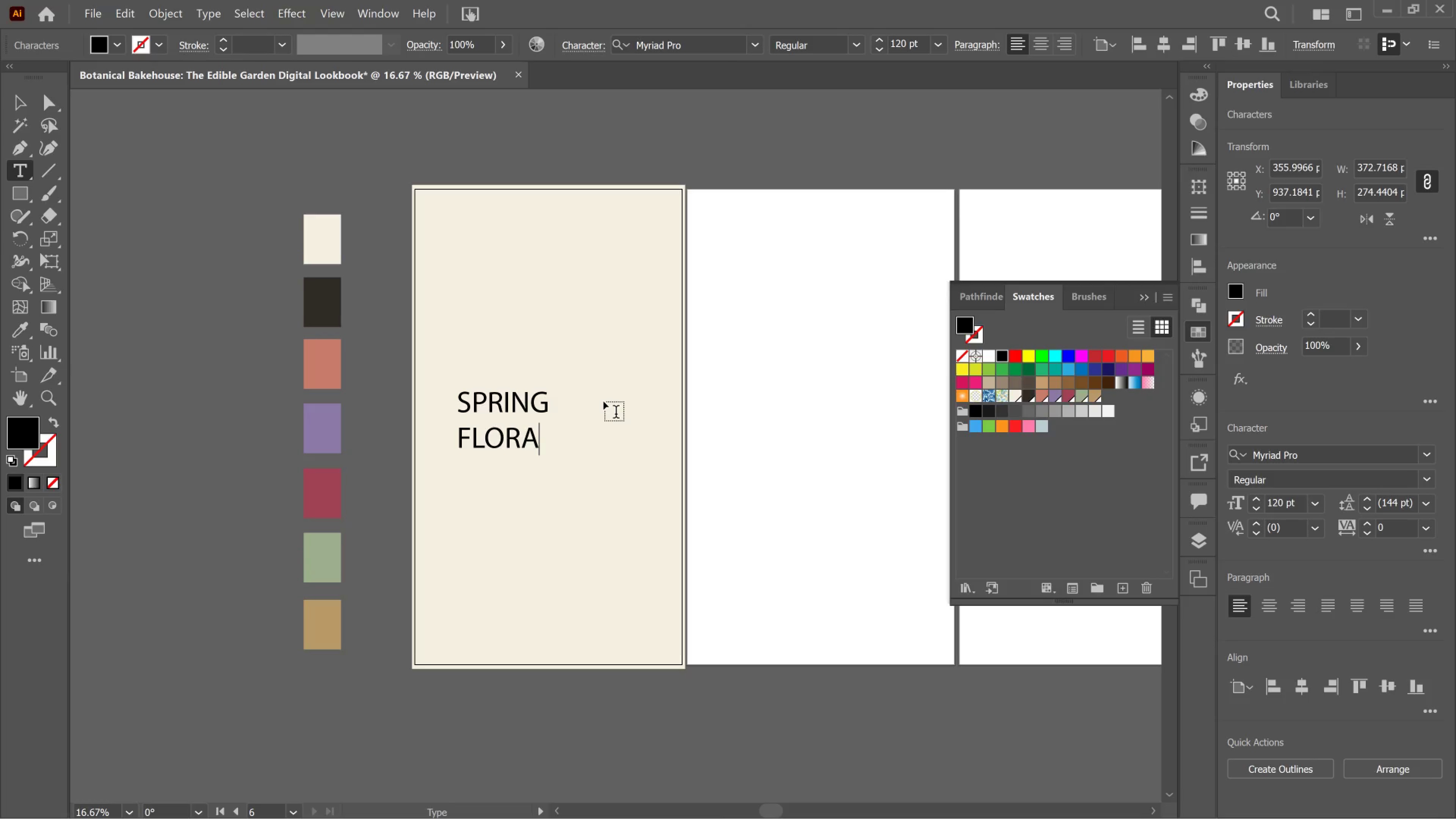 
key(Control+A)
 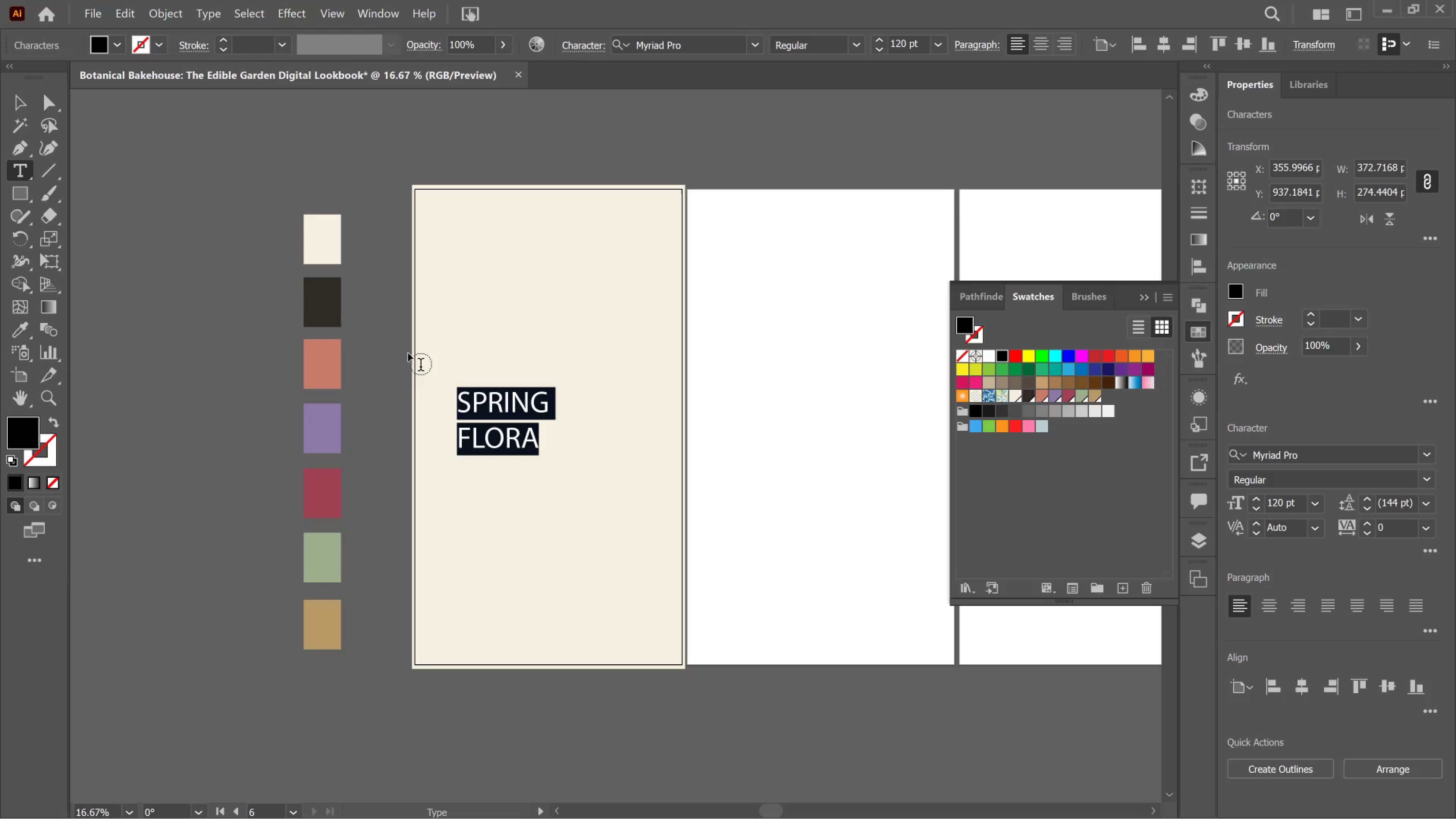 
wait(15.2)
 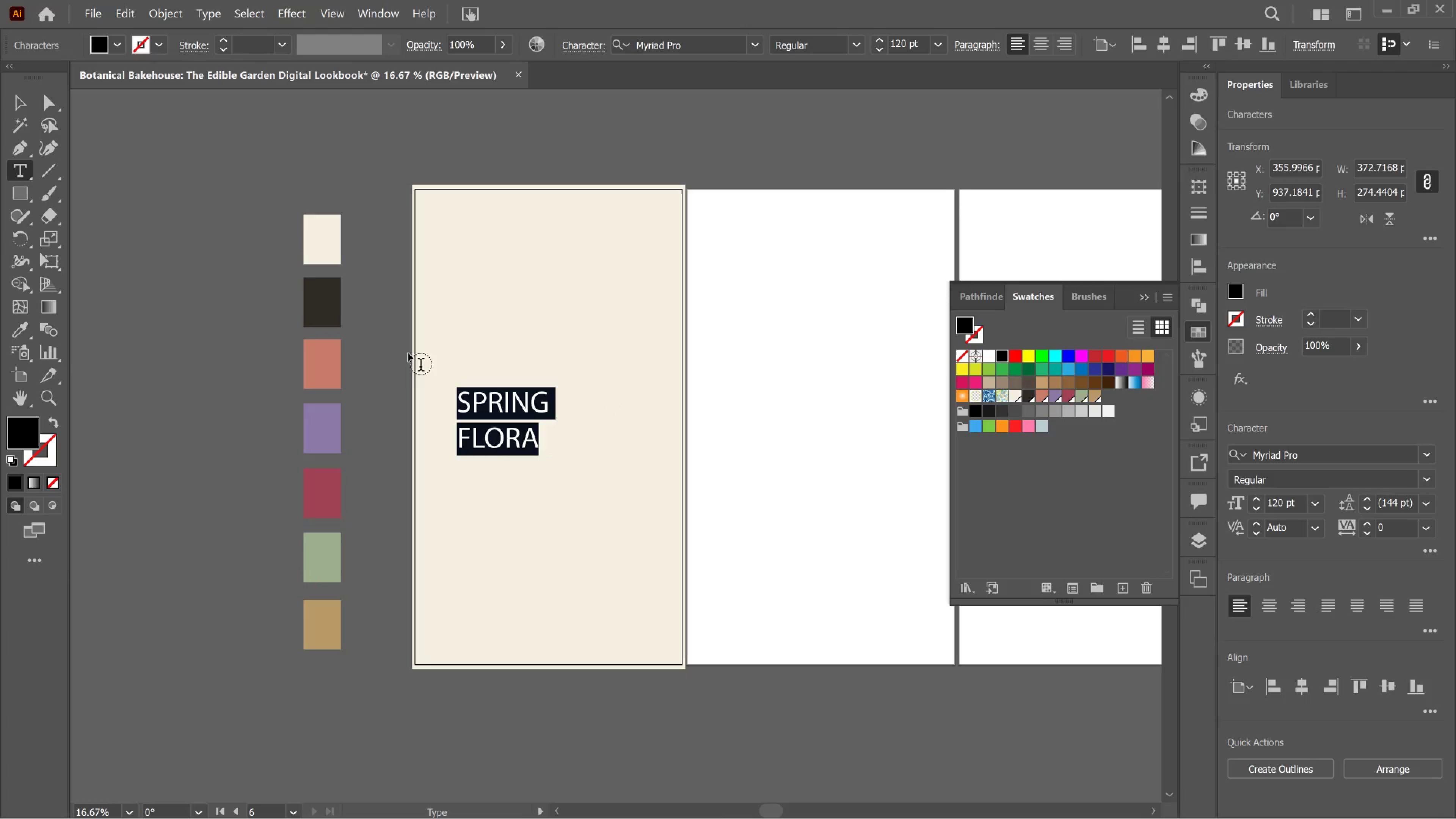 
left_click([1303, 453])
 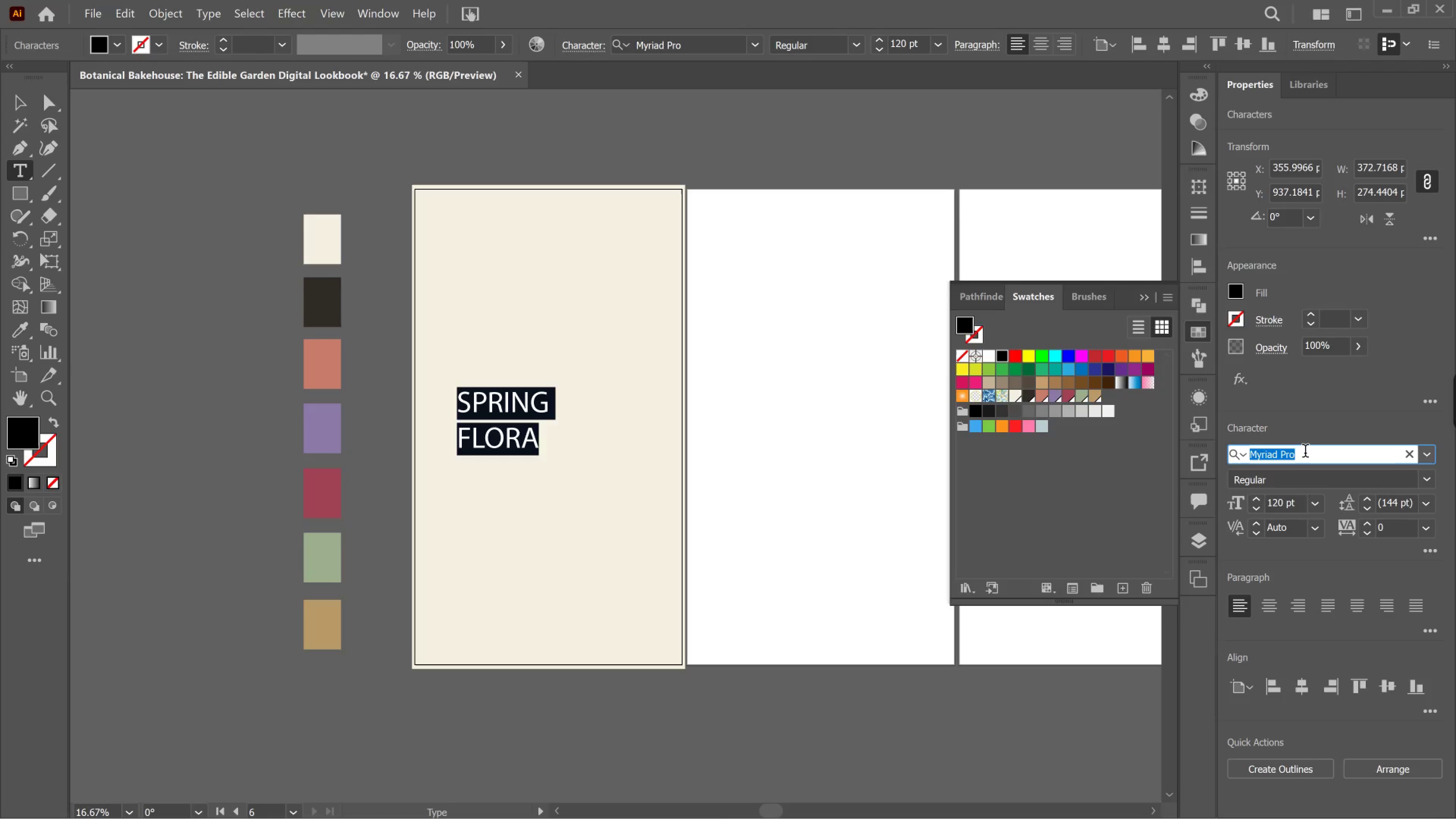 
type(COR)
 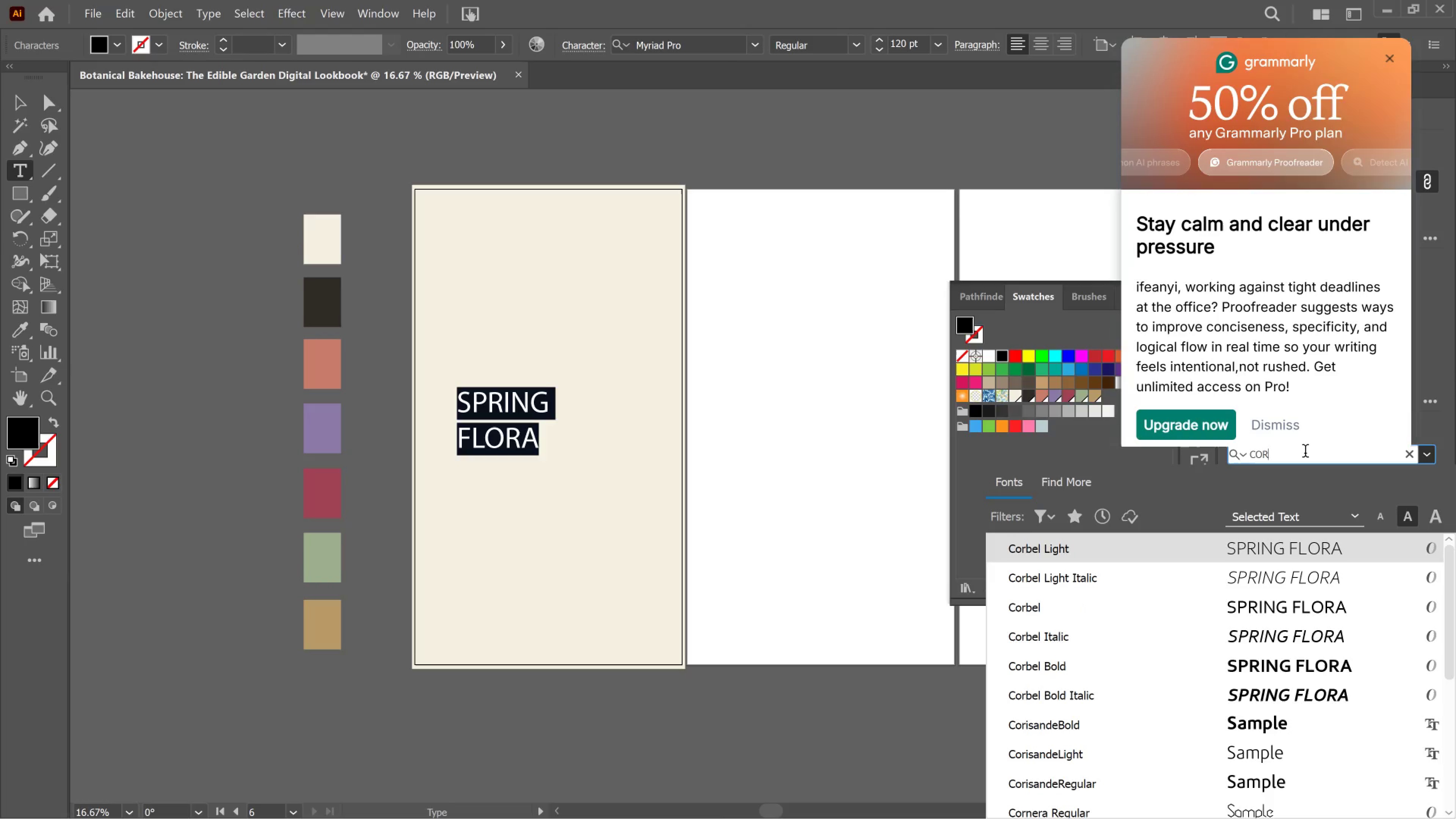 
wait(11.25)
 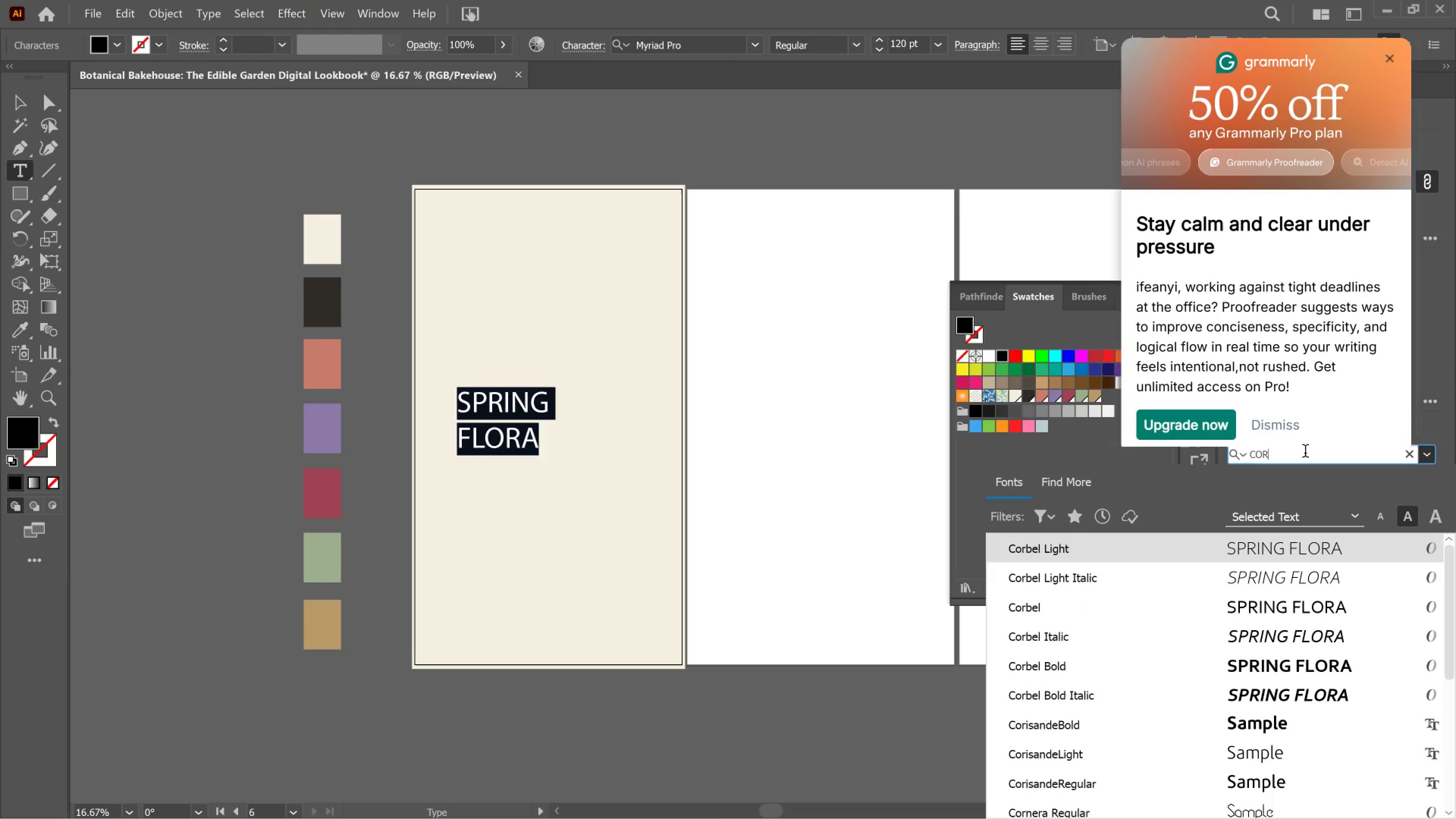 
type(MOR)
 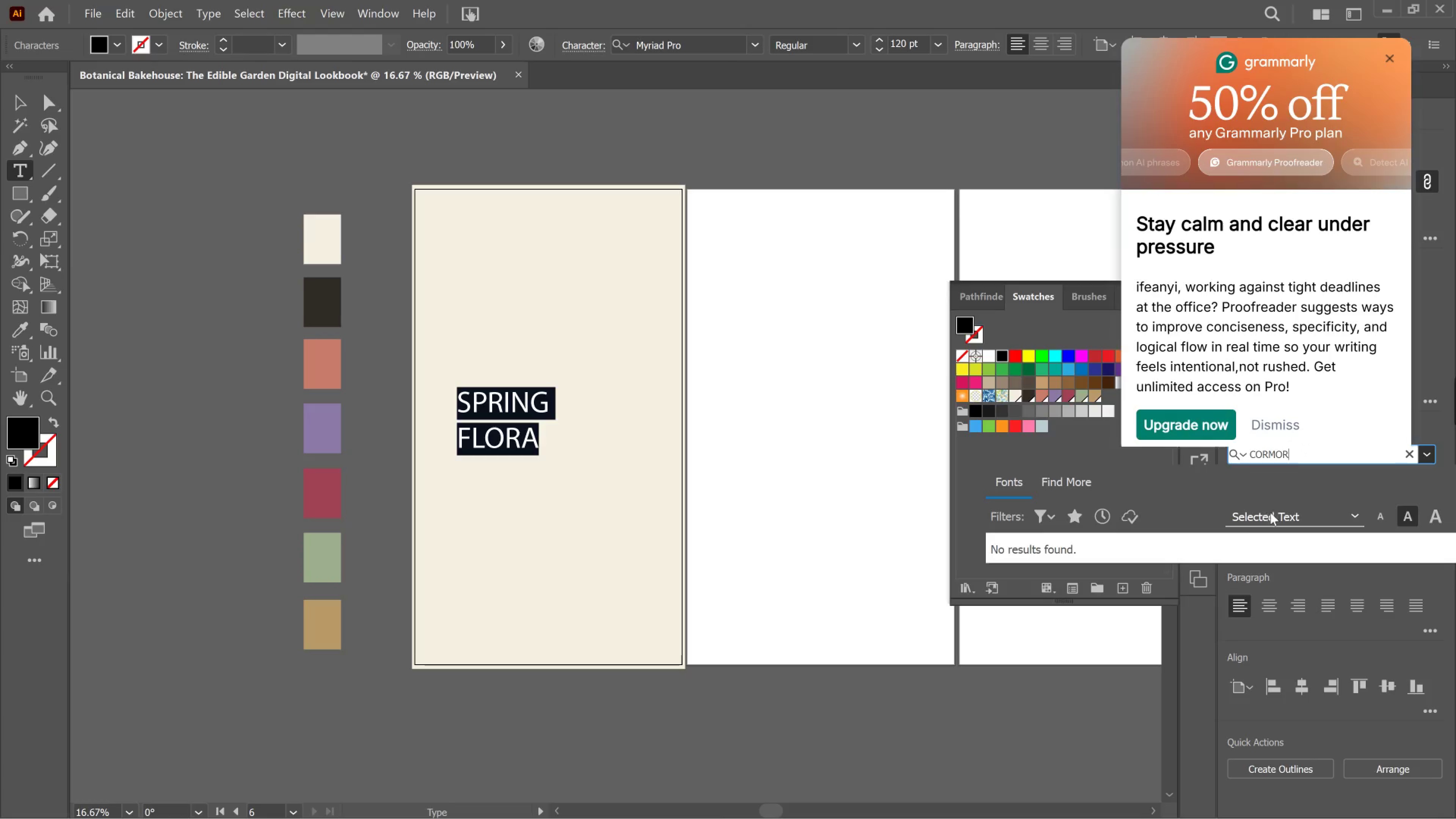 
left_click([1299, 512])
 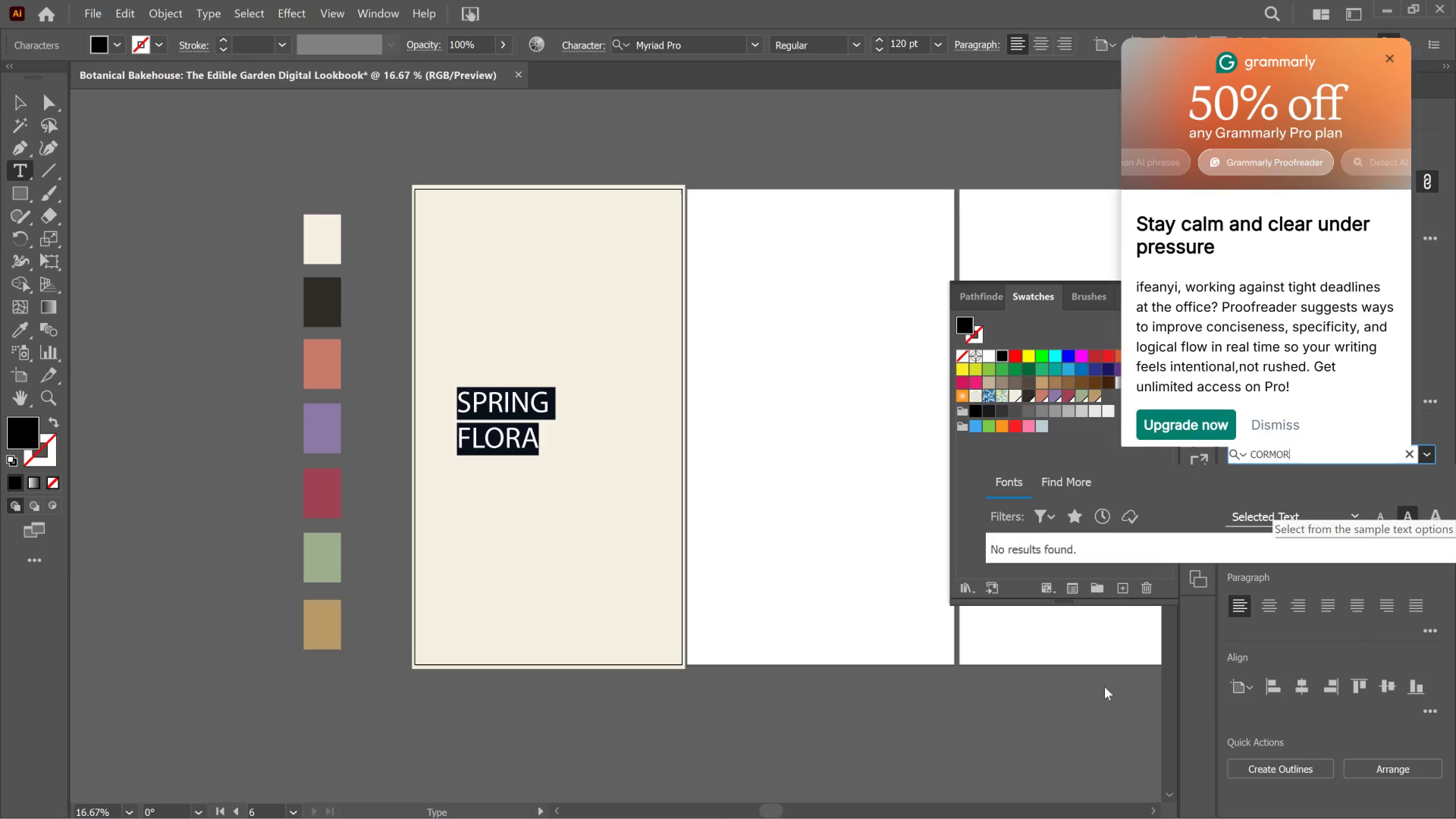 
left_click([1105, 687])
 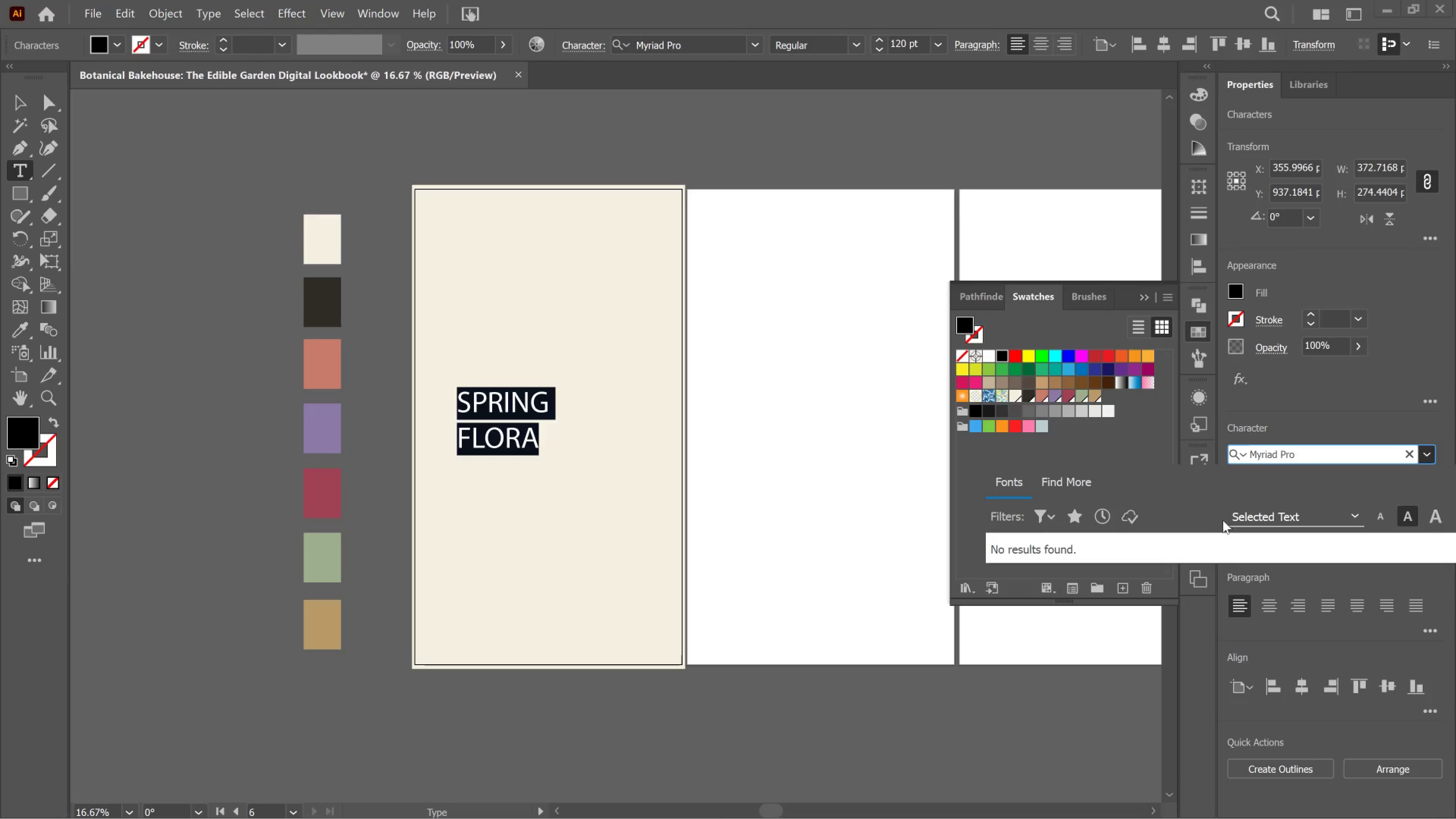 
left_click_drag(start_coordinate=[1259, 513], to_coordinate=[1261, 513])
 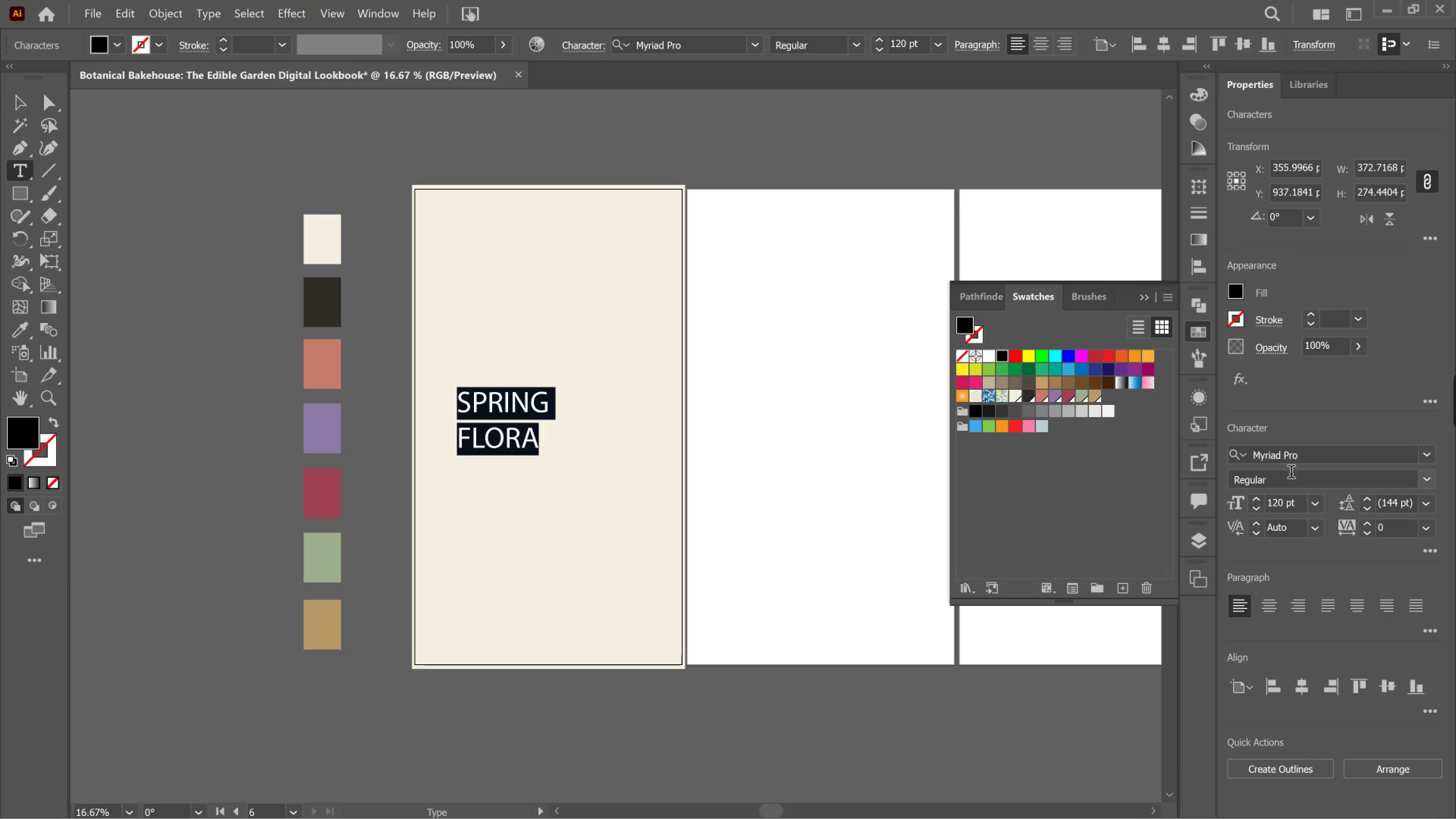 
left_click([1293, 461])
 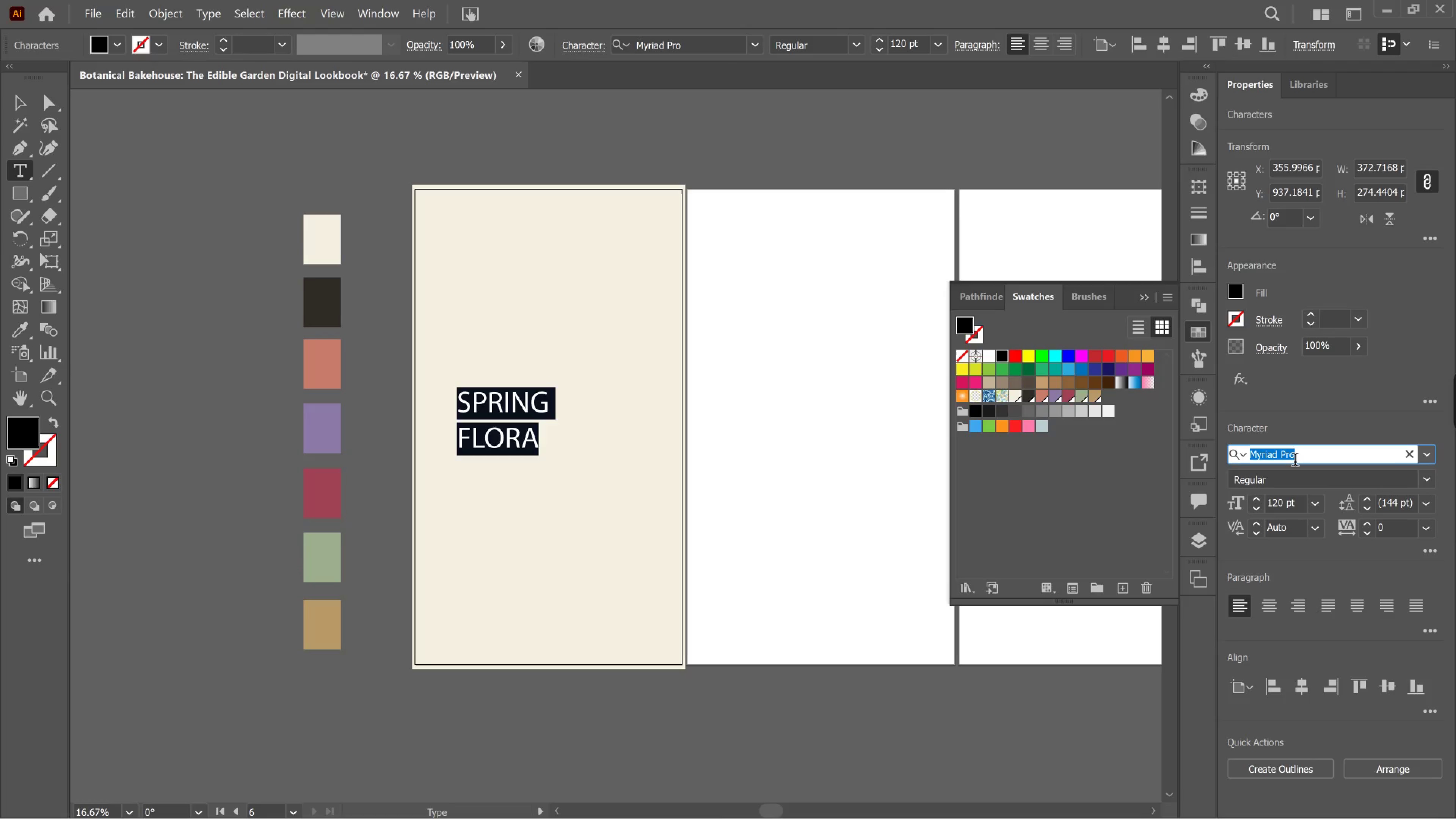 
type(COR)
 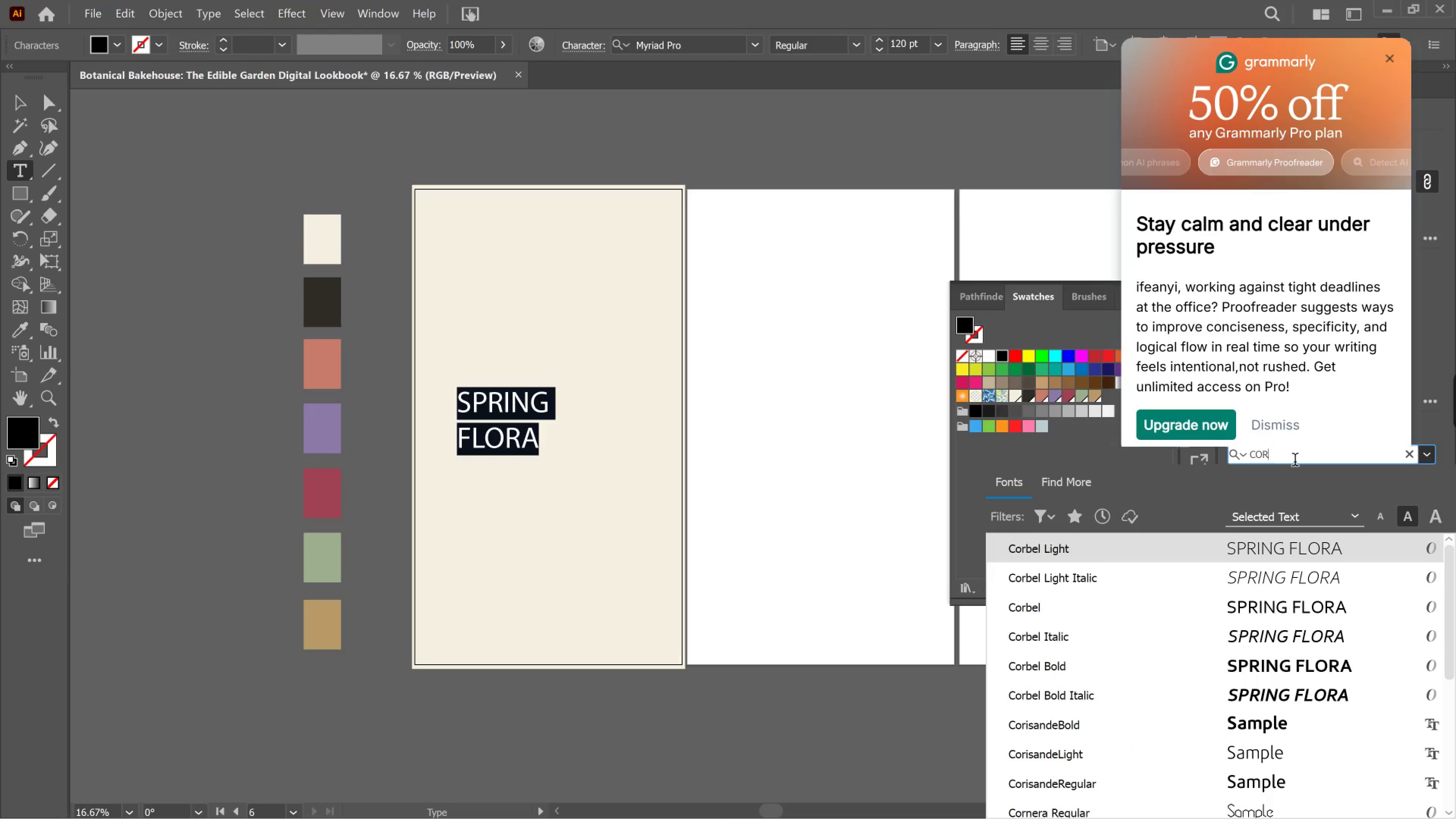 
wait(15.65)
 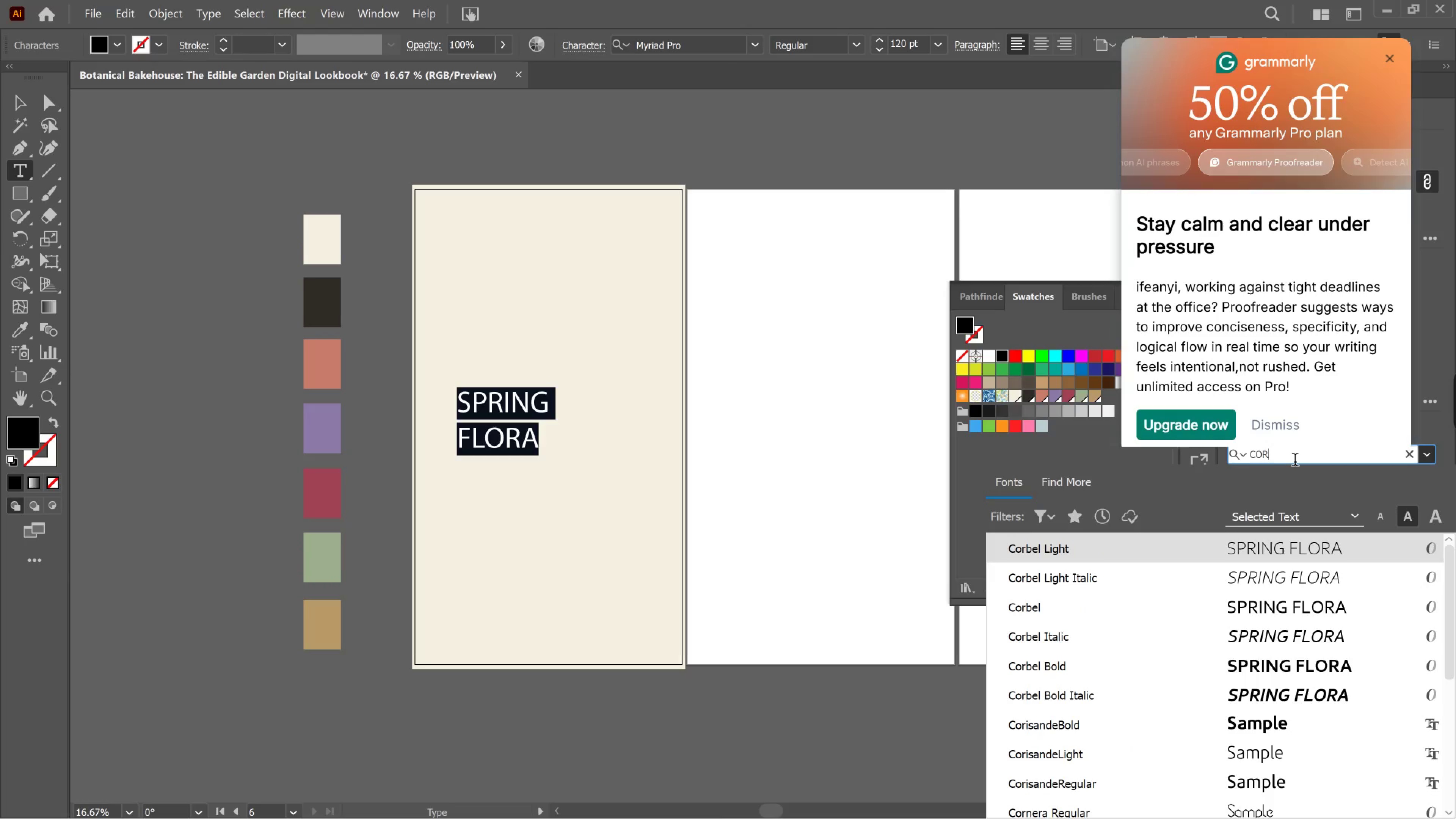 
type(B)
key(Backspace)
type(MO)
 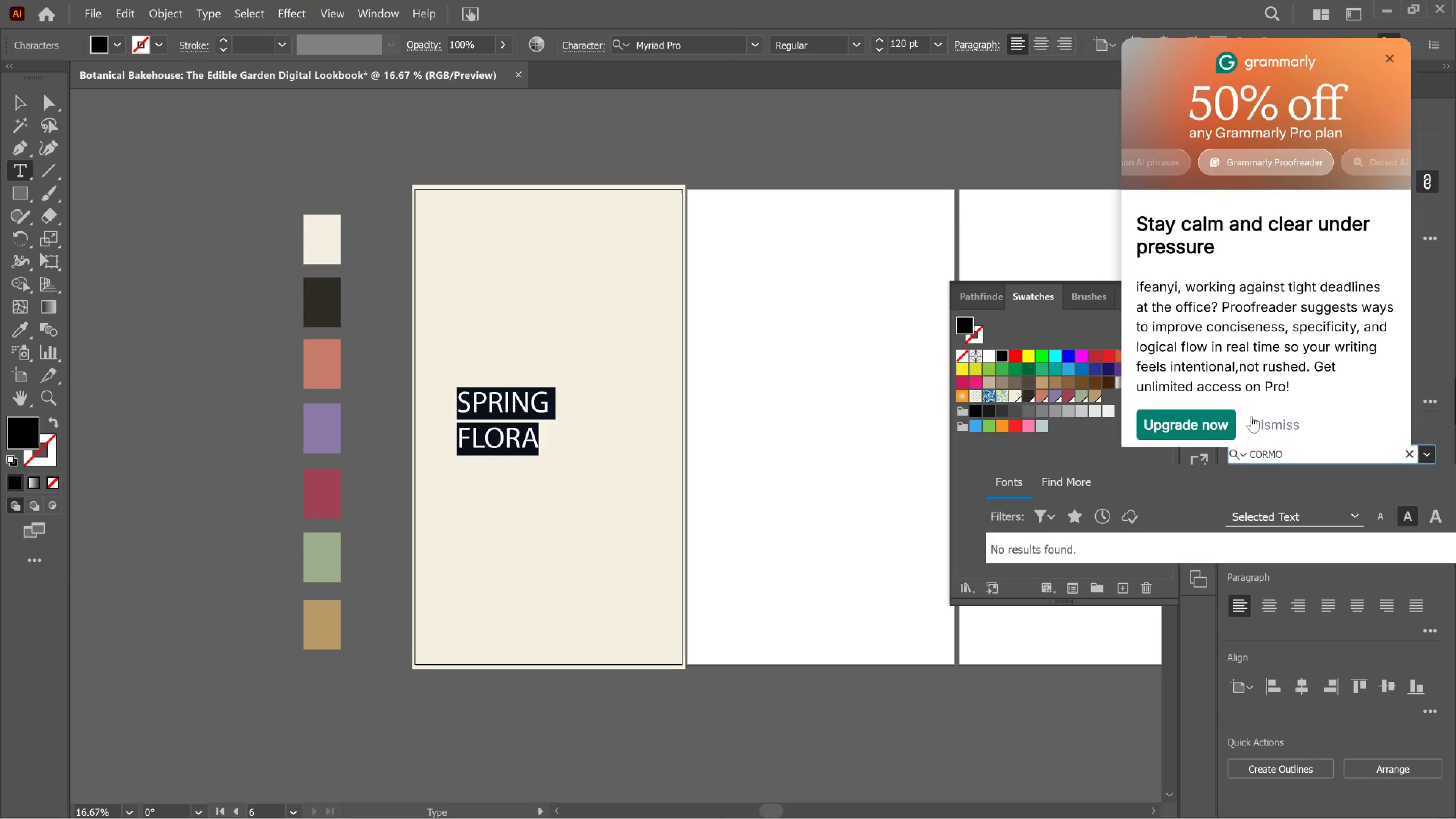 
left_click([1280, 419])
 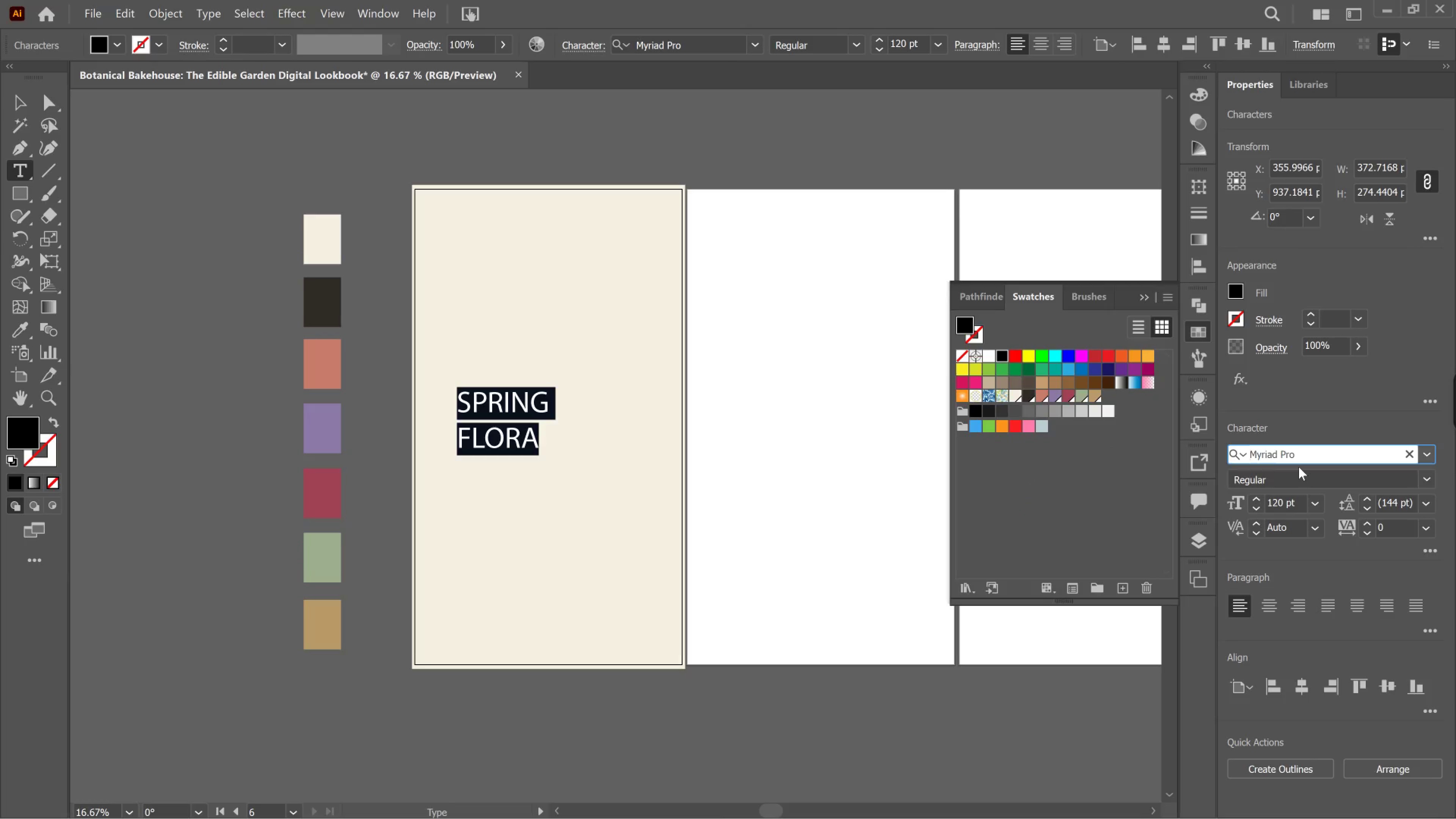 
left_click([1297, 448])
 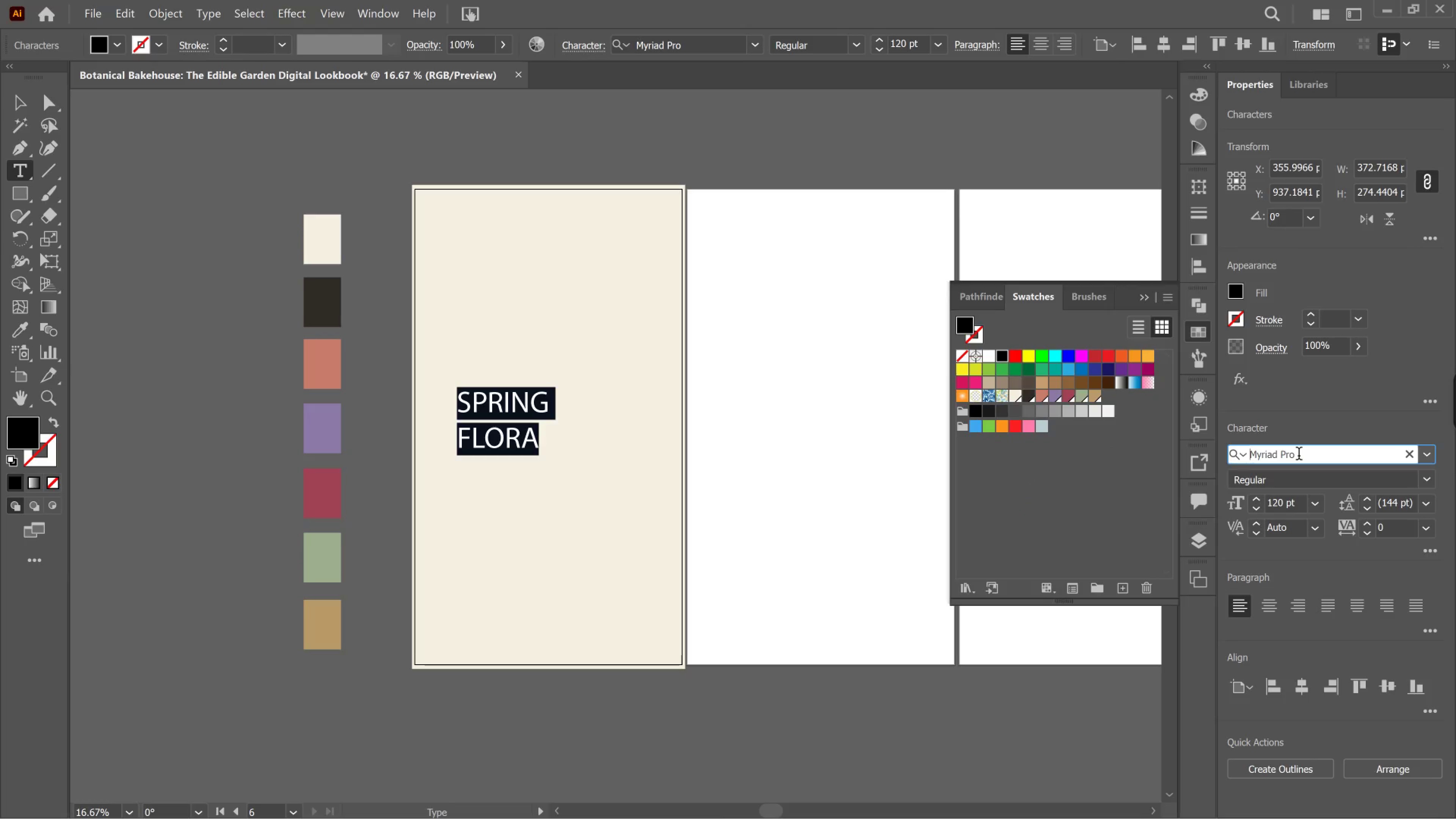 
left_click_drag(start_coordinate=[1299, 455], to_coordinate=[1153, 457])
 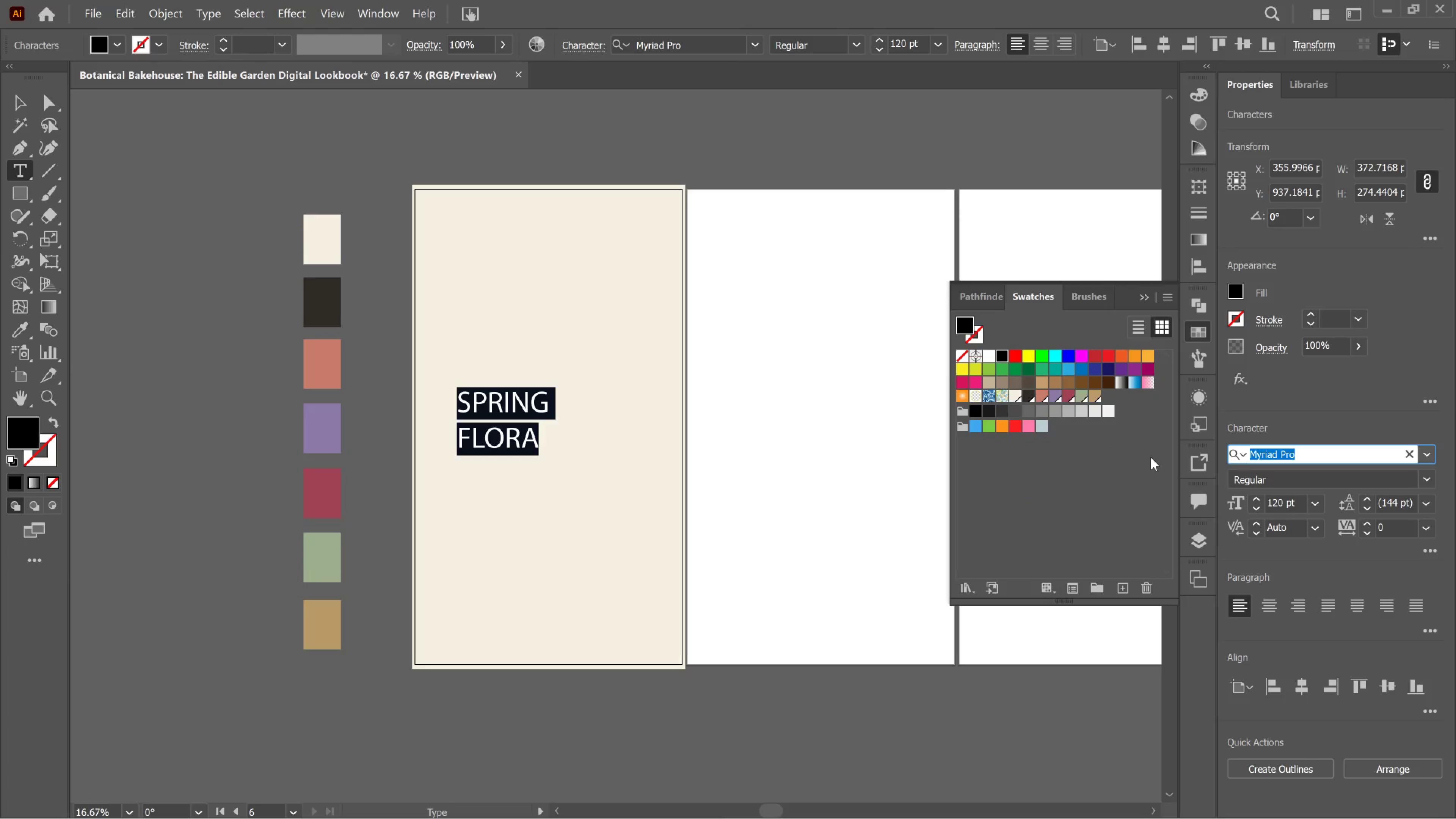 
type(CORMO)
 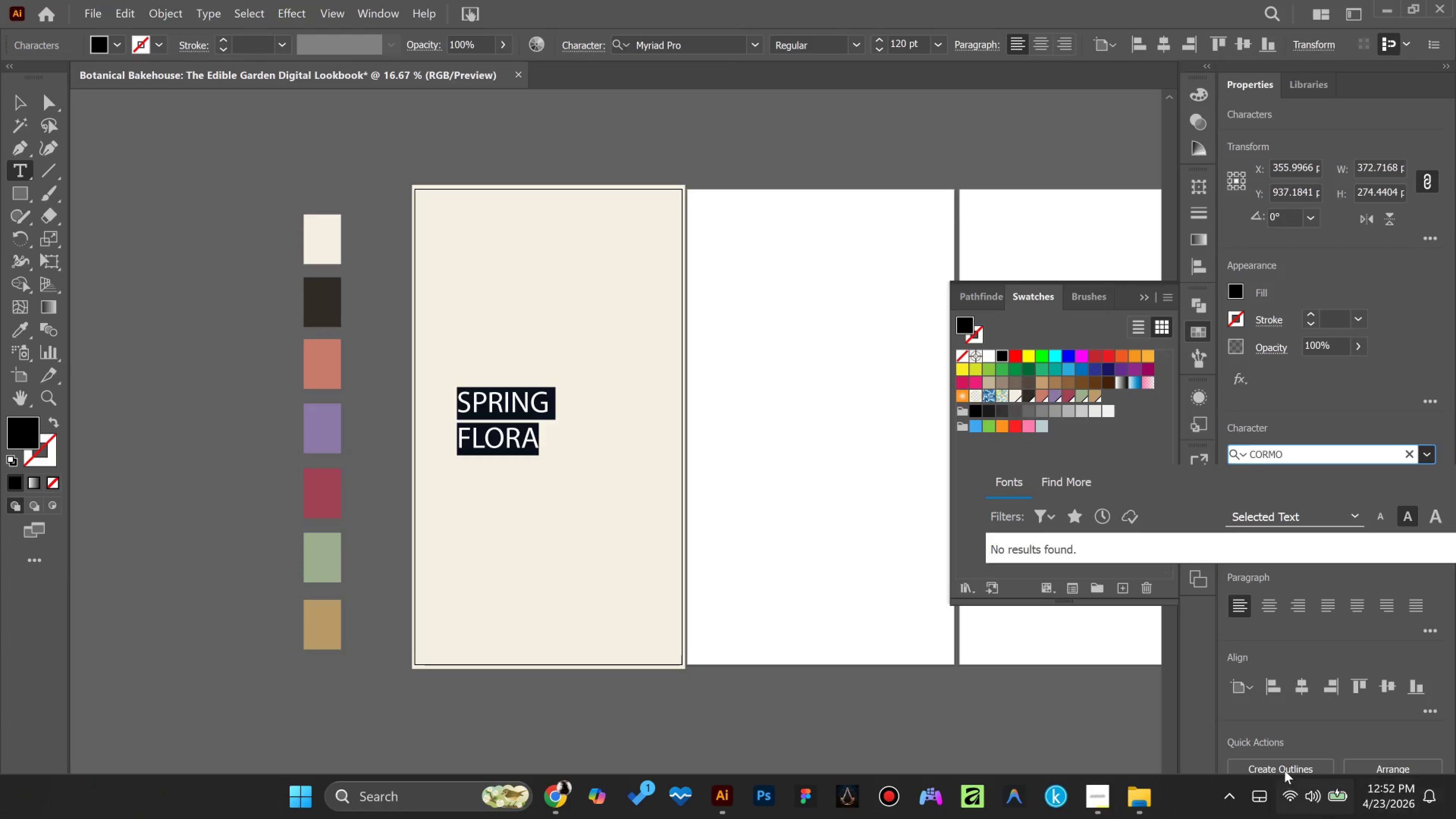 
left_click([1228, 812])
 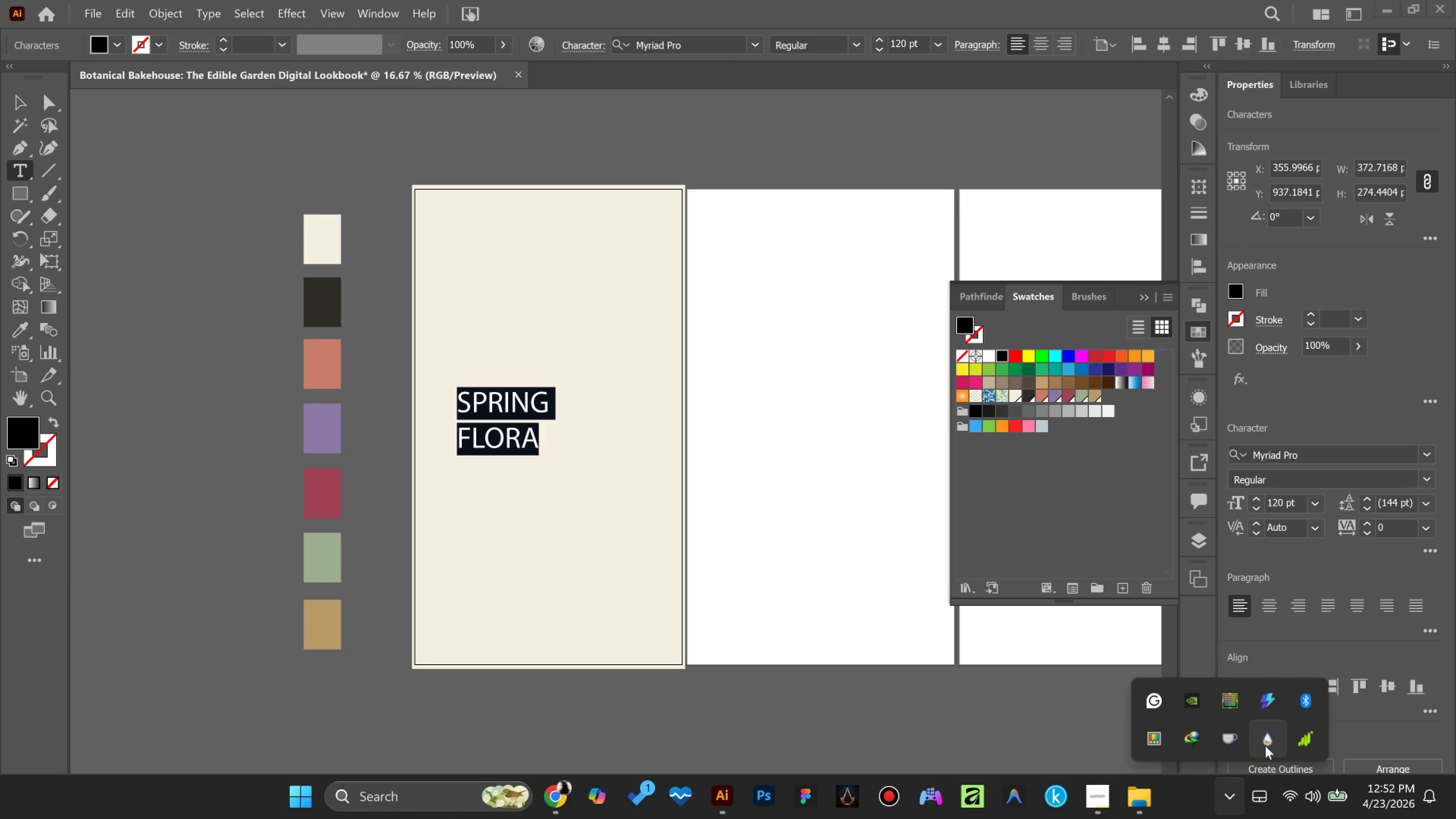 
right_click([1265, 746])
 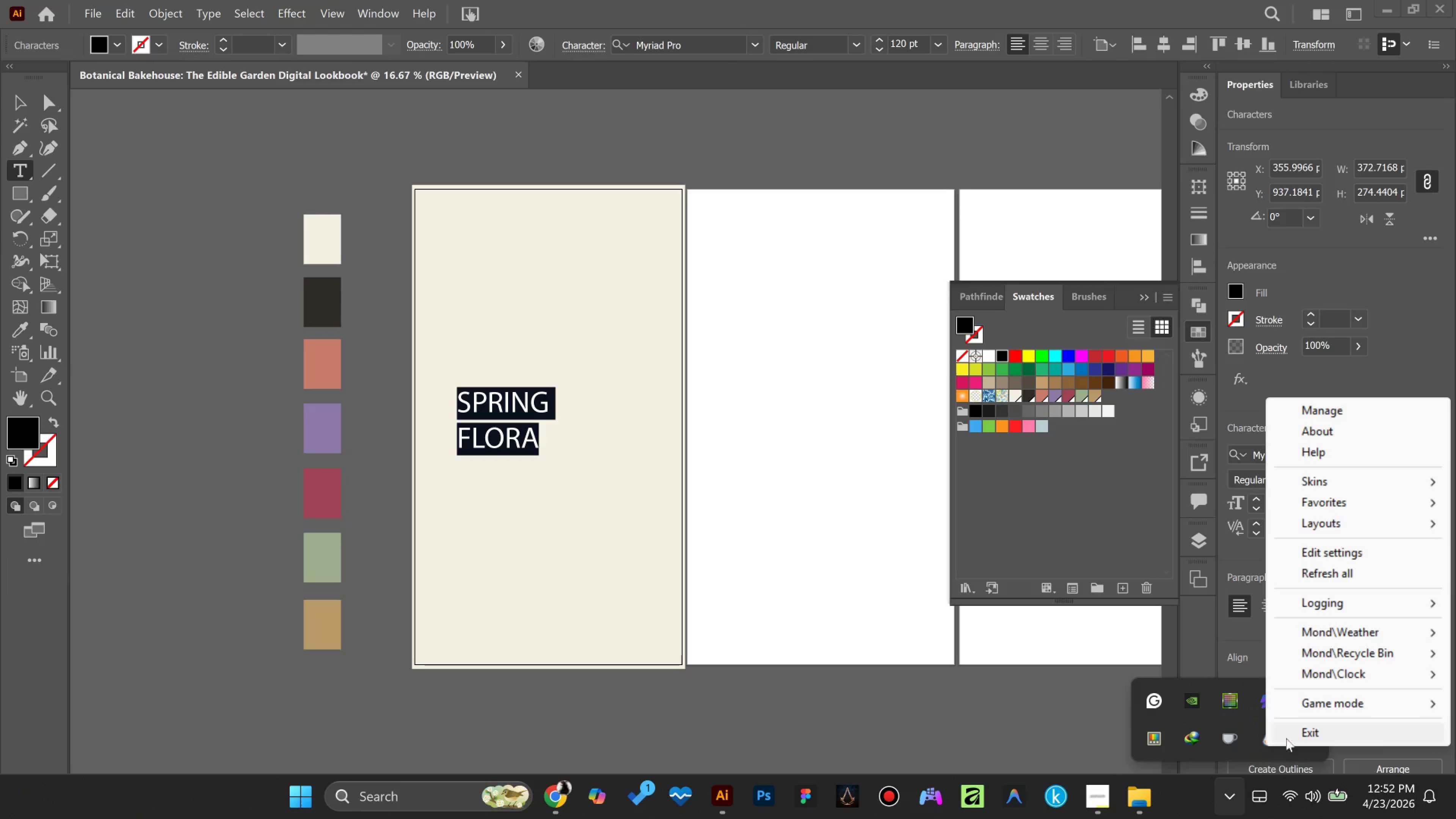 
left_click([1298, 736])
 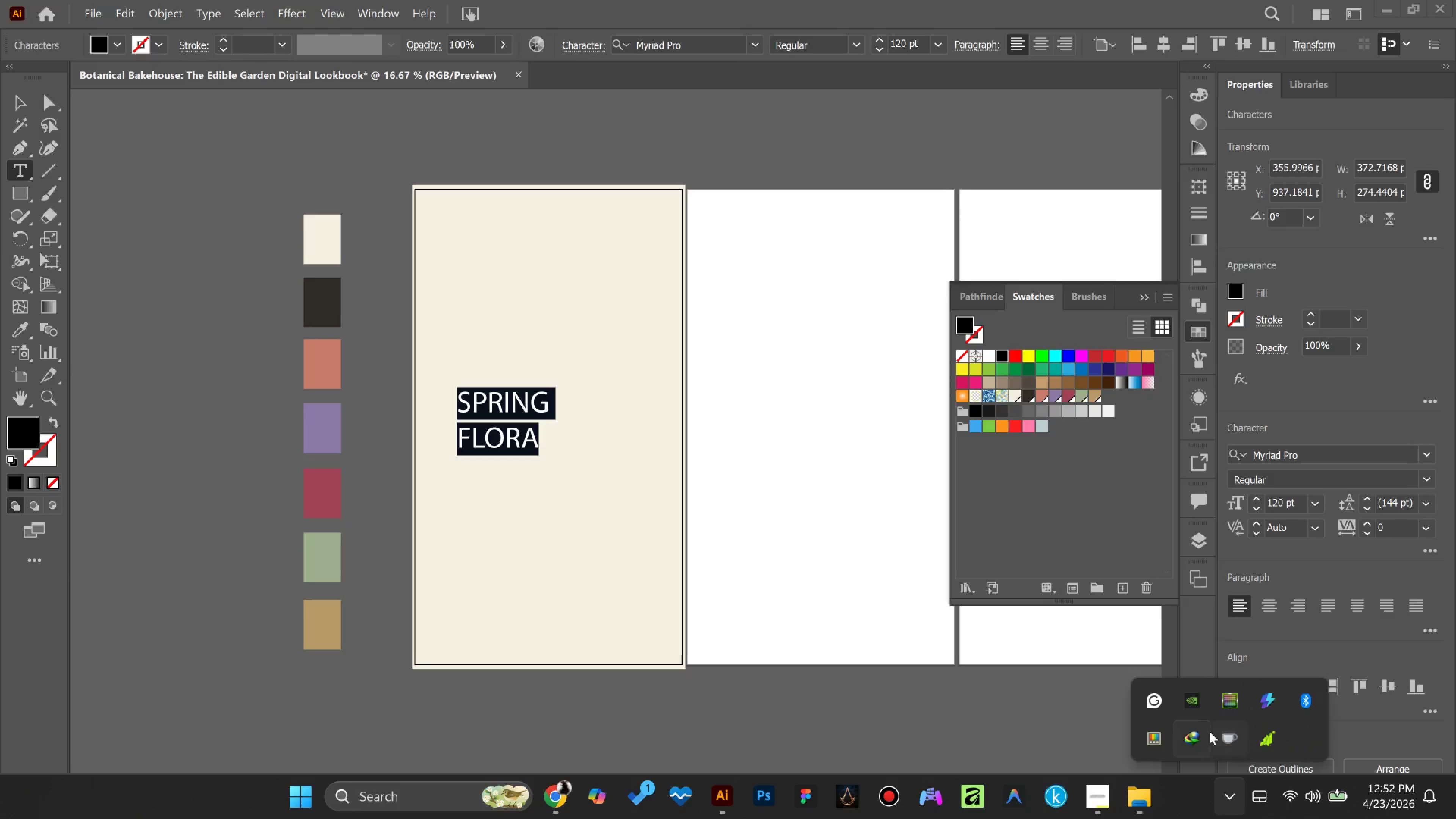 
right_click([1197, 732])
 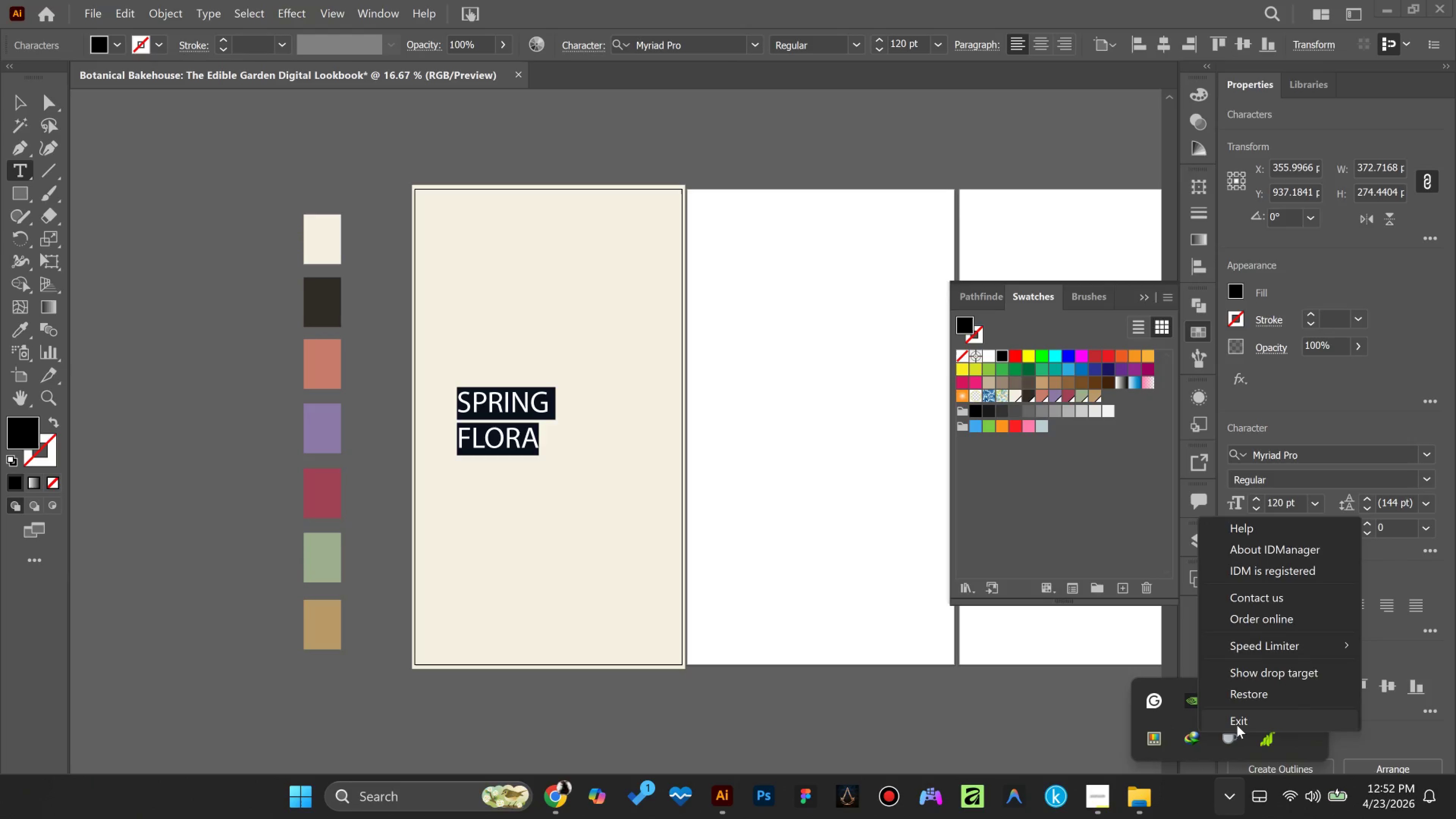 
left_click_drag(start_coordinate=[1237, 725], to_coordinate=[1239, 725])
 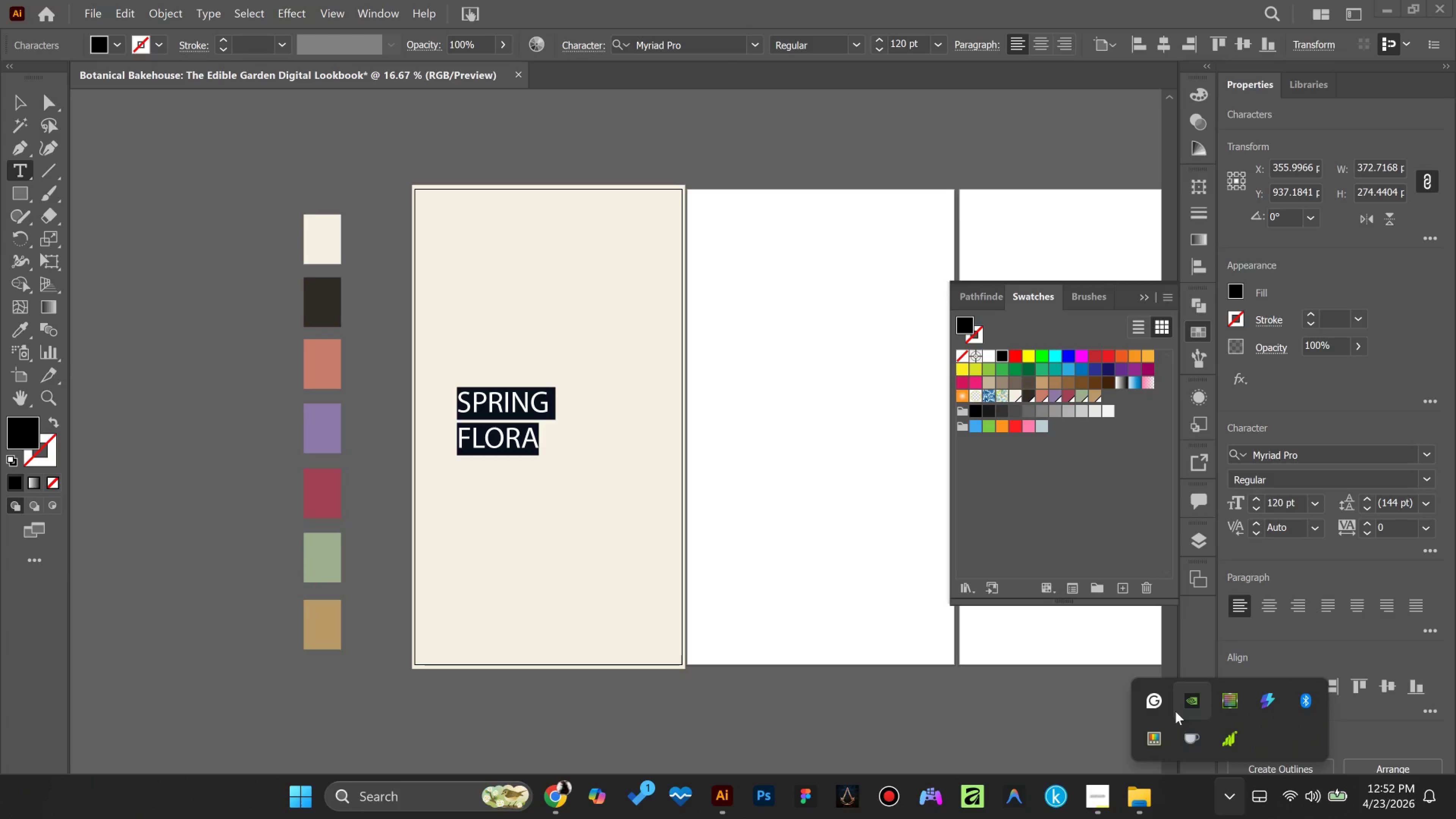 
right_click([1158, 699])
 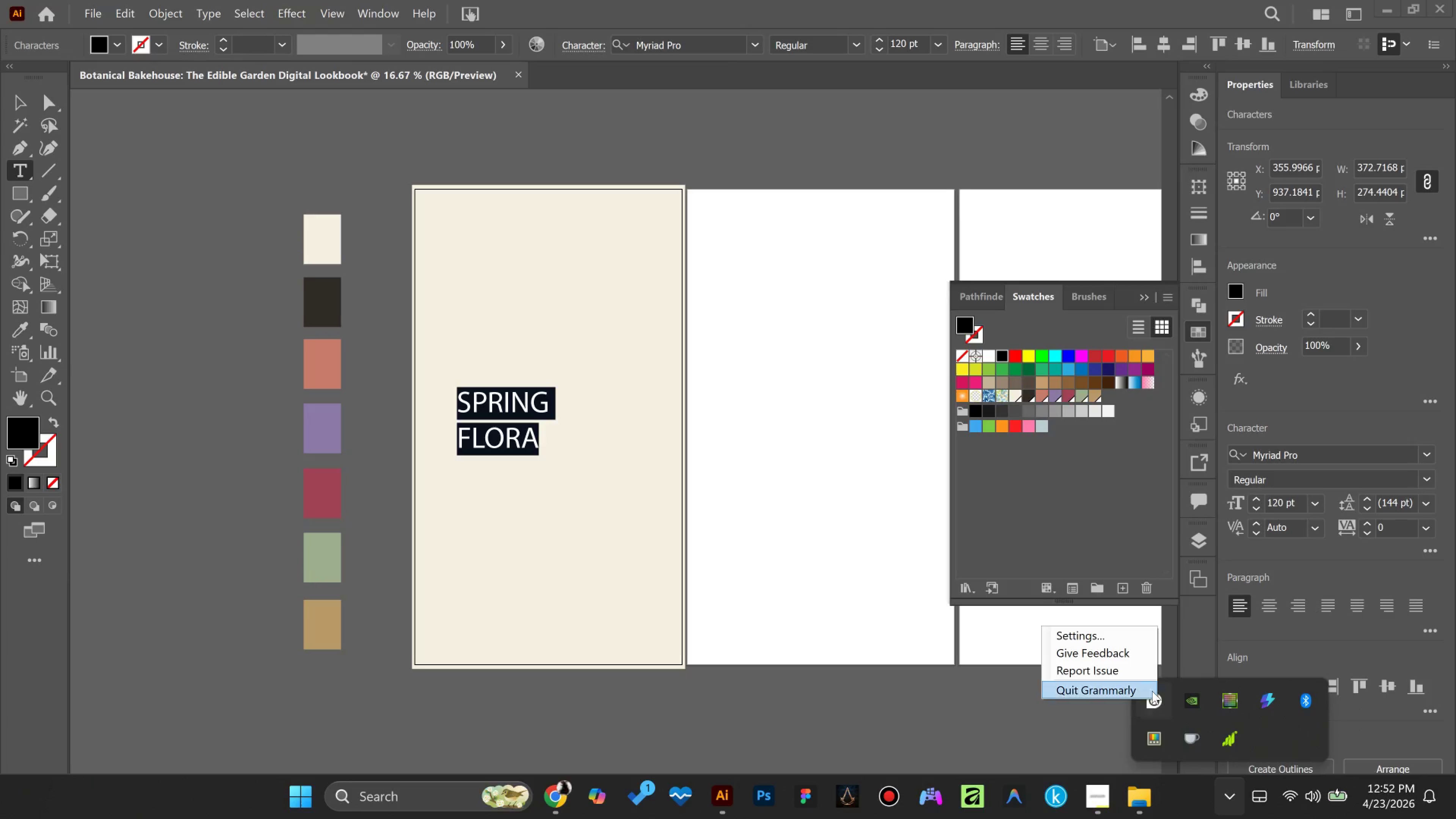 
left_click([1142, 690])
 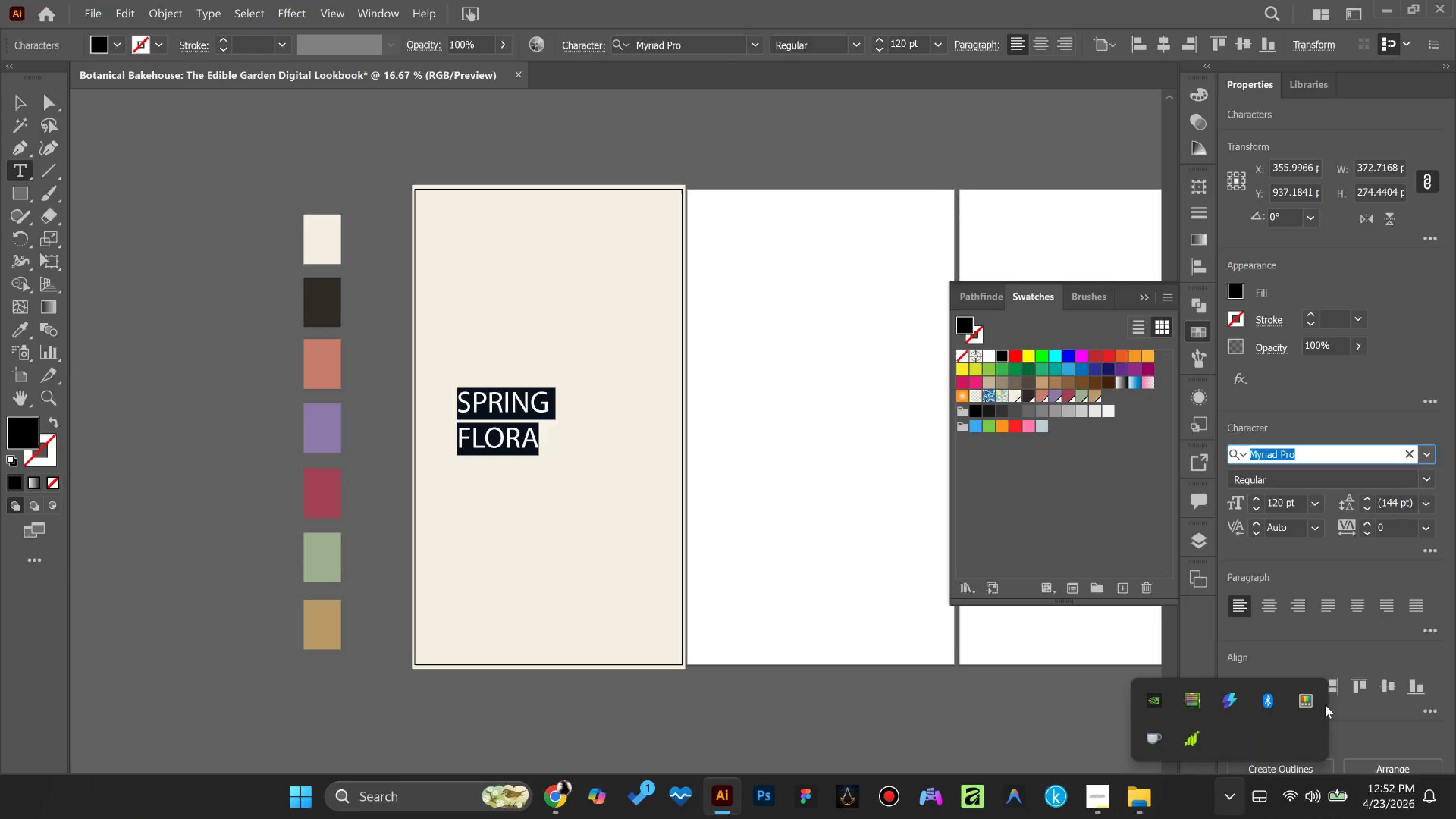 
right_click([1319, 705])
 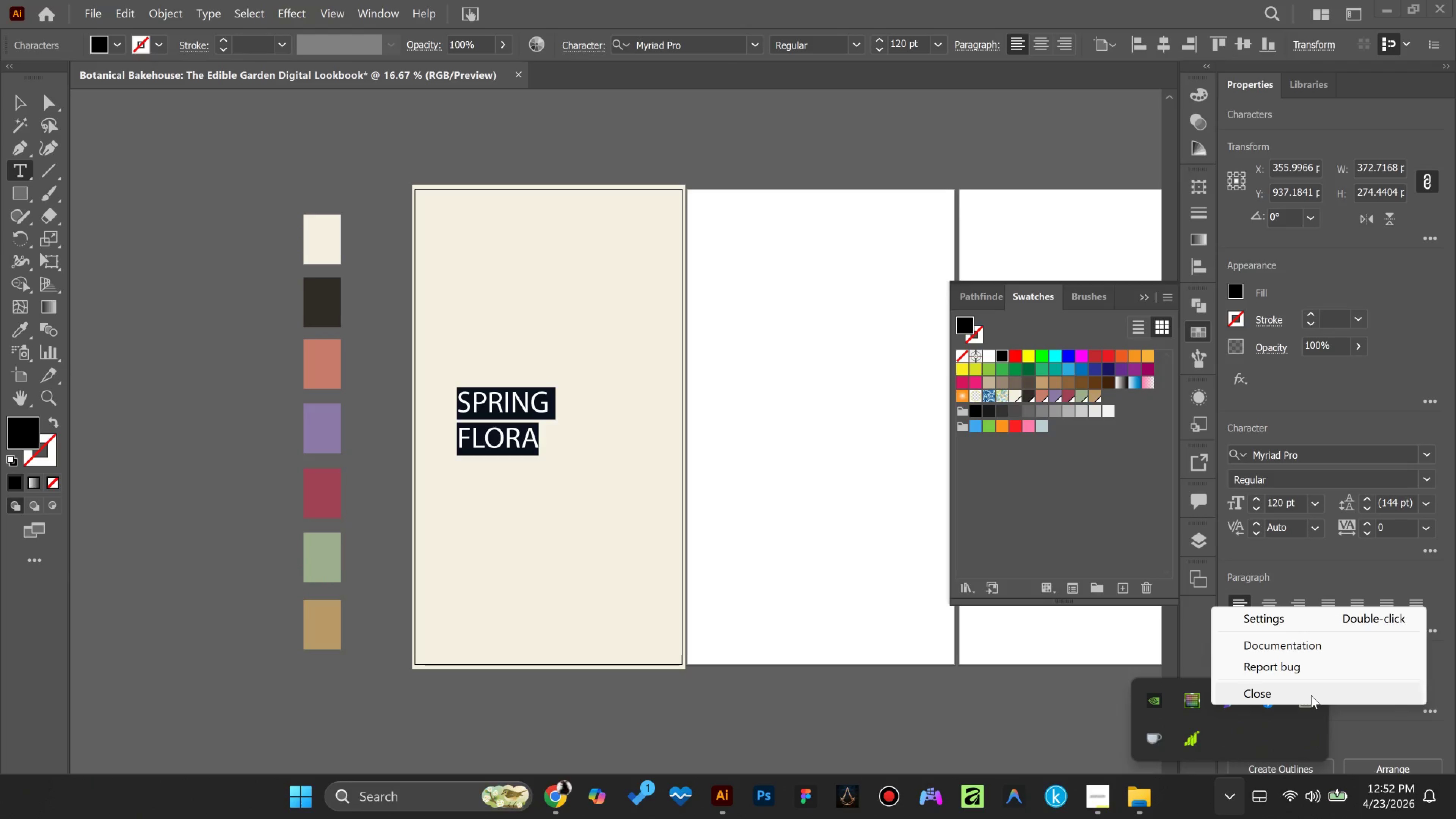 
left_click([1311, 695])
 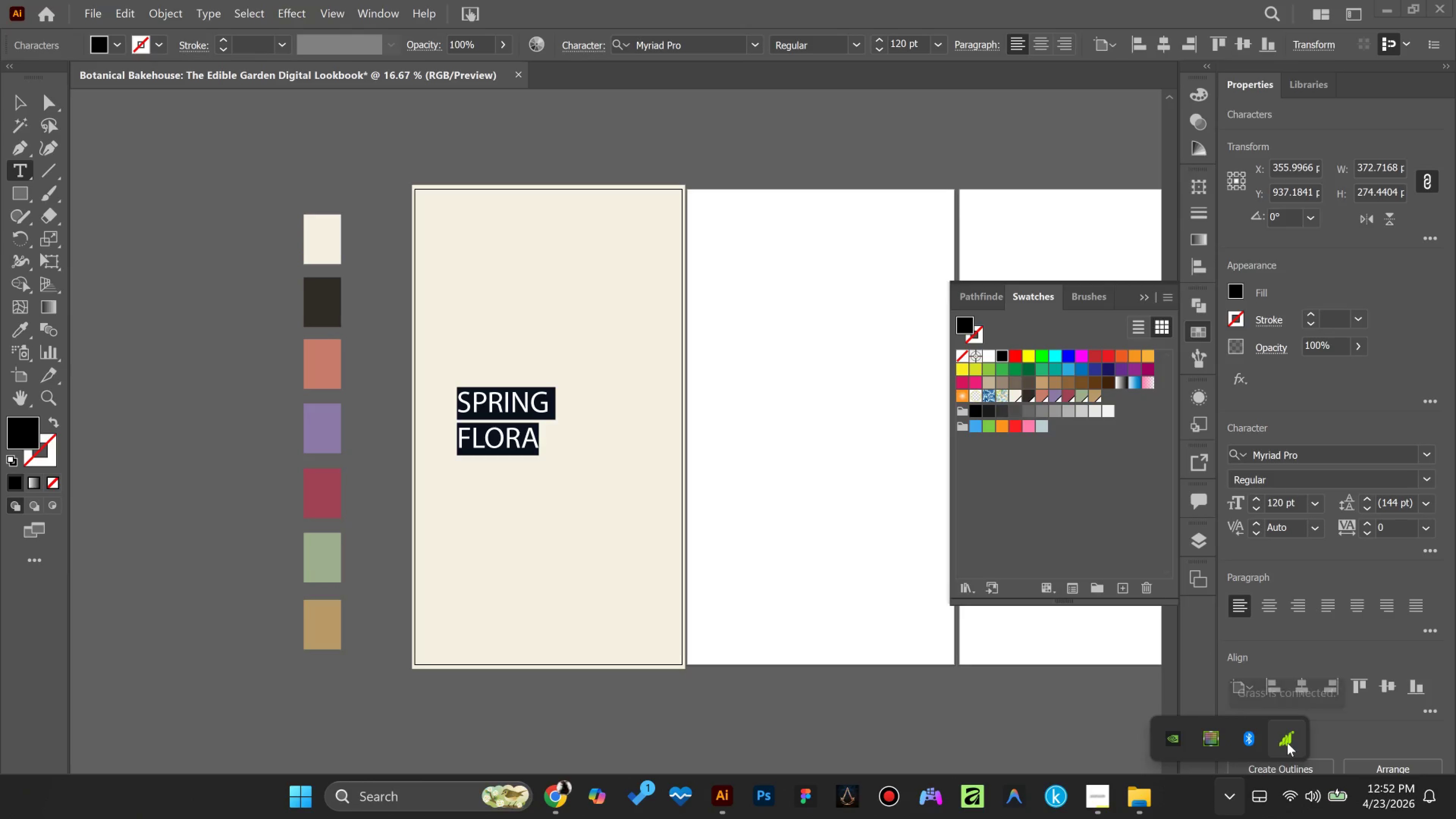 
right_click([1289, 744])
 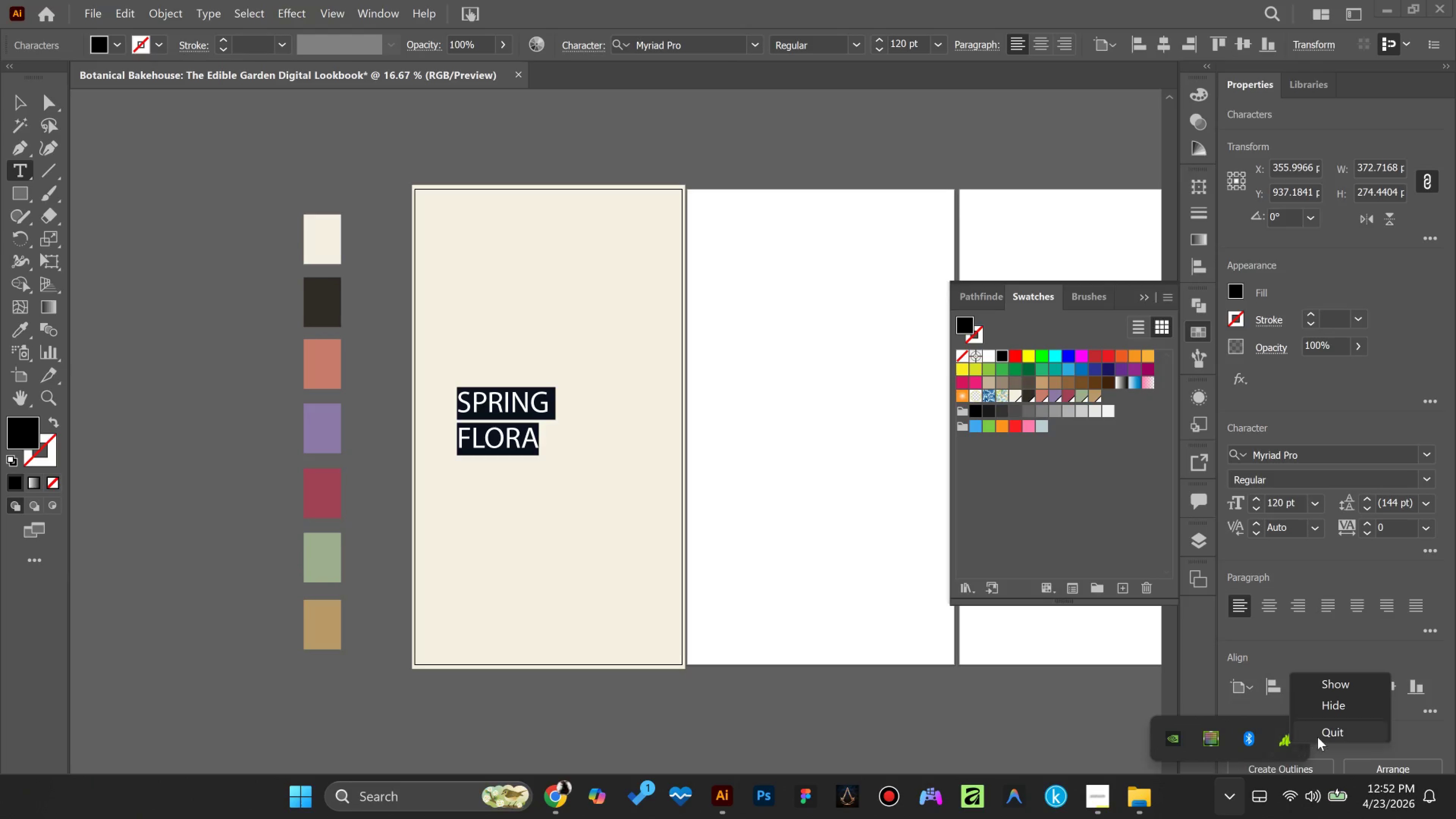 
left_click([1318, 737])
 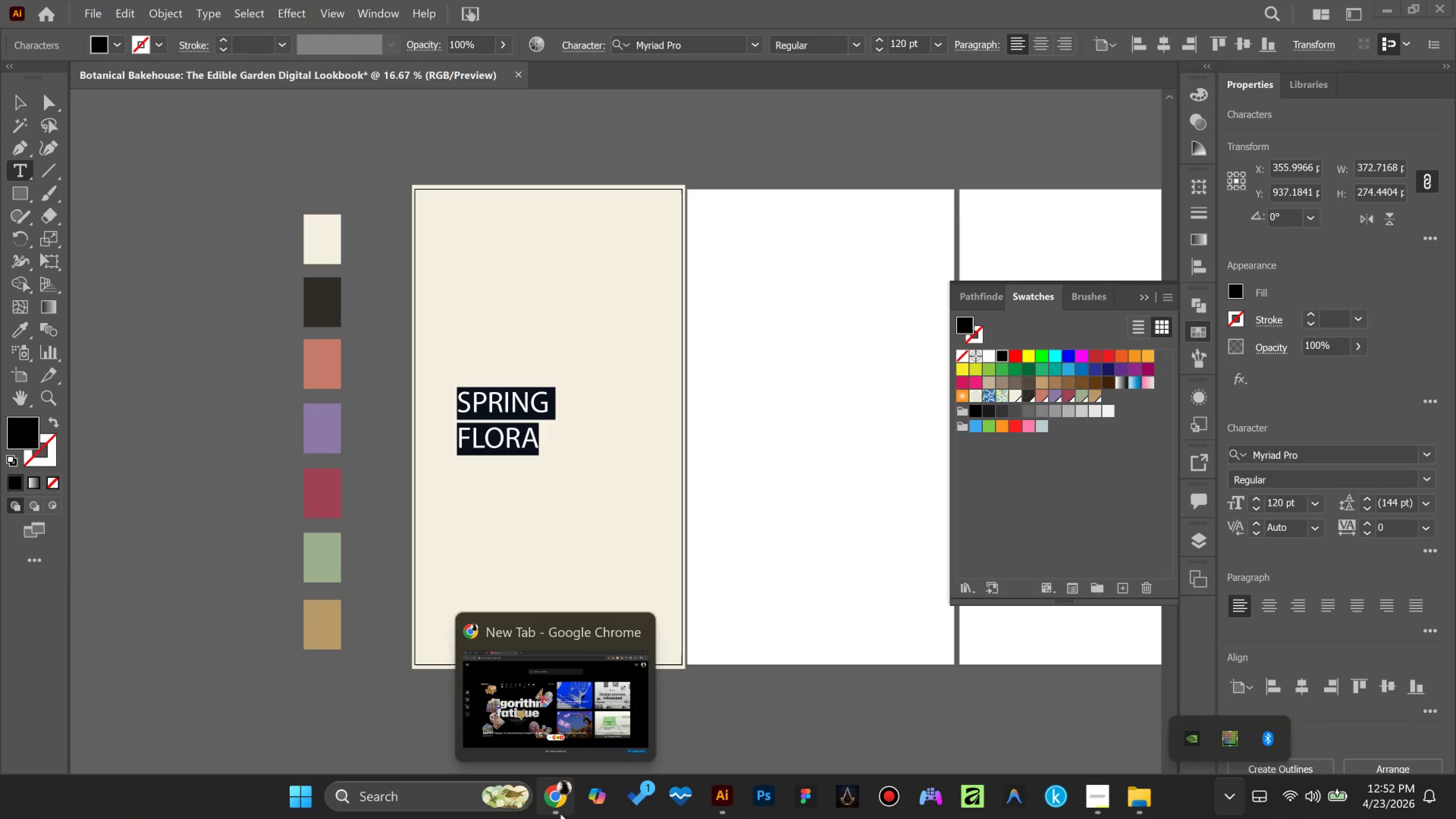 
left_click([560, 814])
 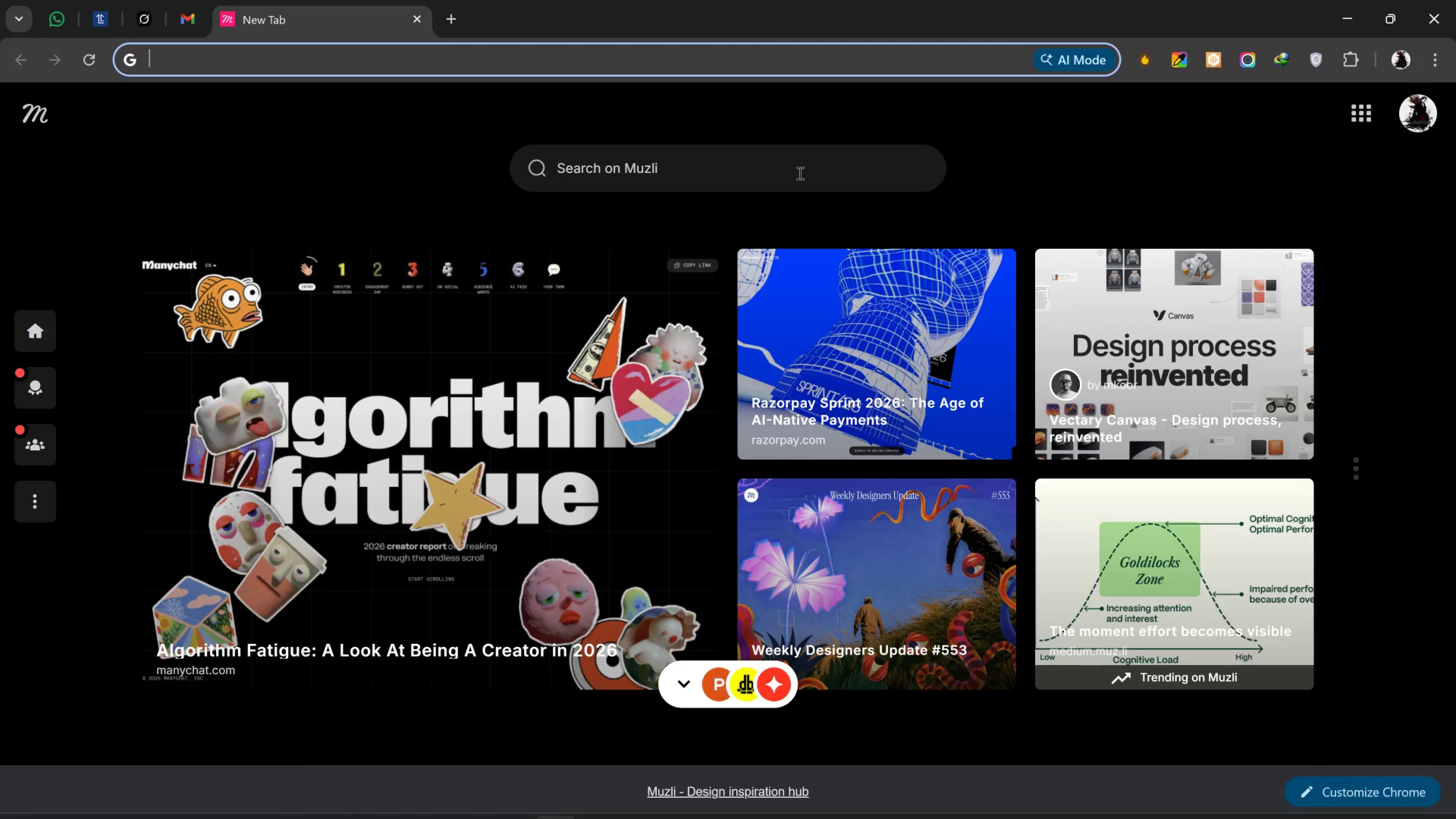 
type(CORM)
 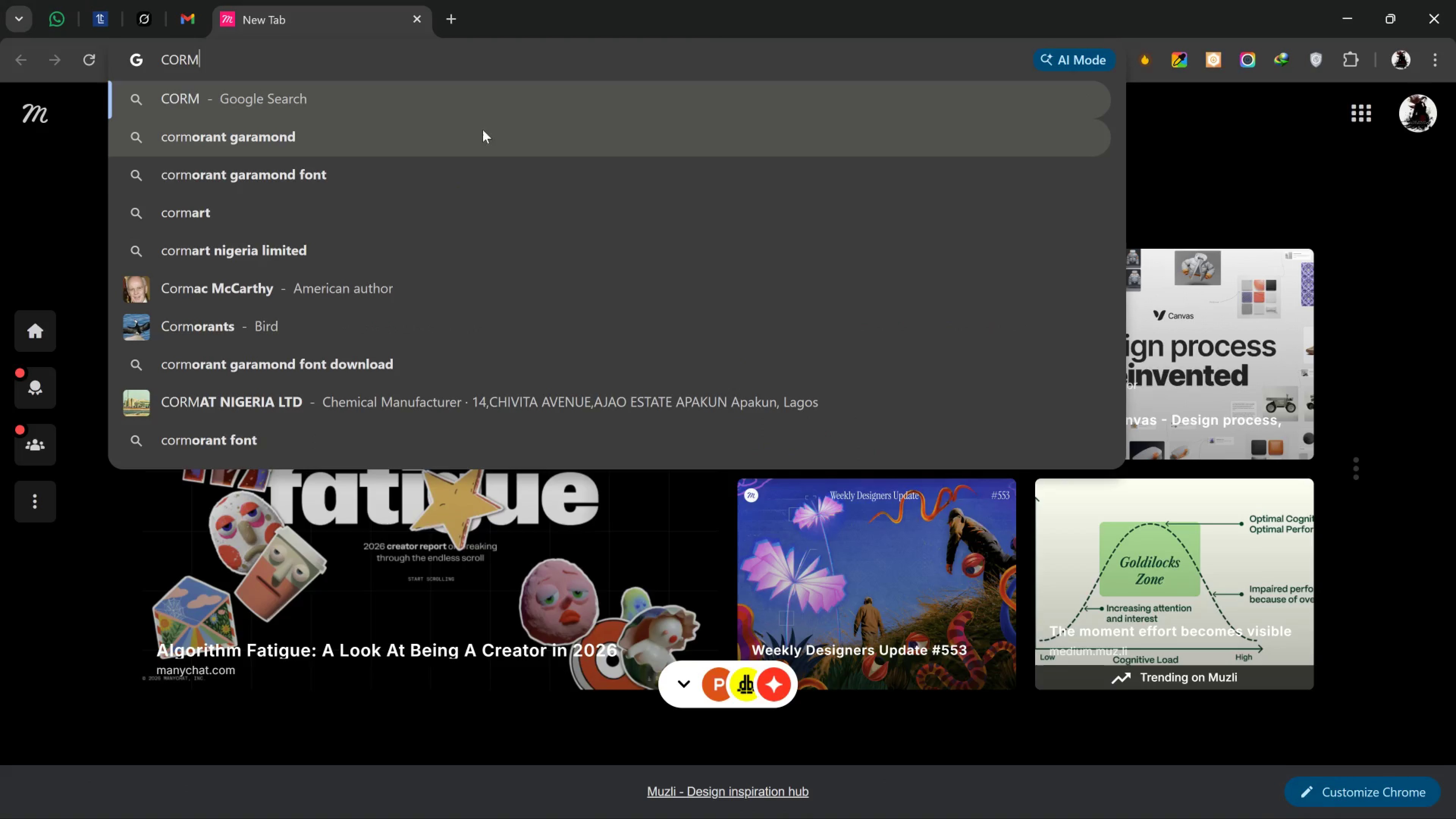 
left_click([318, 163])
 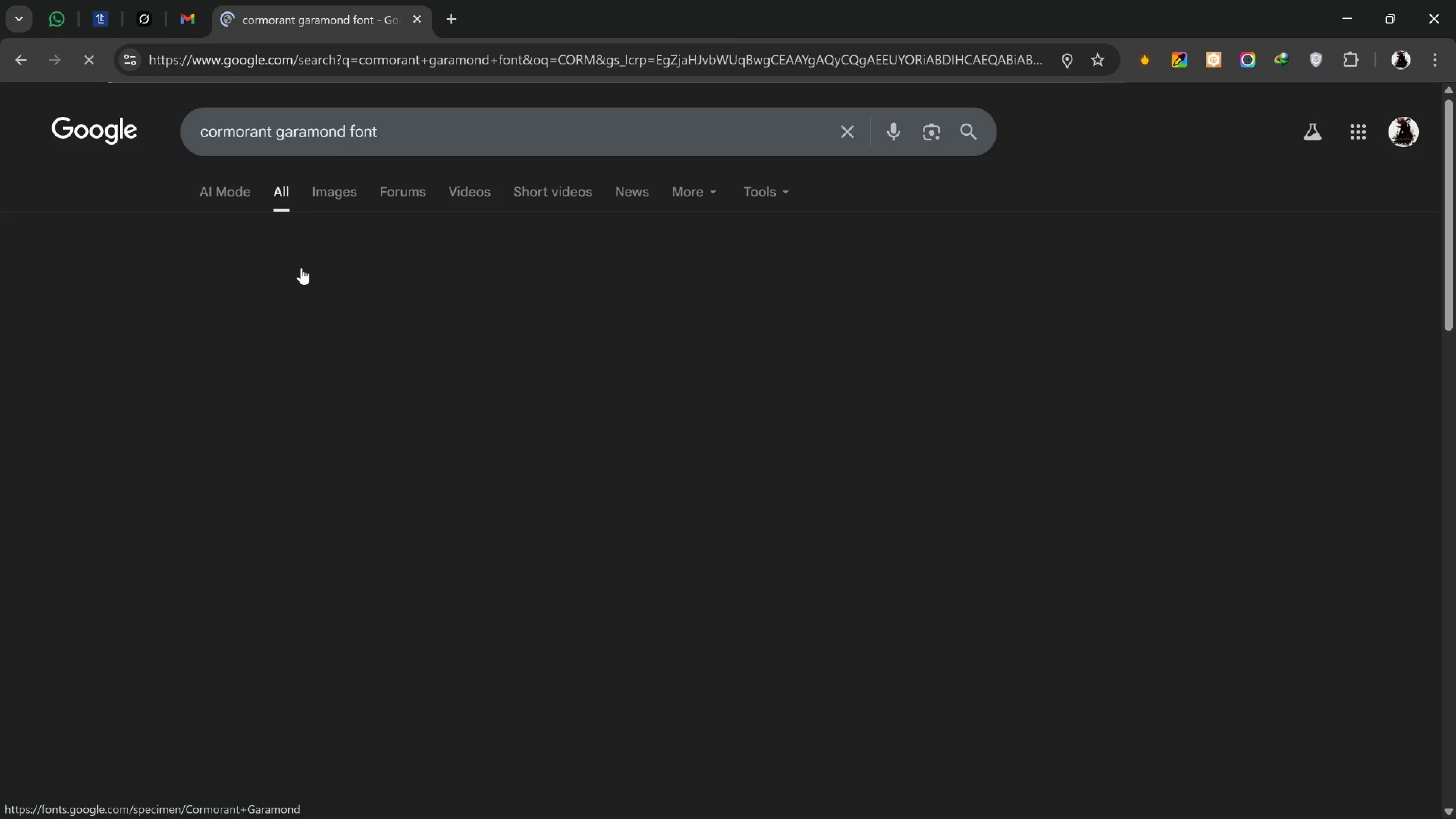 
left_click_drag(start_coordinate=[304, 289], to_coordinate=[306, 289])
 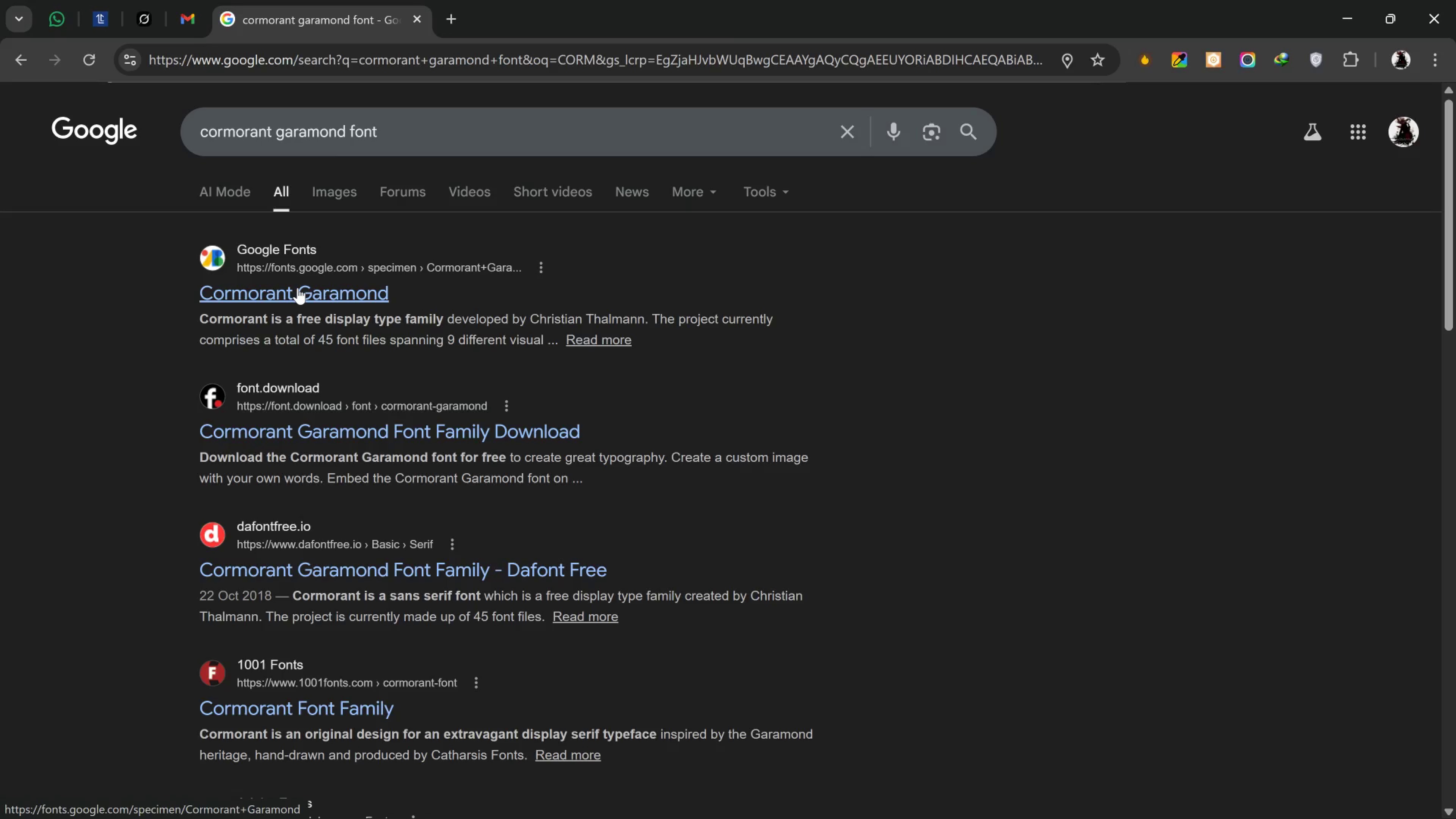 
left_click([298, 288])
 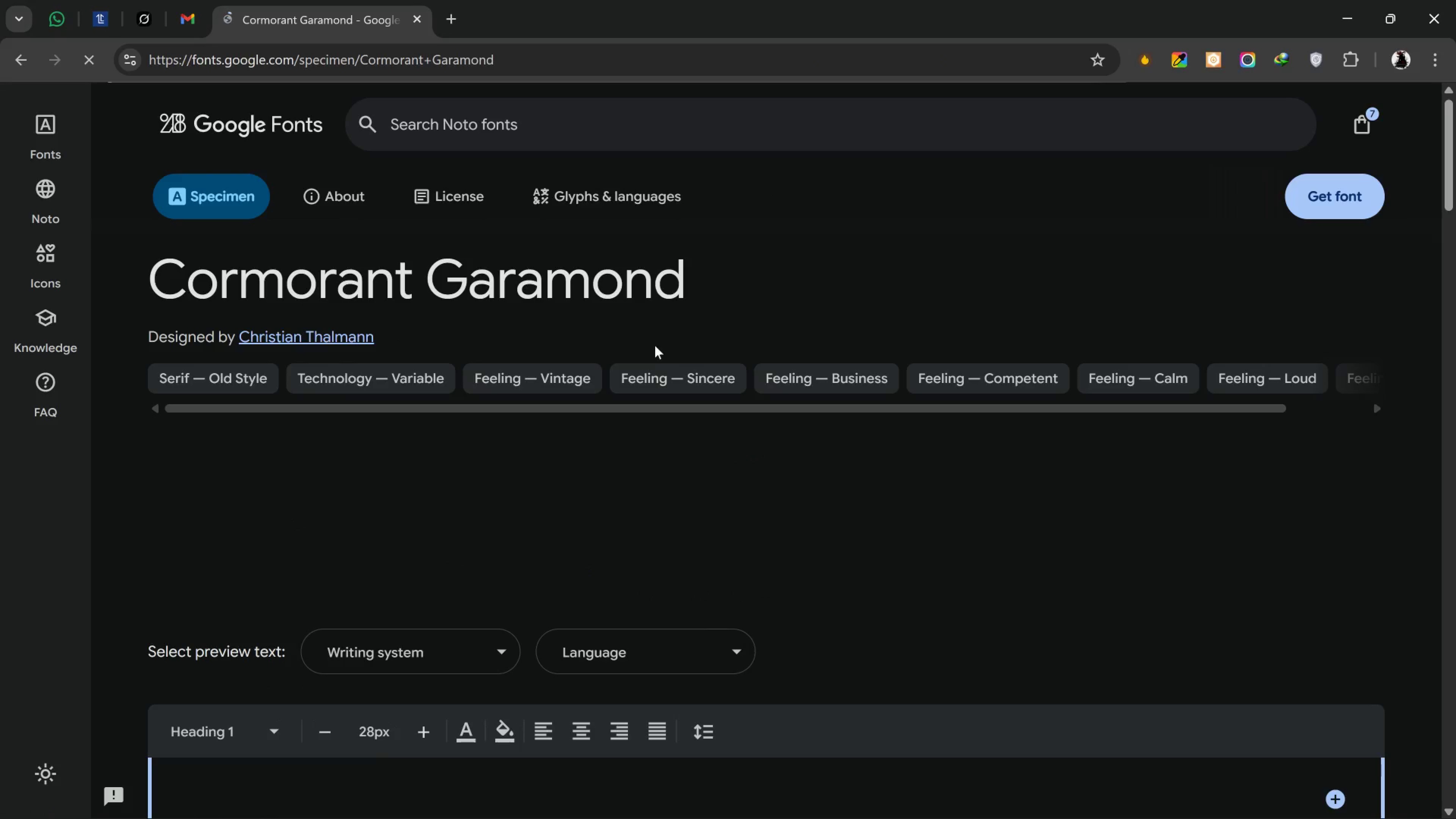 
scroll: coordinate [698, 370], scroll_direction: down, amount: 7.0
 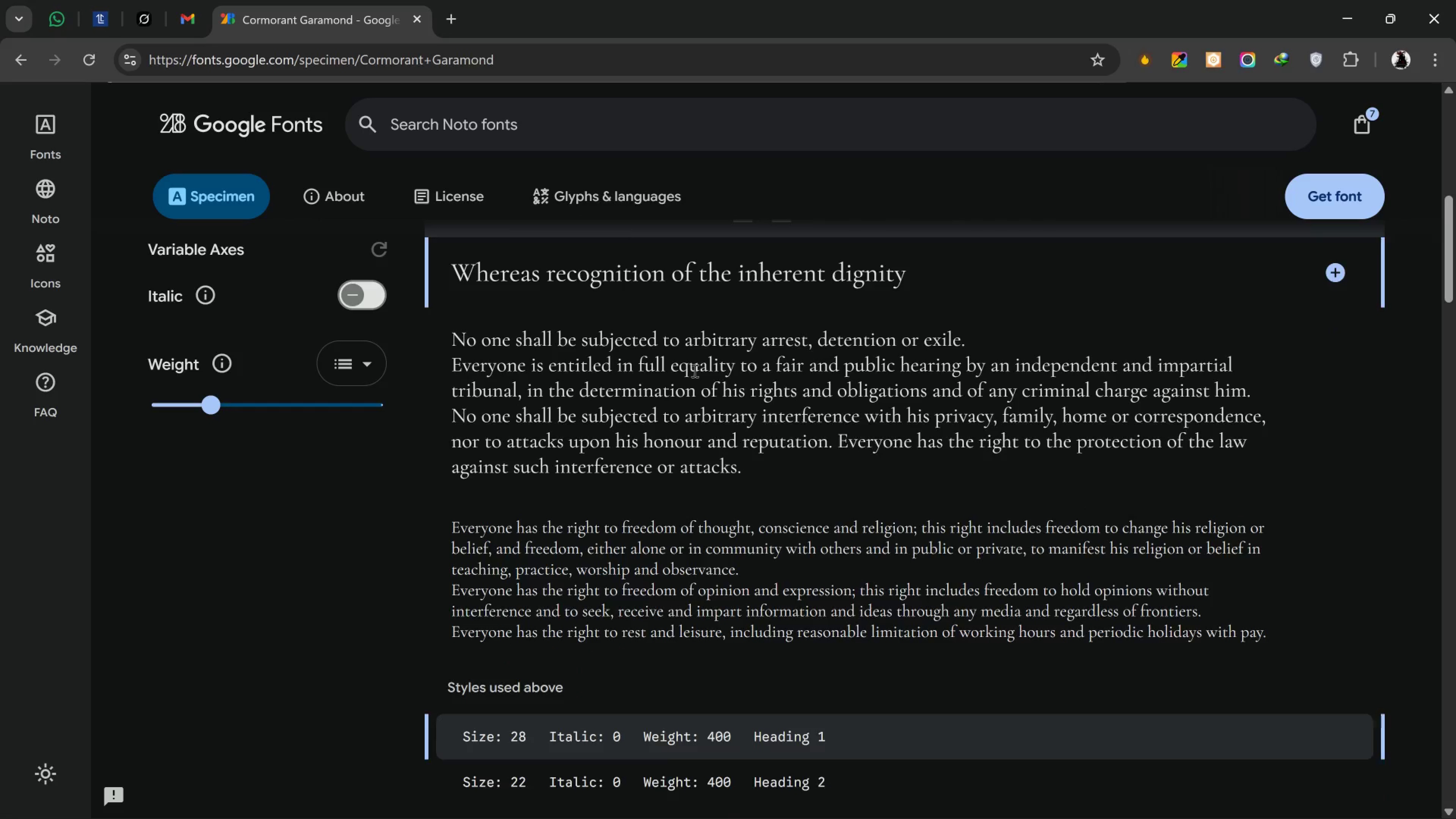 
scroll: coordinate [1183, 223], scroll_direction: up, amount: 4.0
 